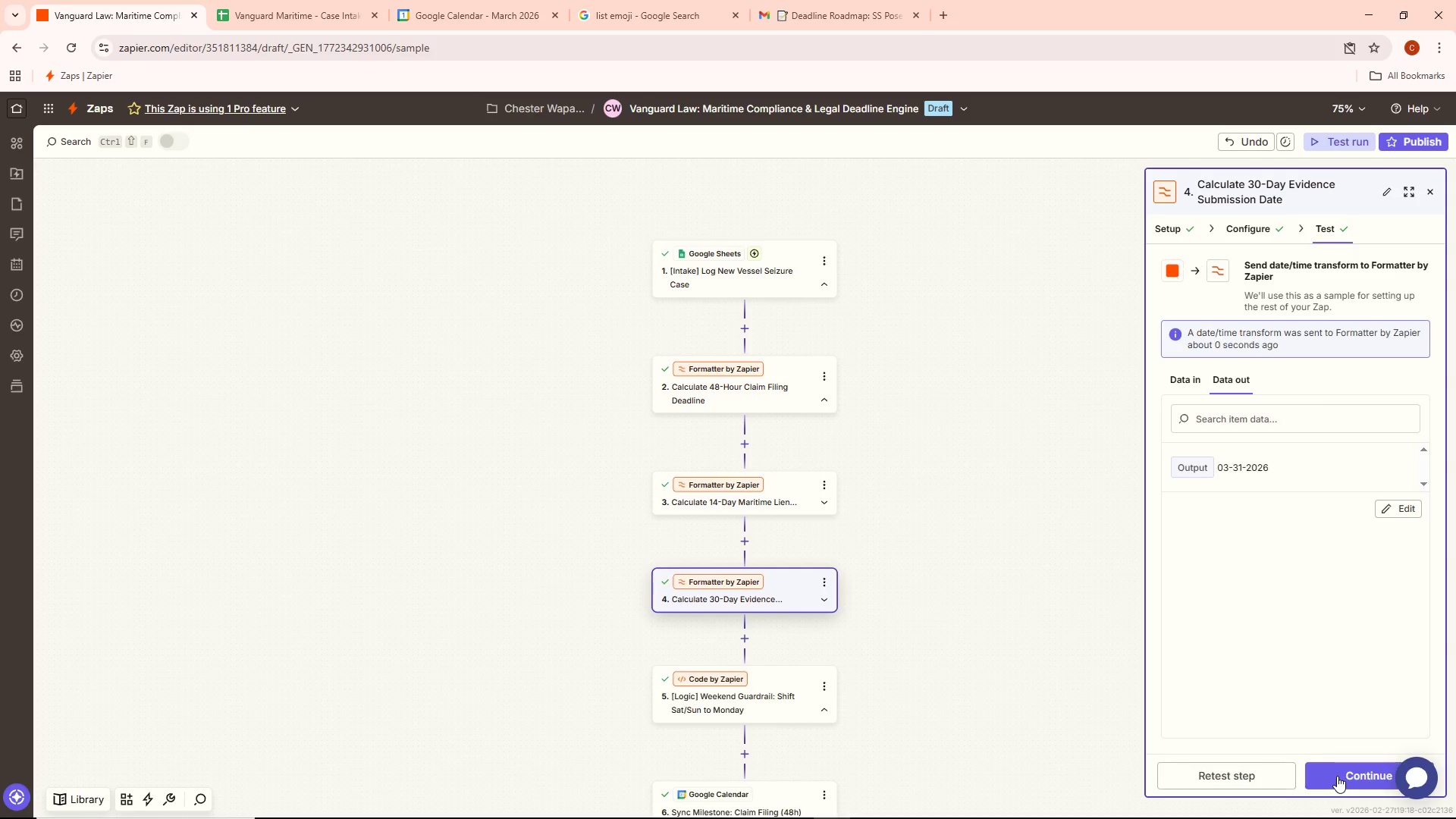 
left_click([1333, 782])
 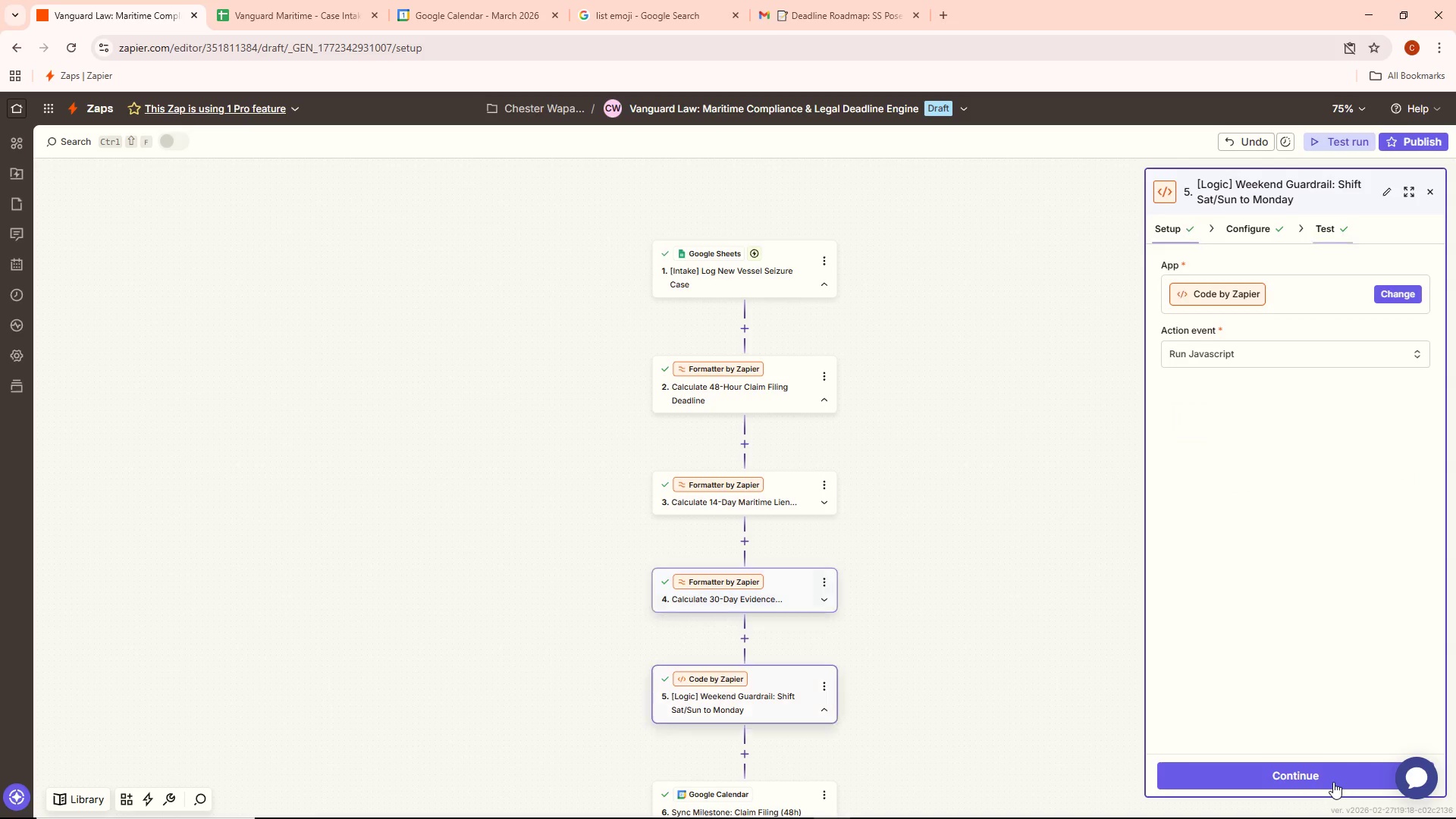 
left_click([1333, 782])
 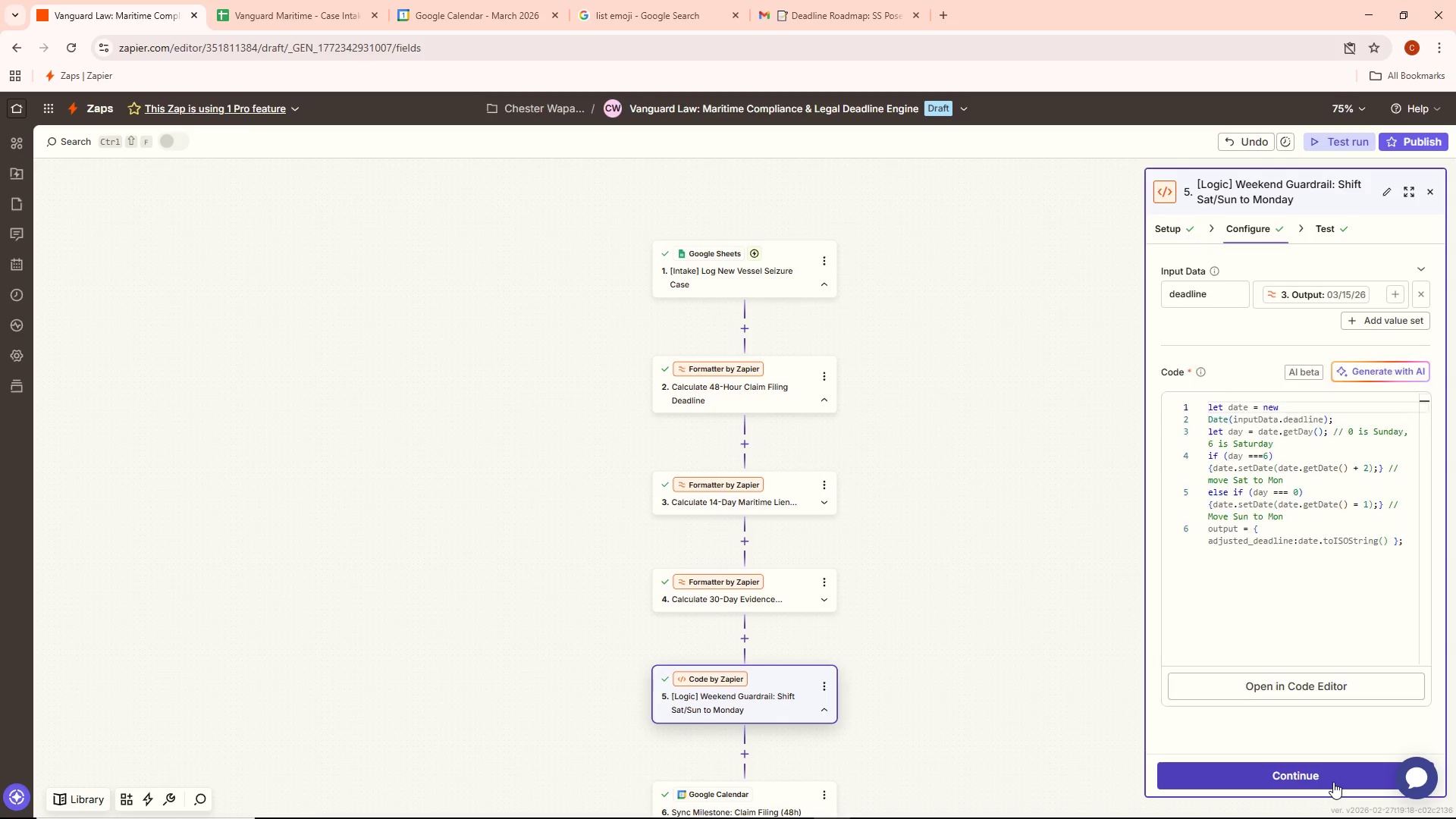 
left_click([1333, 782])
 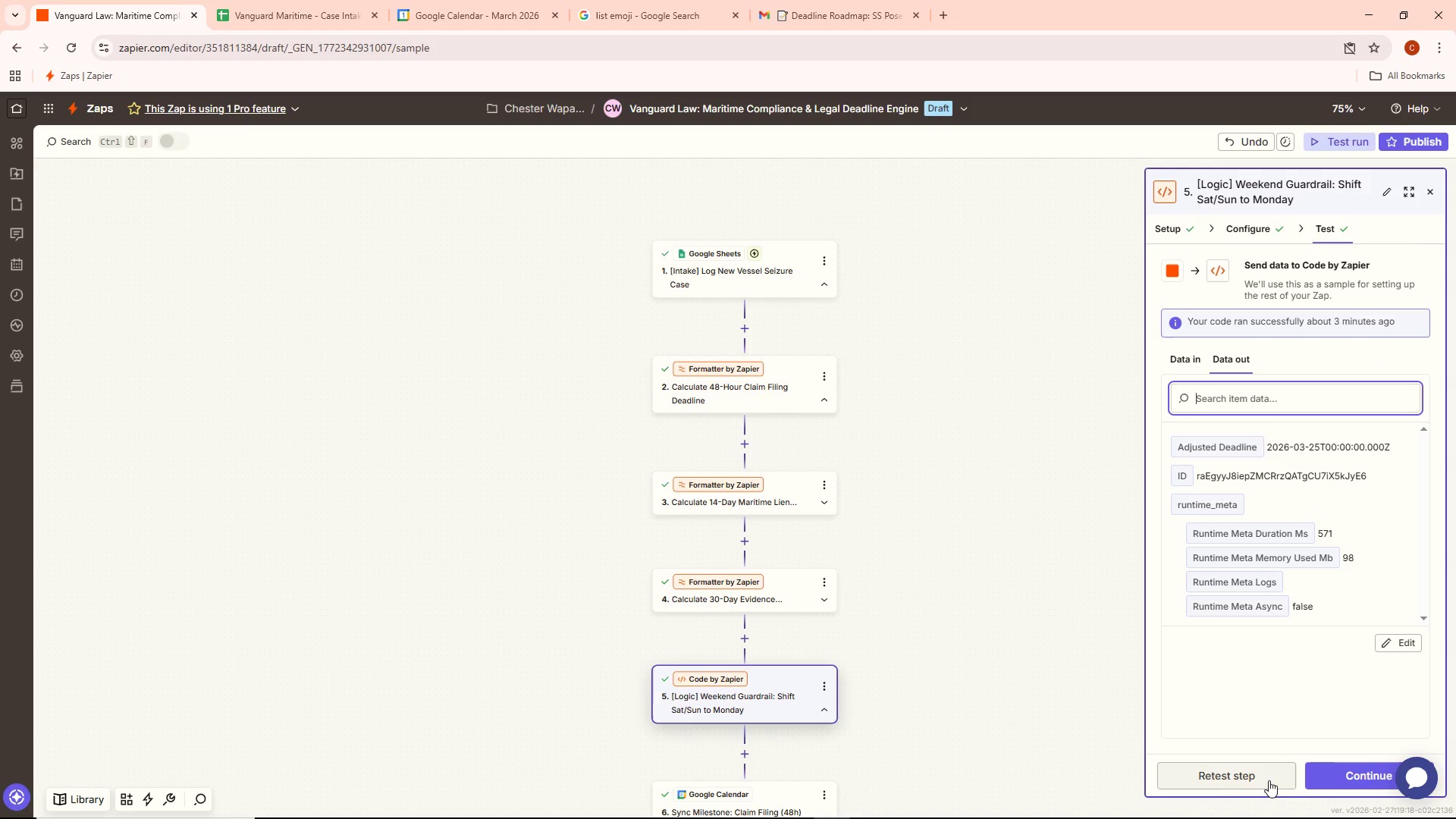 
left_click([1228, 780])
 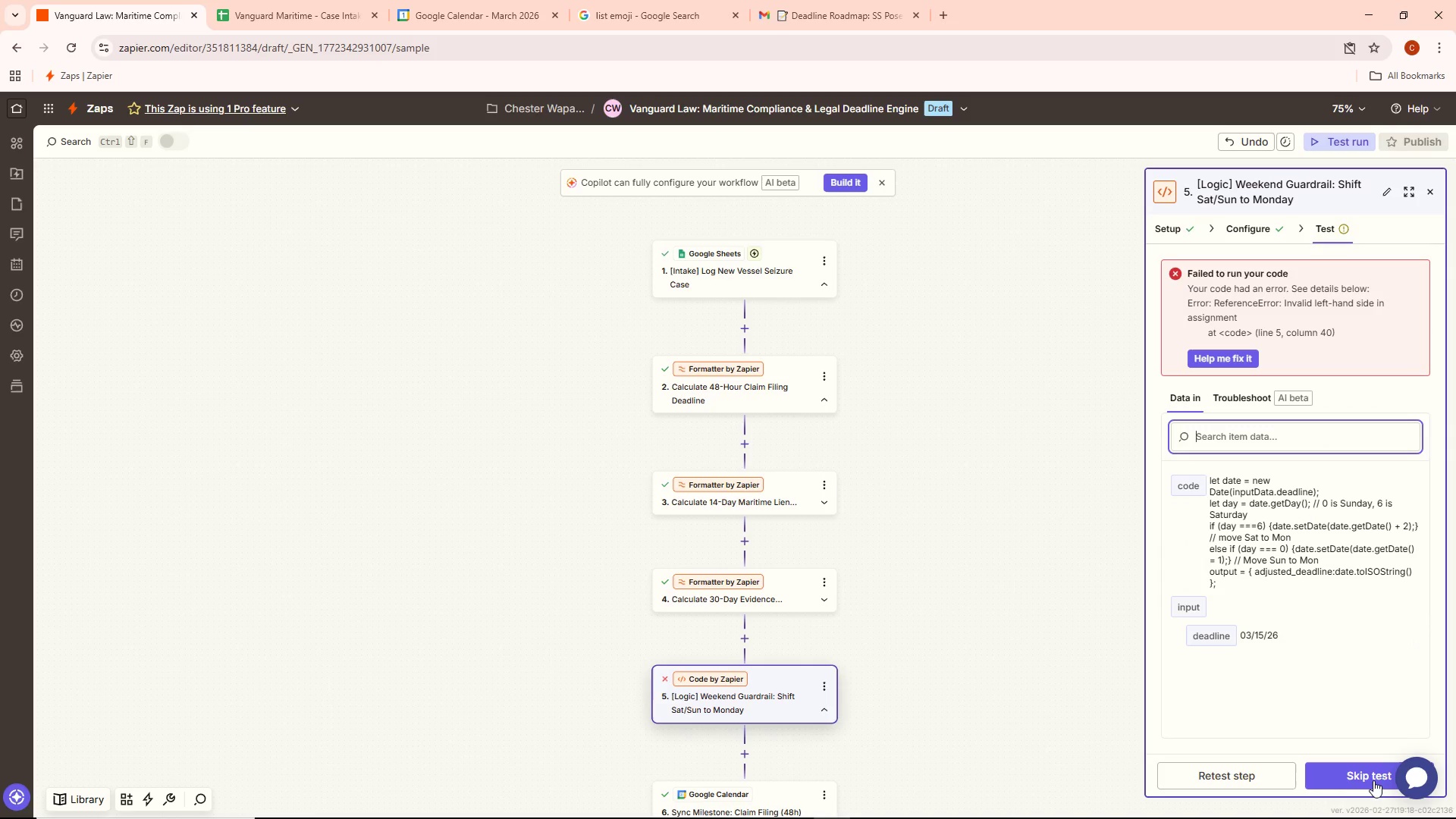 
left_click([1360, 777])
 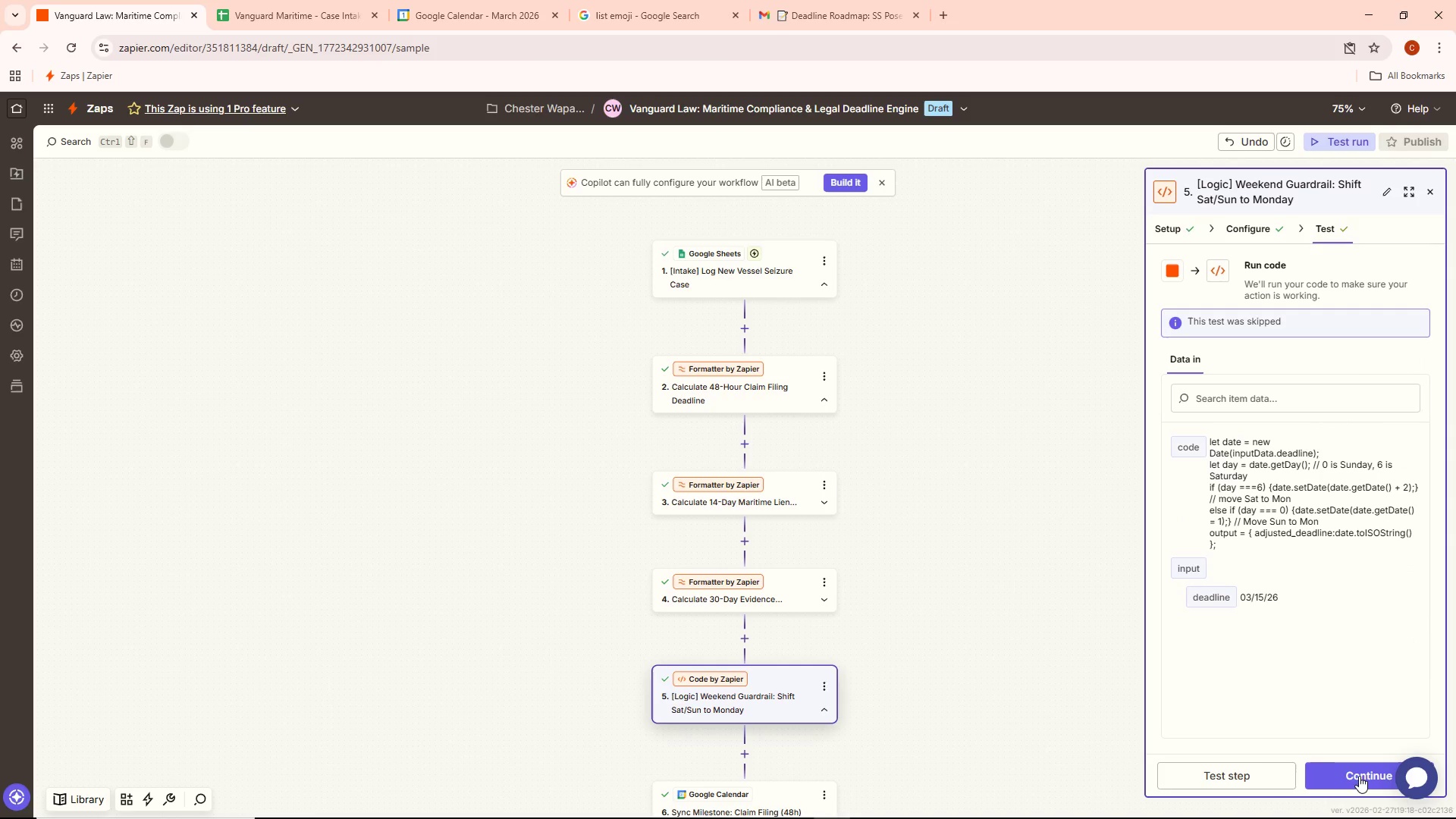 
left_click([1358, 775])
 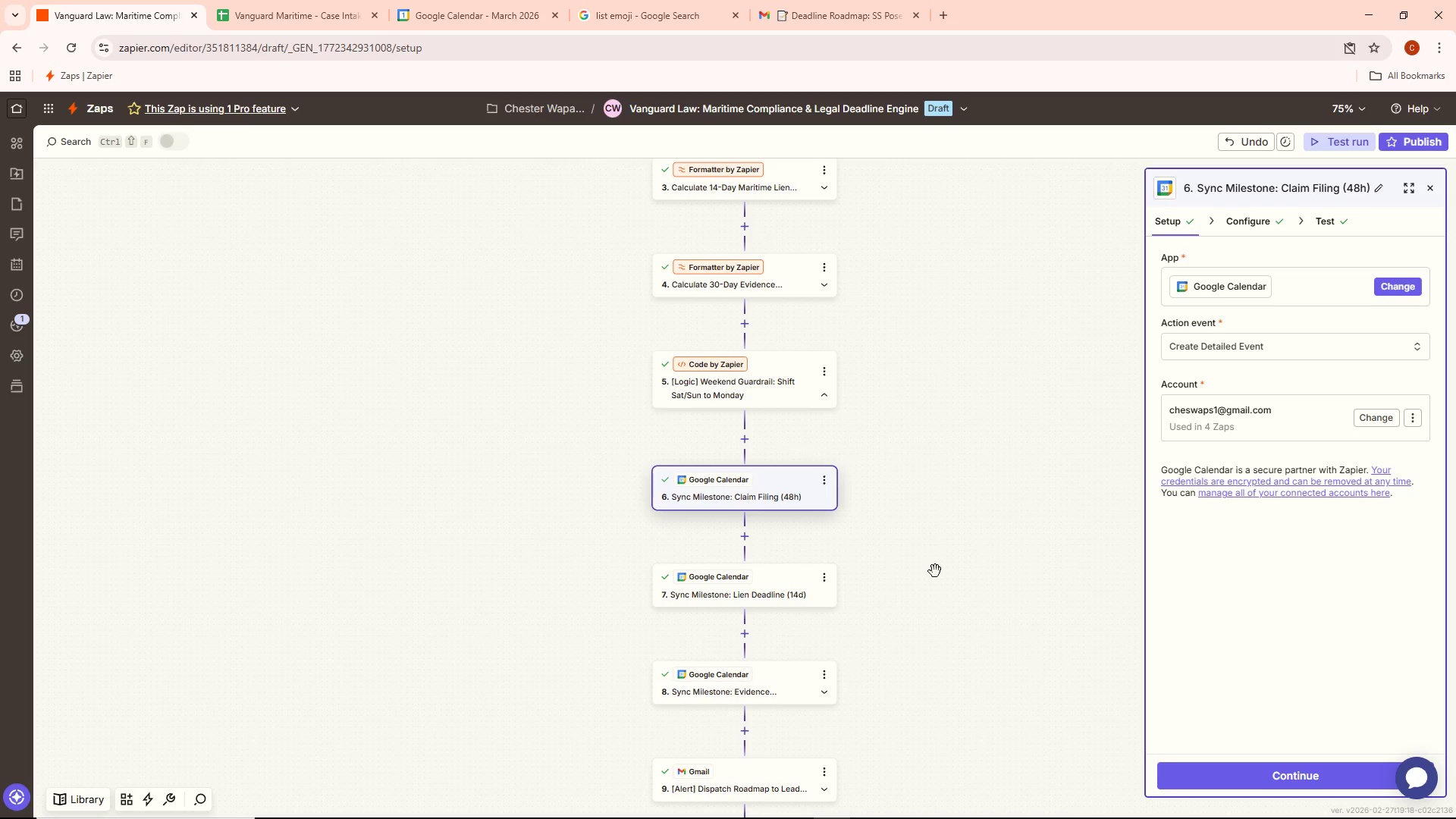 
double_click([787, 394])
 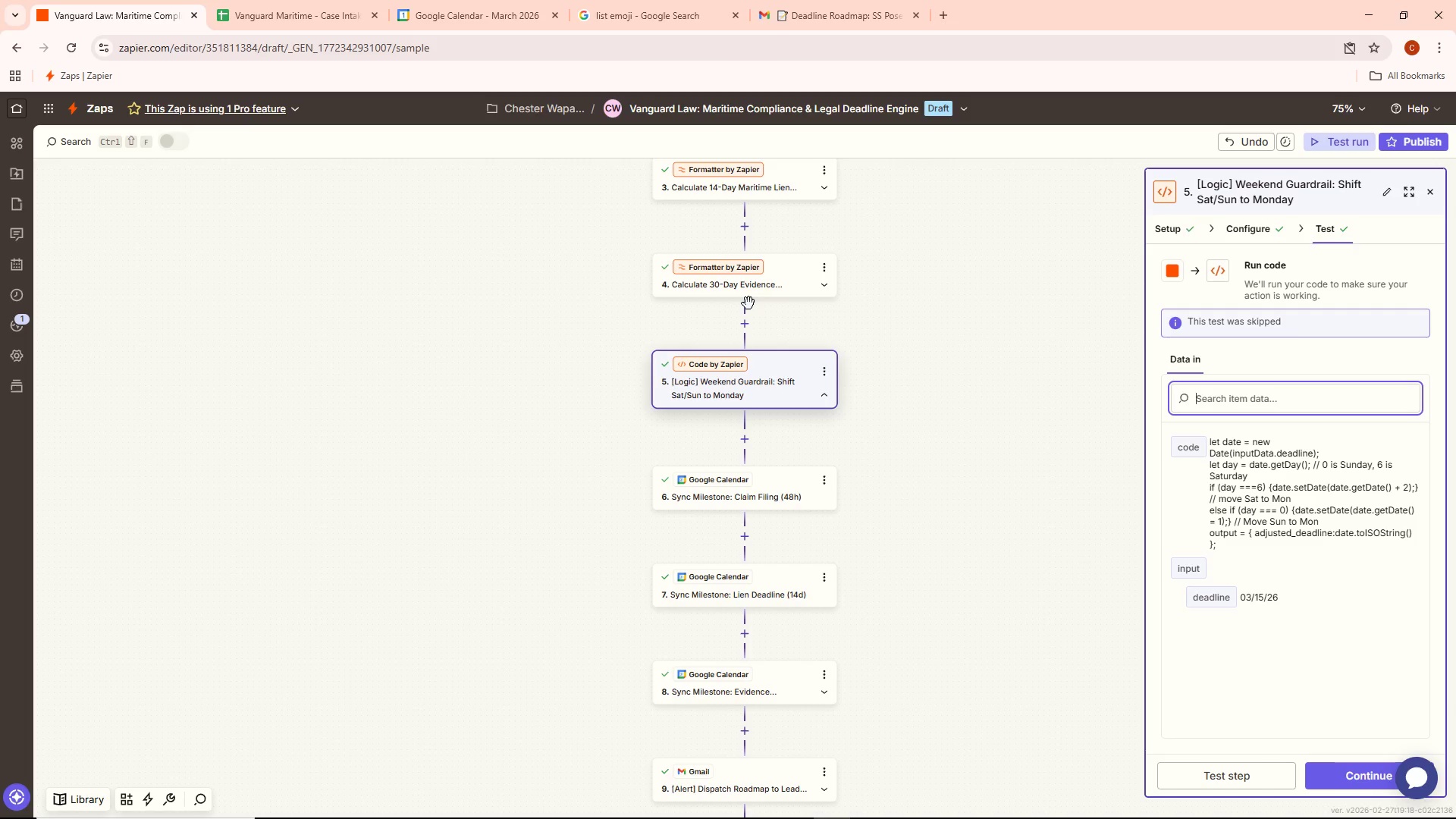 
wait(32.83)
 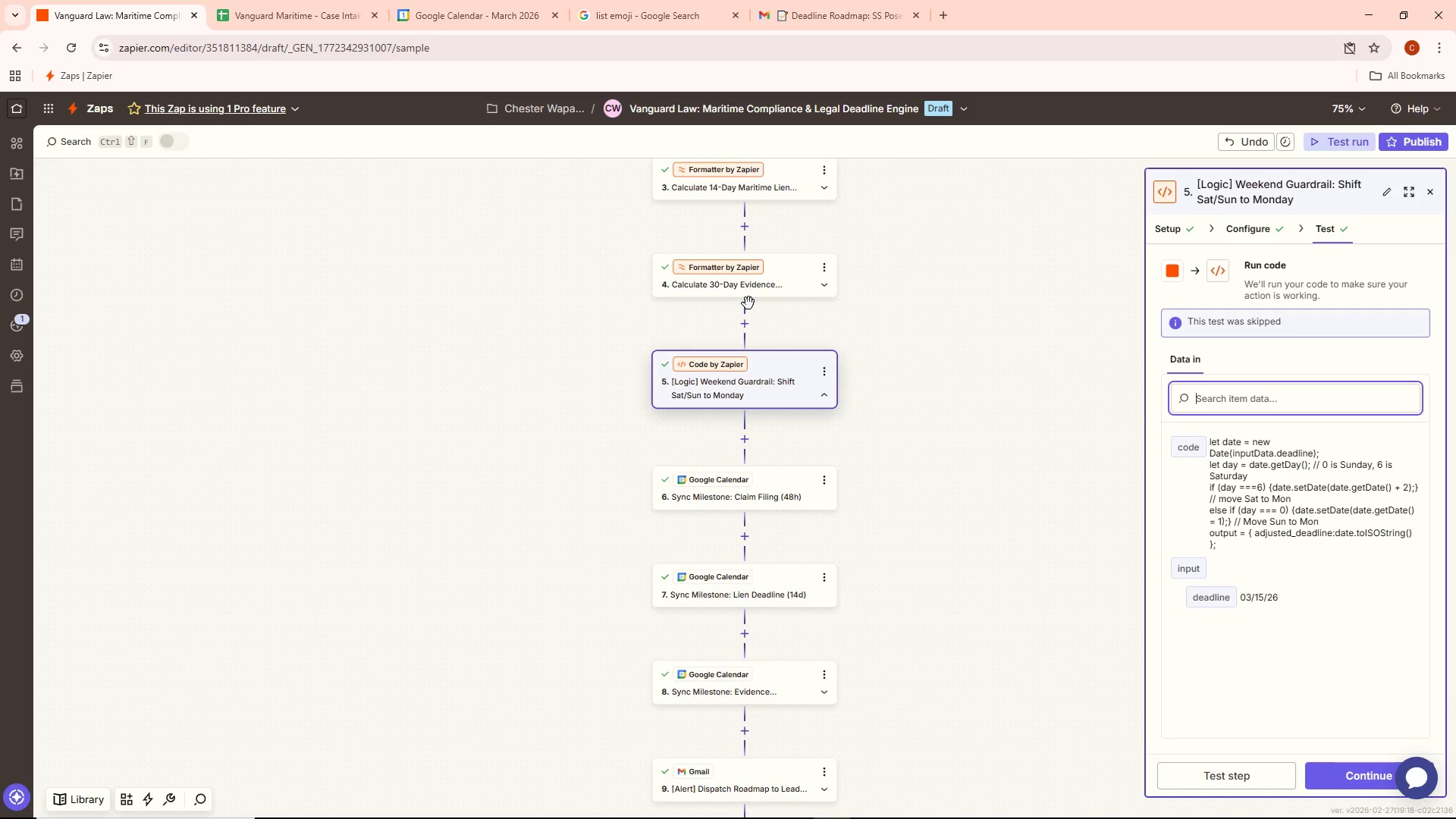 
left_click([749, 381])
 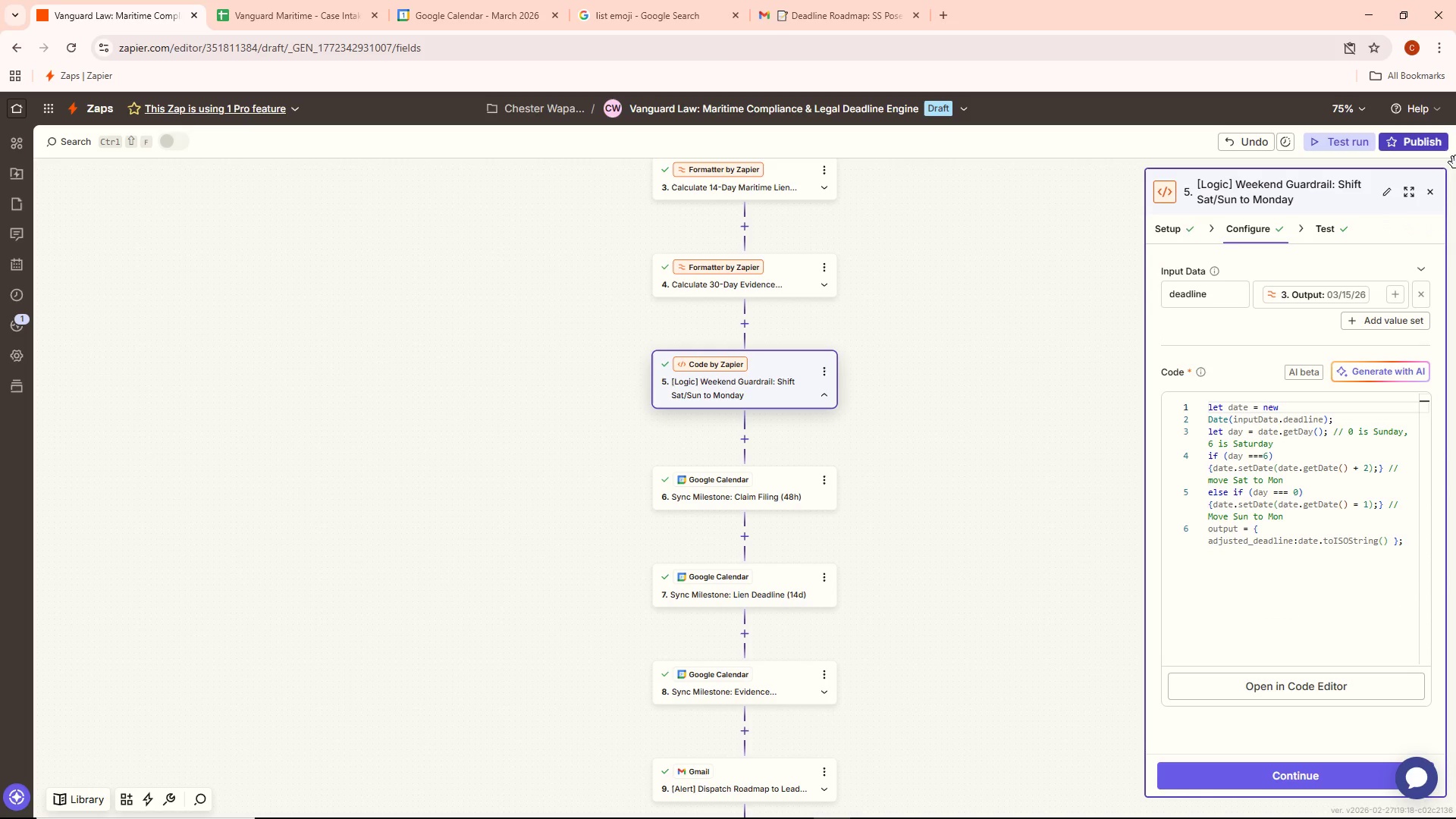 
left_click([1332, 234])
 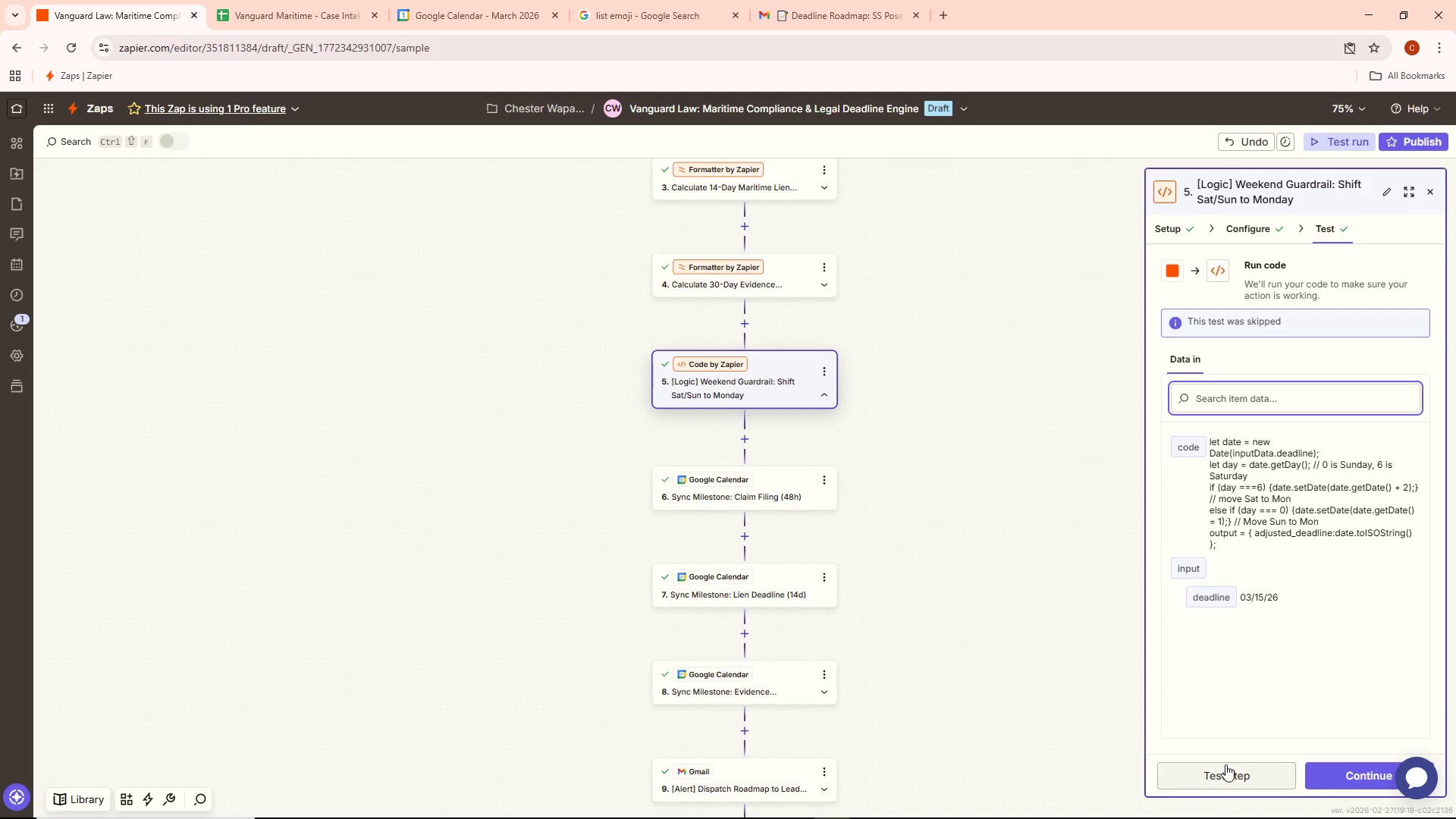 
left_click([1227, 773])
 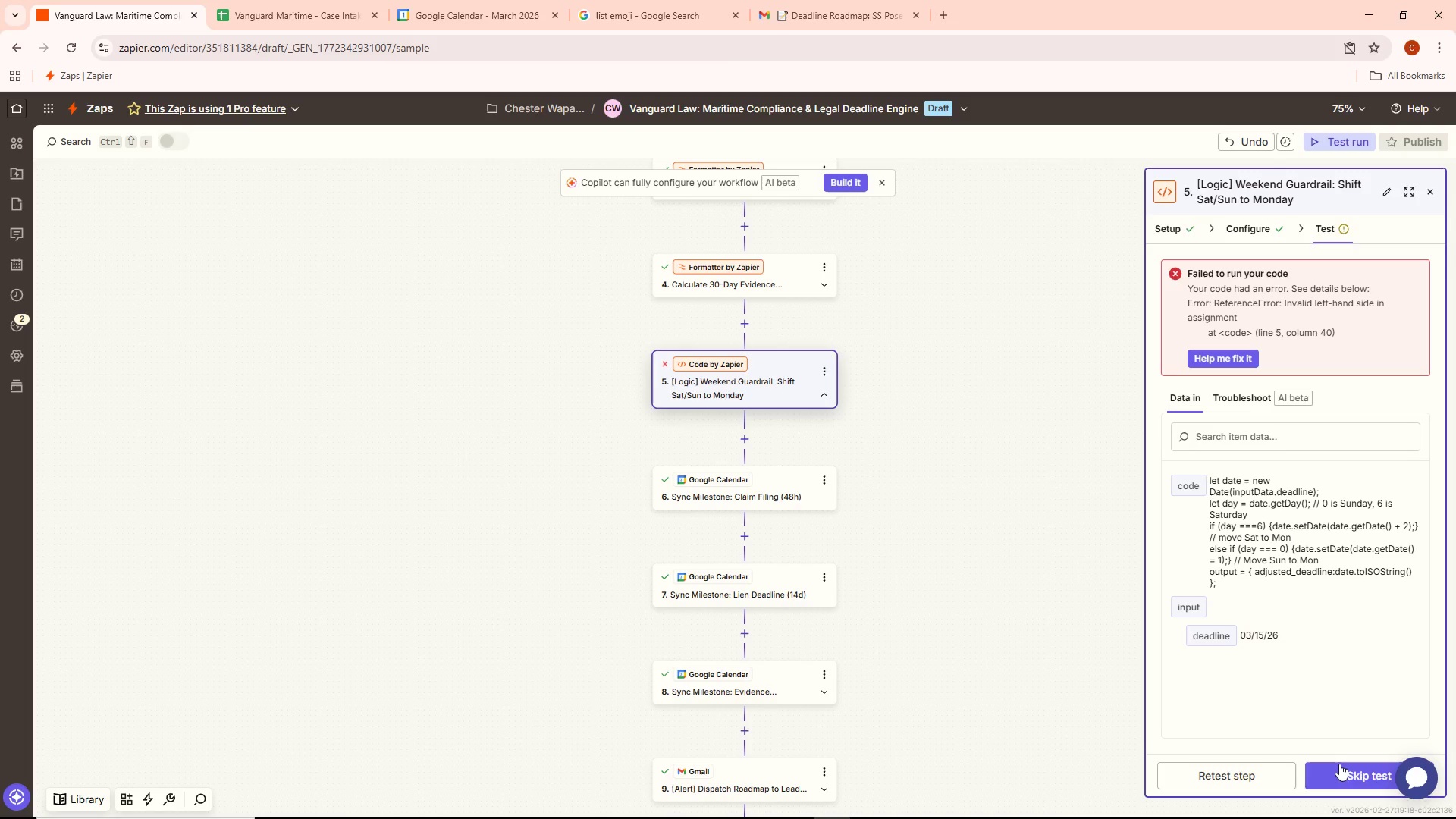 
wait(18.31)
 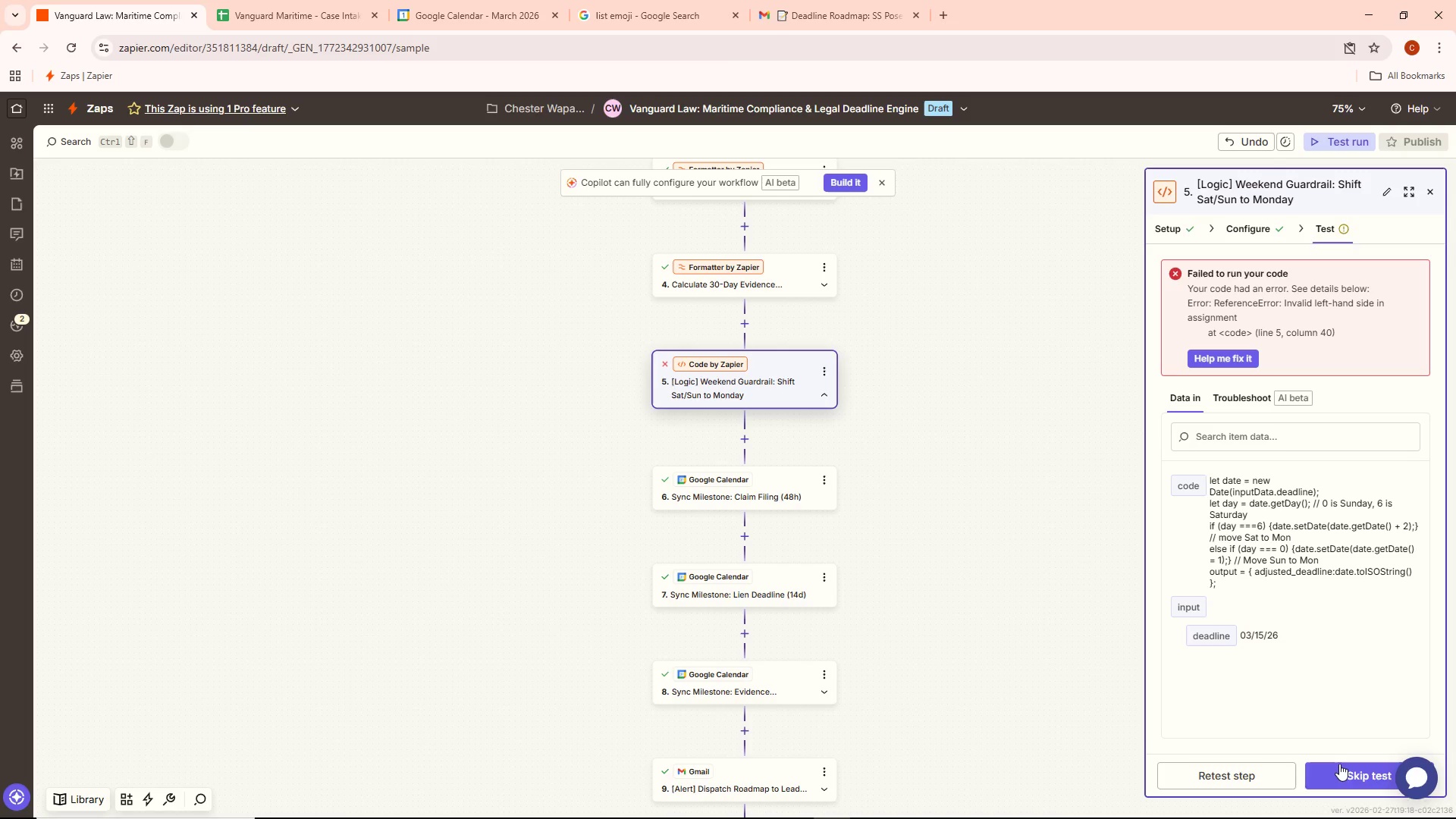 
left_click([1263, 222])
 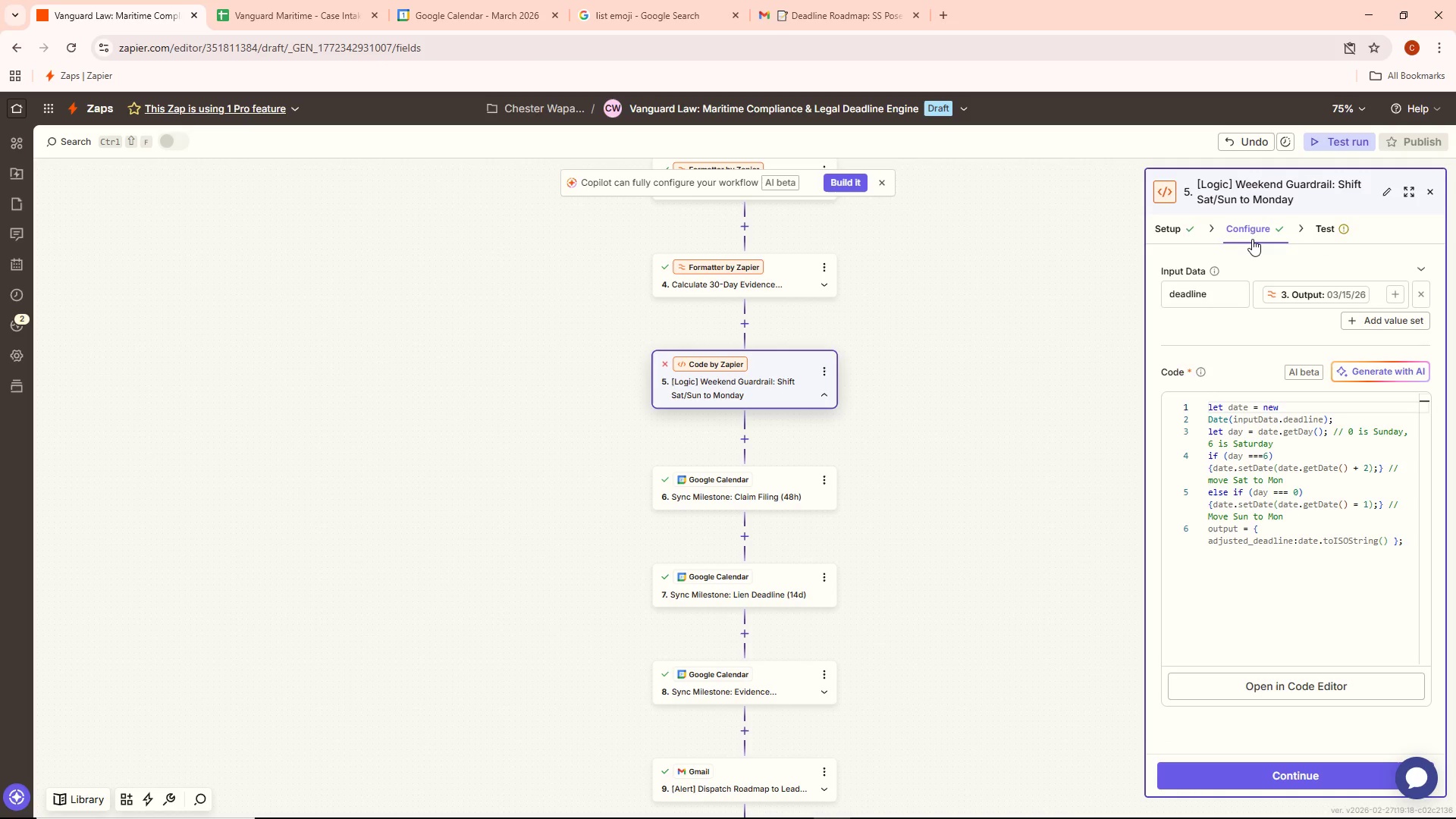 
wait(8.42)
 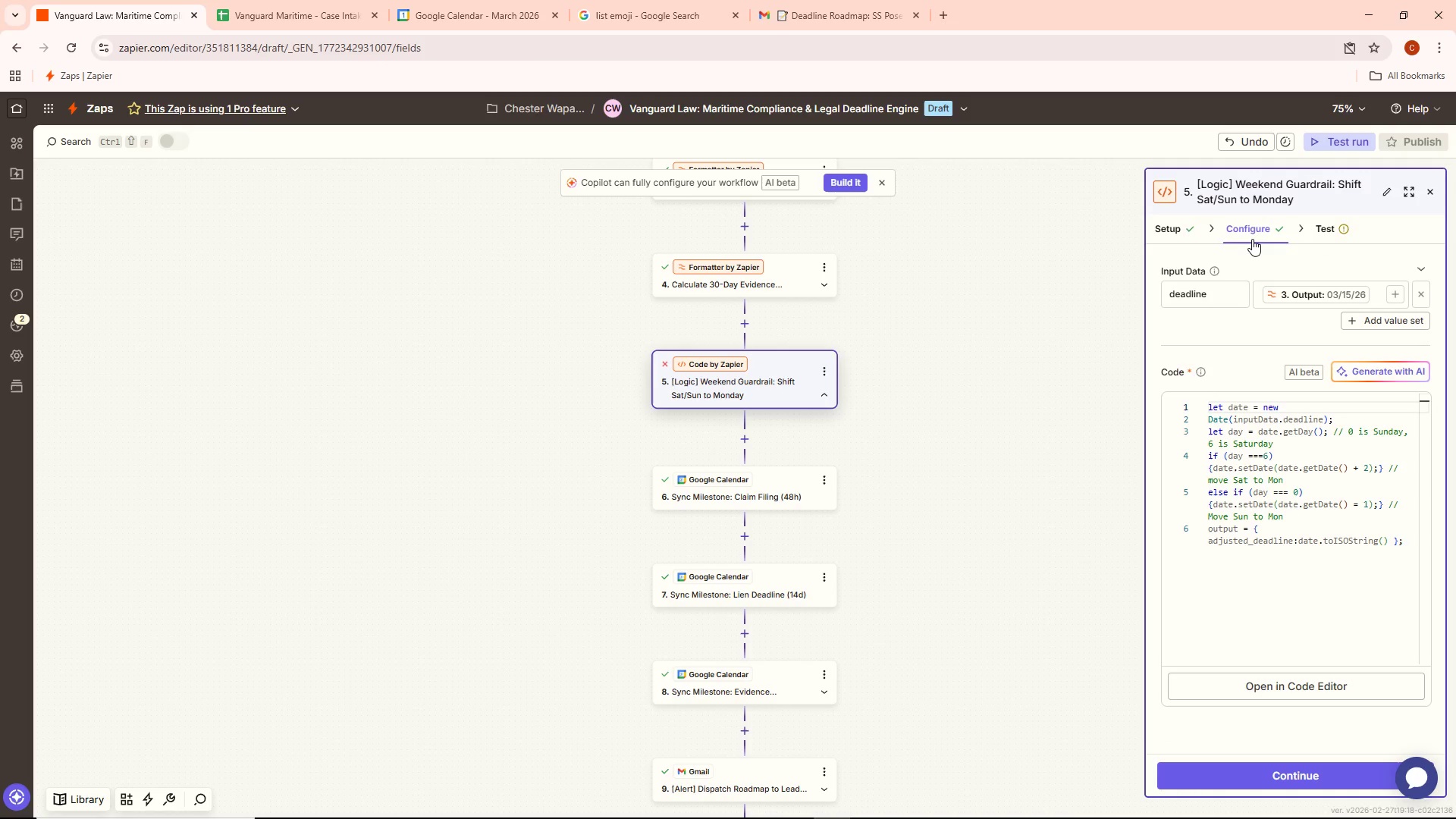 
left_click([1226, 791])
 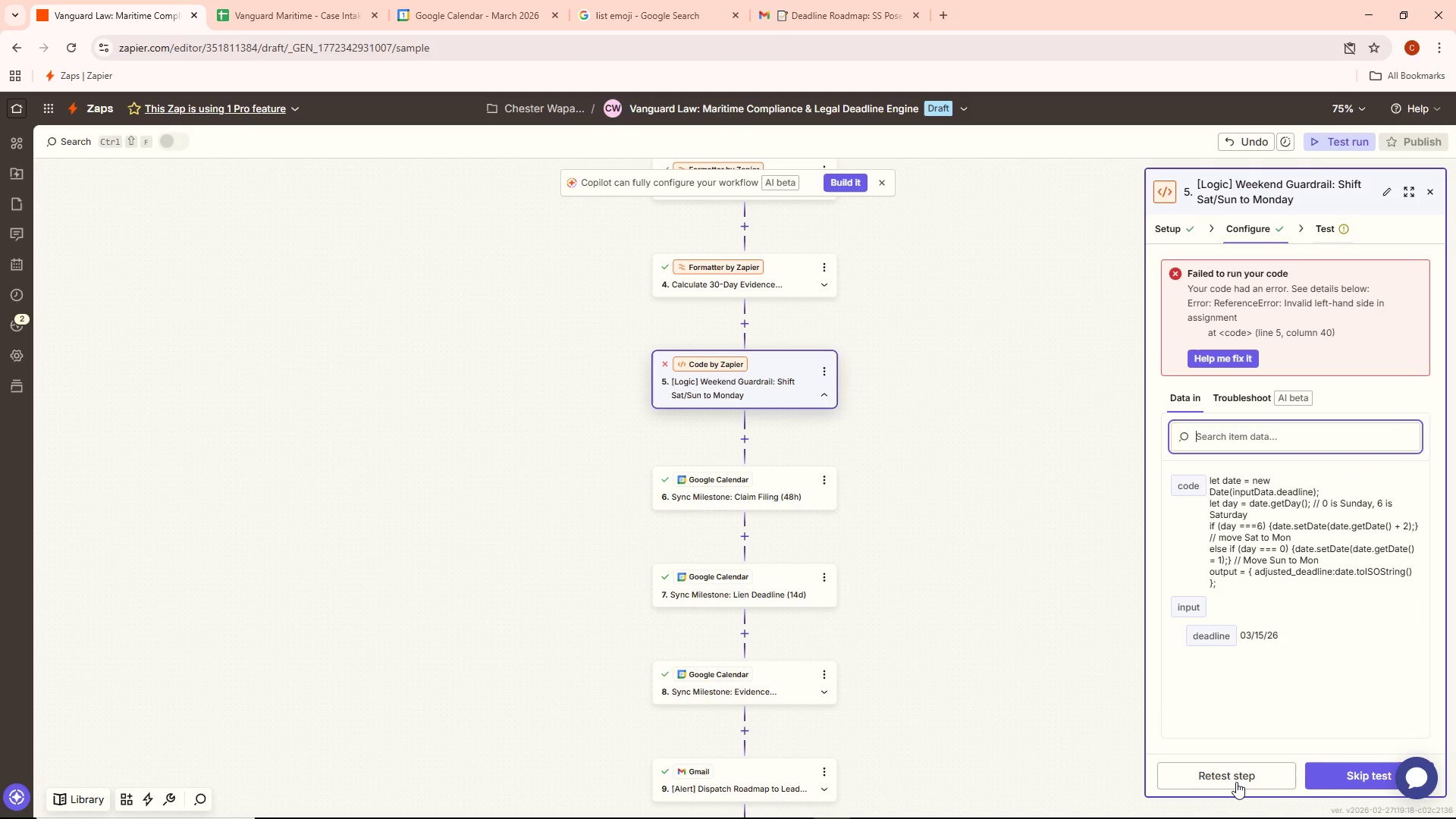 
left_click([1236, 782])
 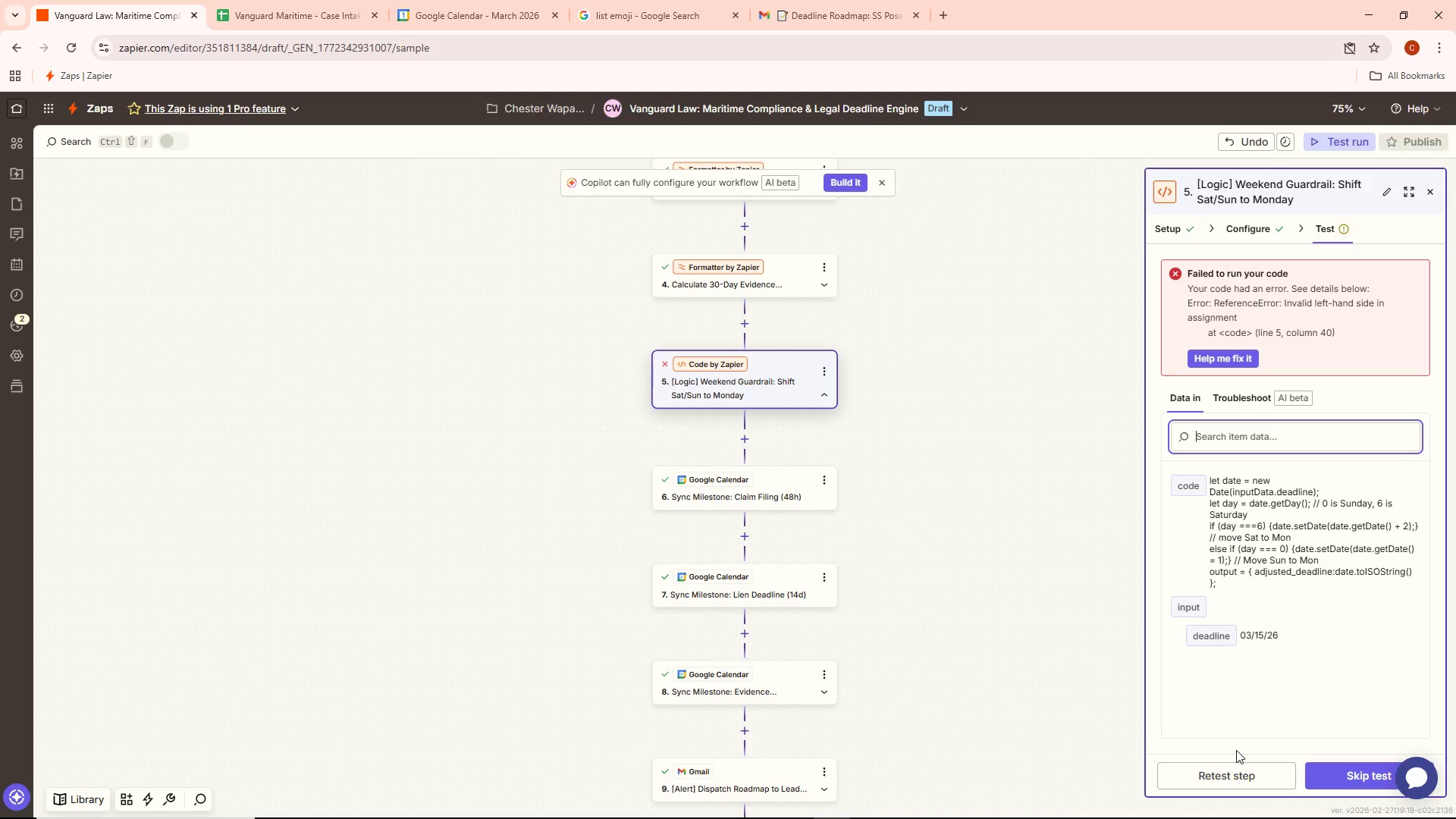 
wait(19.16)
 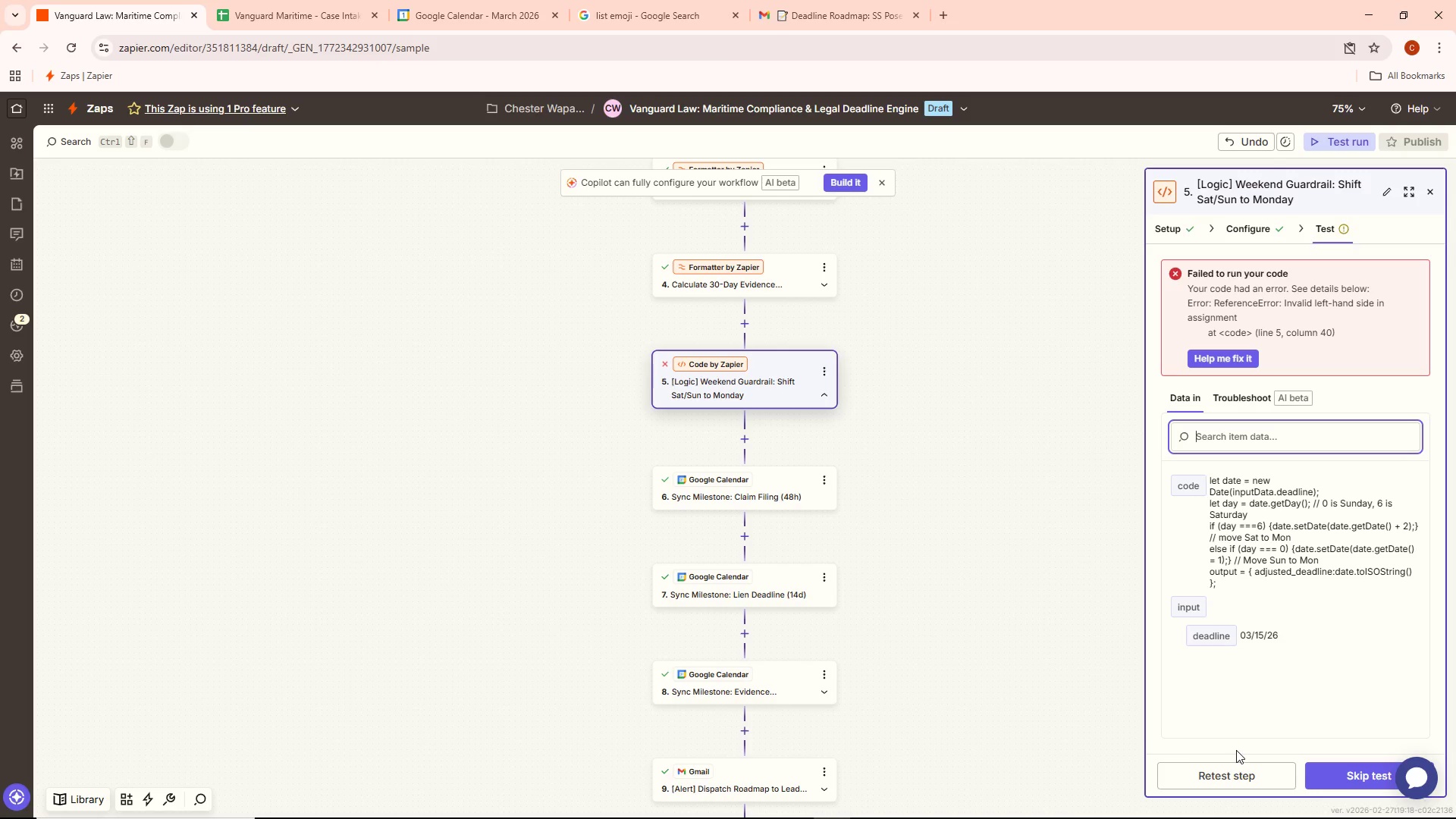 
left_click([1251, 234])
 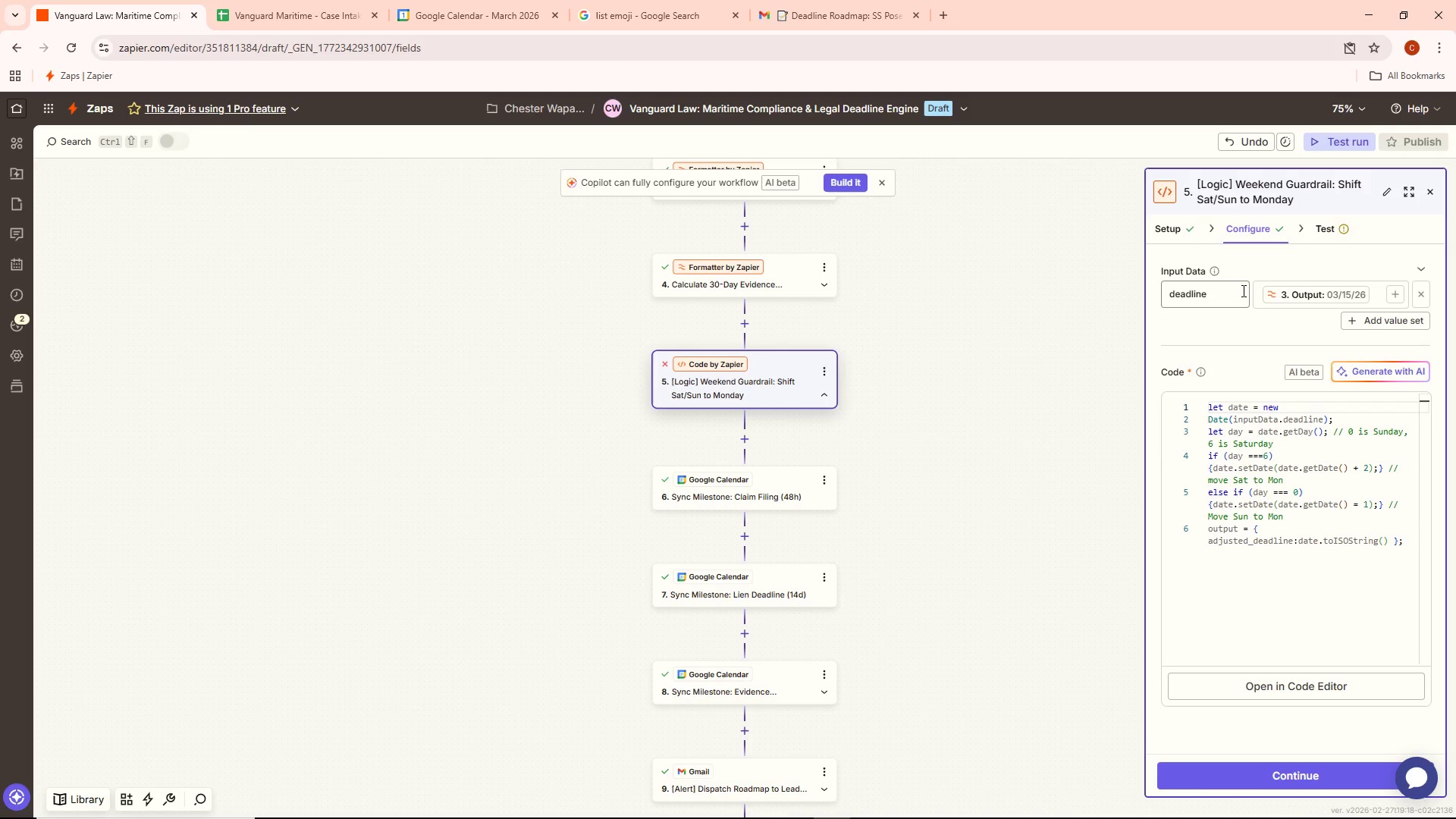 
wait(8.36)
 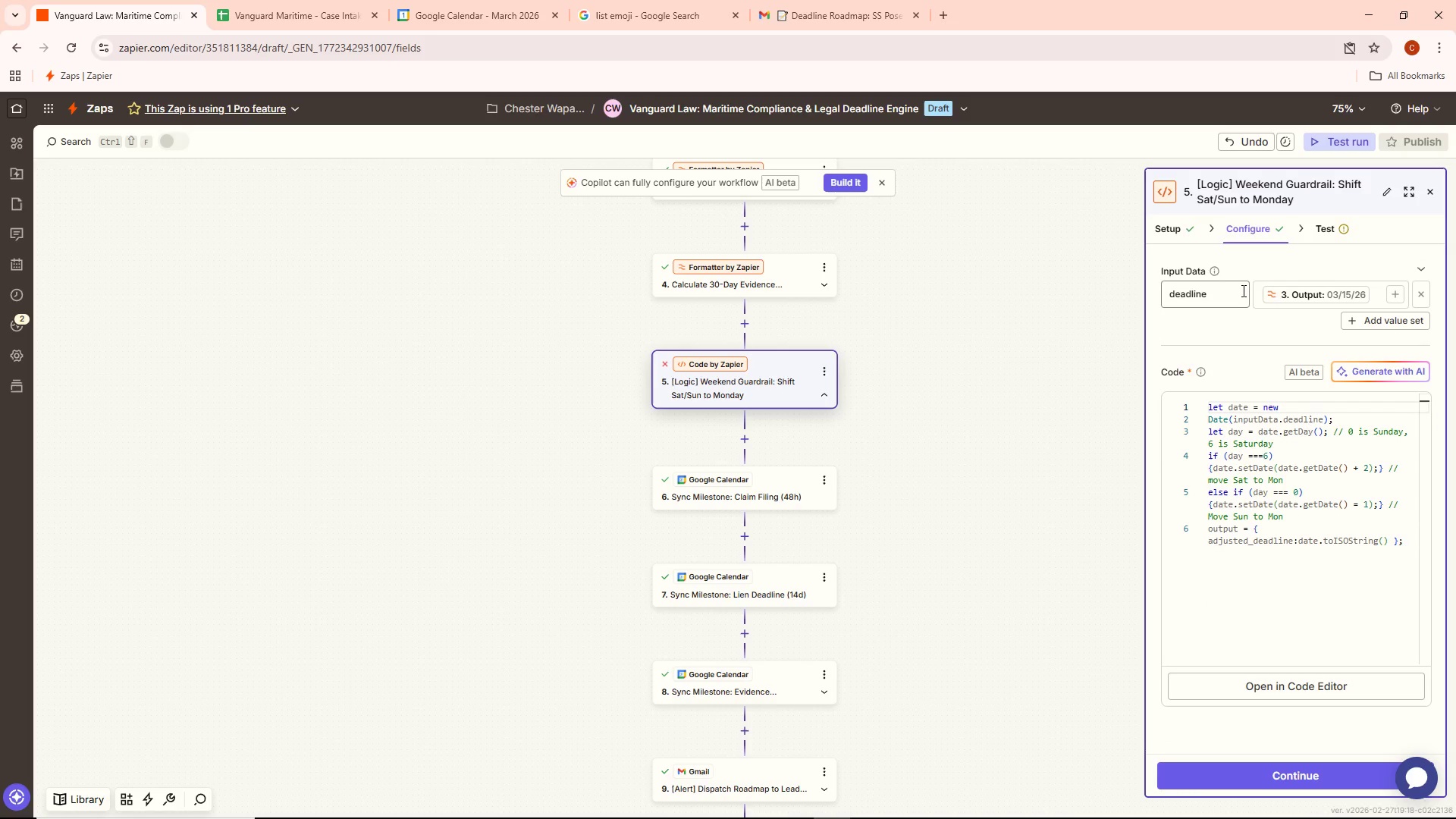 
scroll: coordinate [886, 548], scroll_direction: up, amount: 3.0
 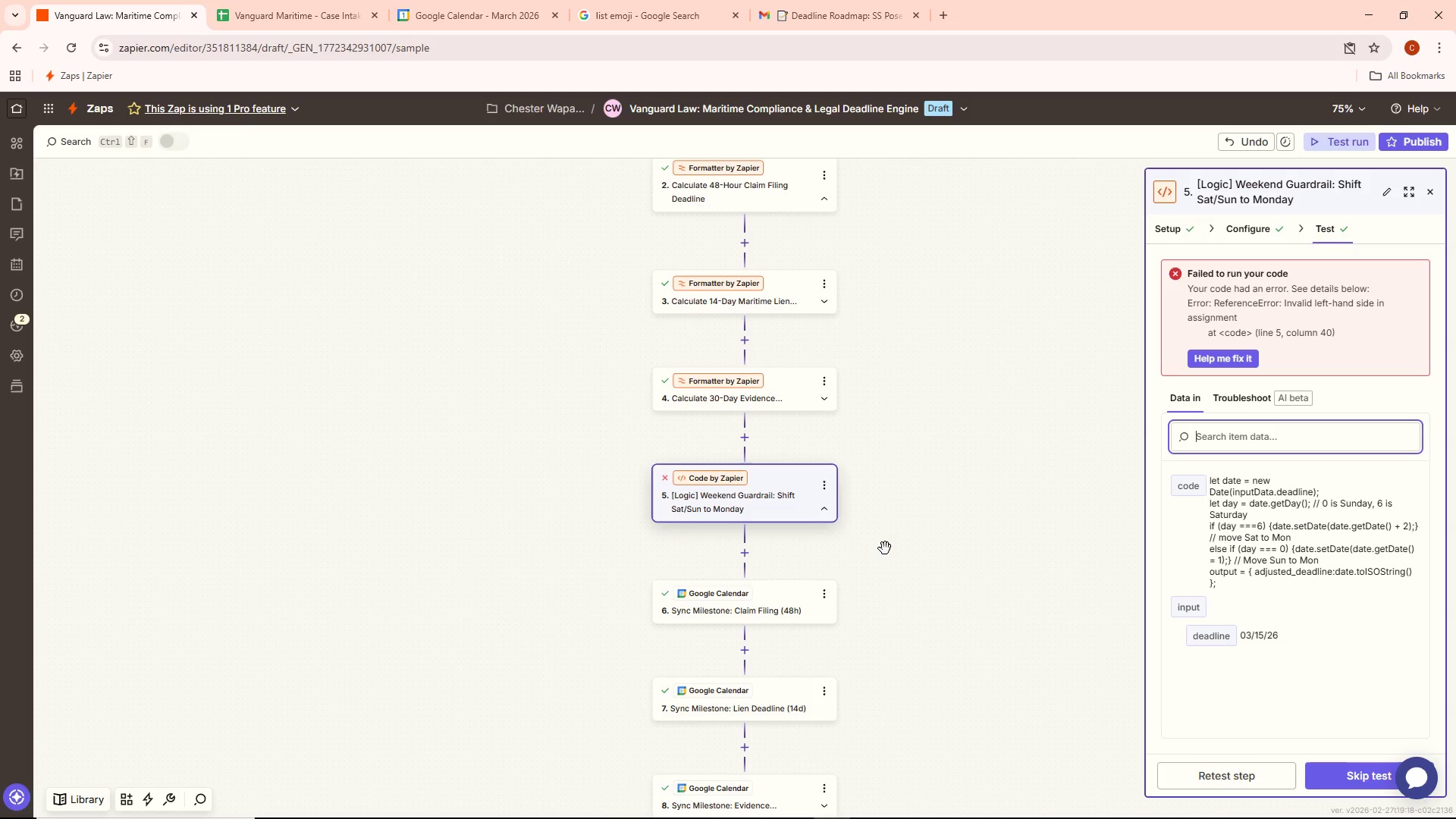 
left_click([767, 605])
 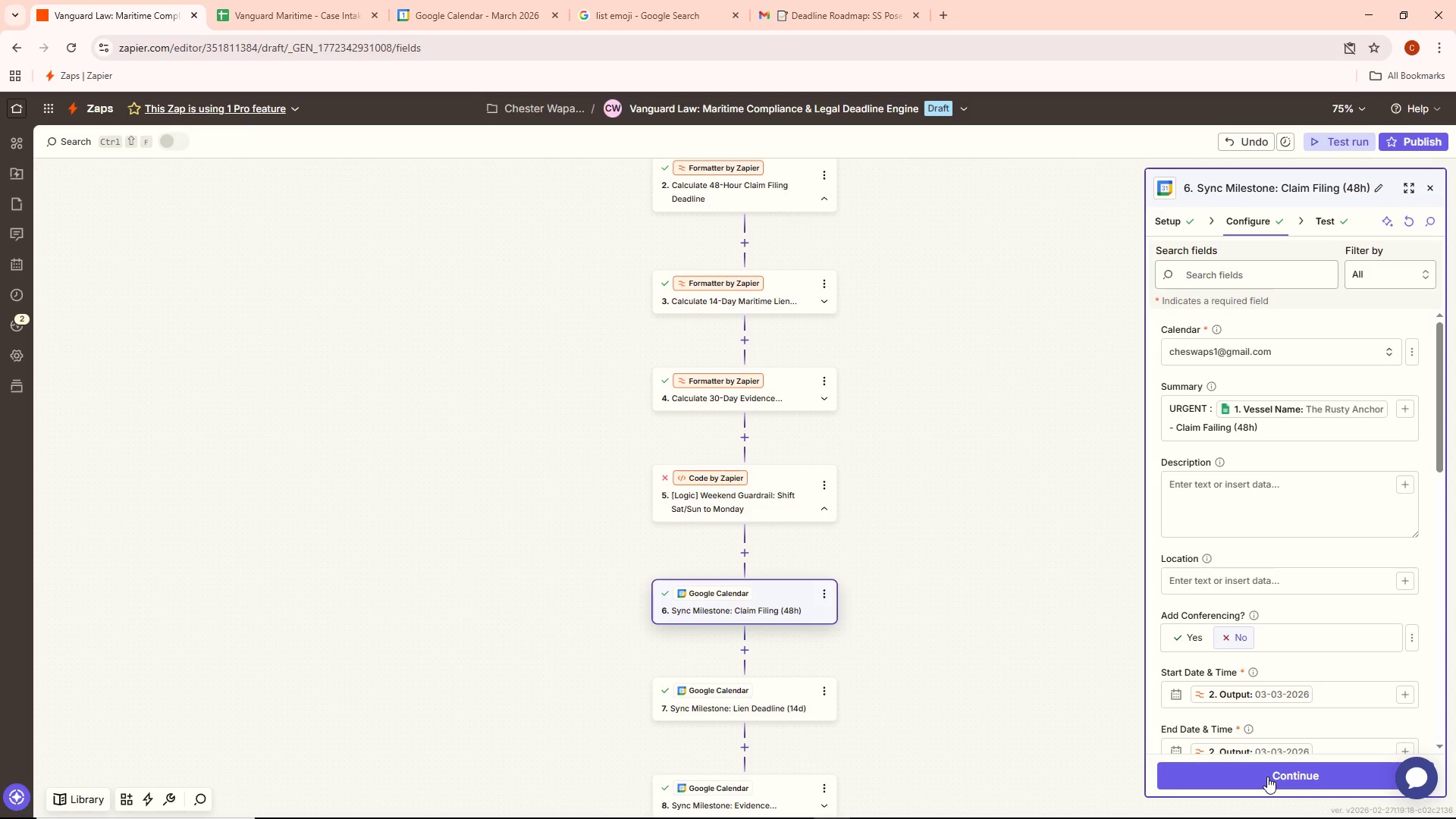 
double_click([1267, 777])
 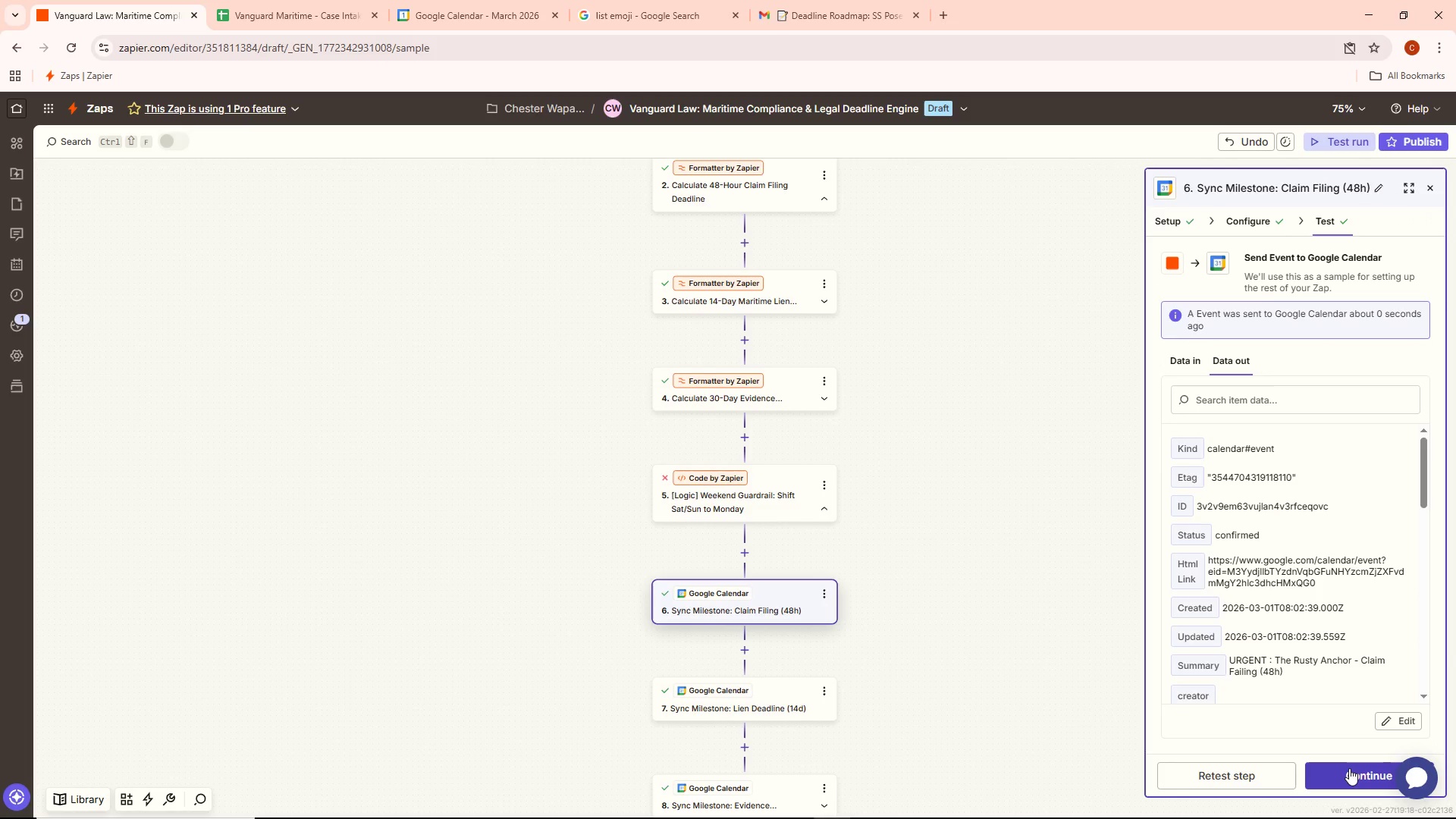 
wait(5.42)
 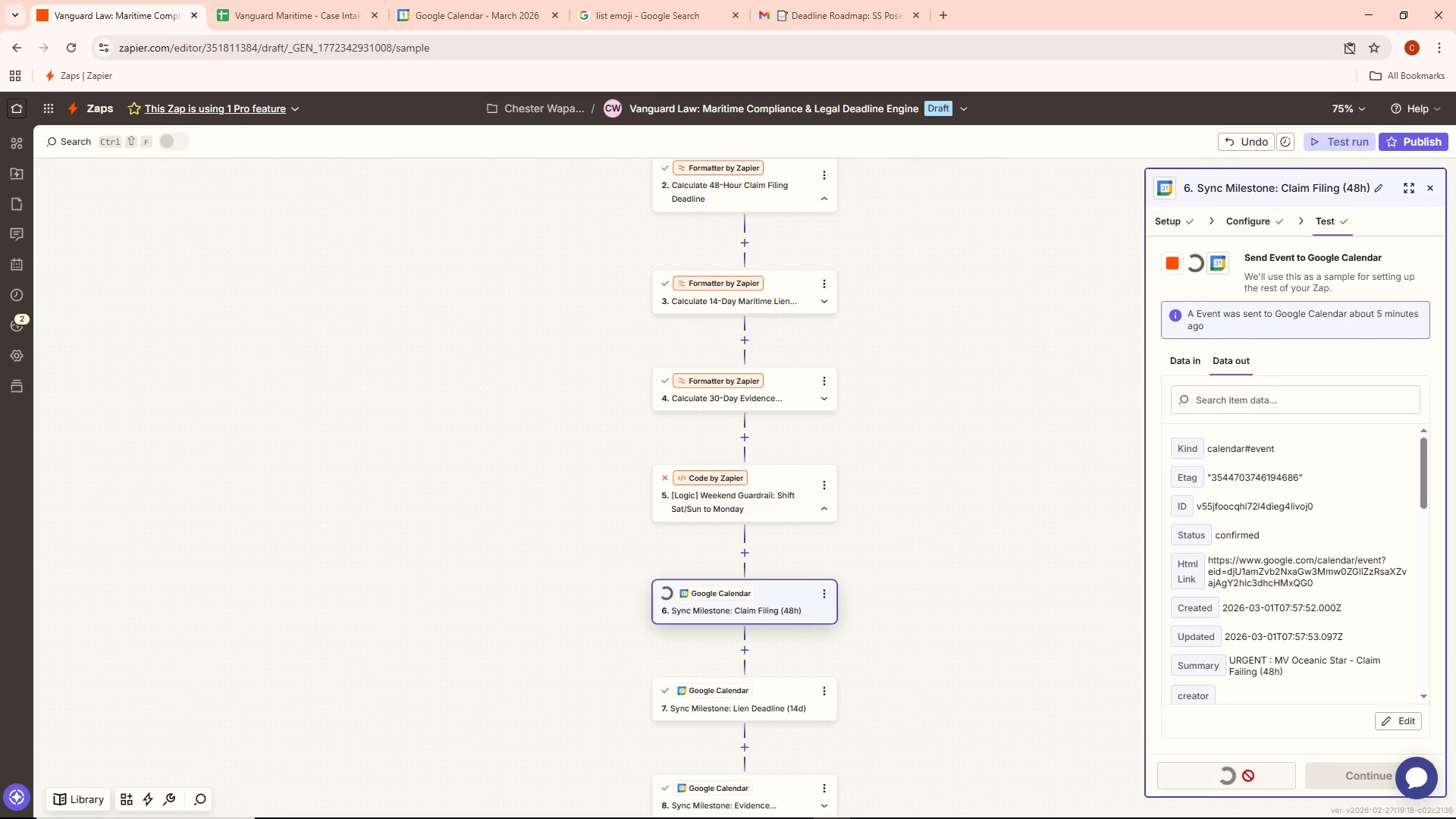 
left_click([1348, 769])
 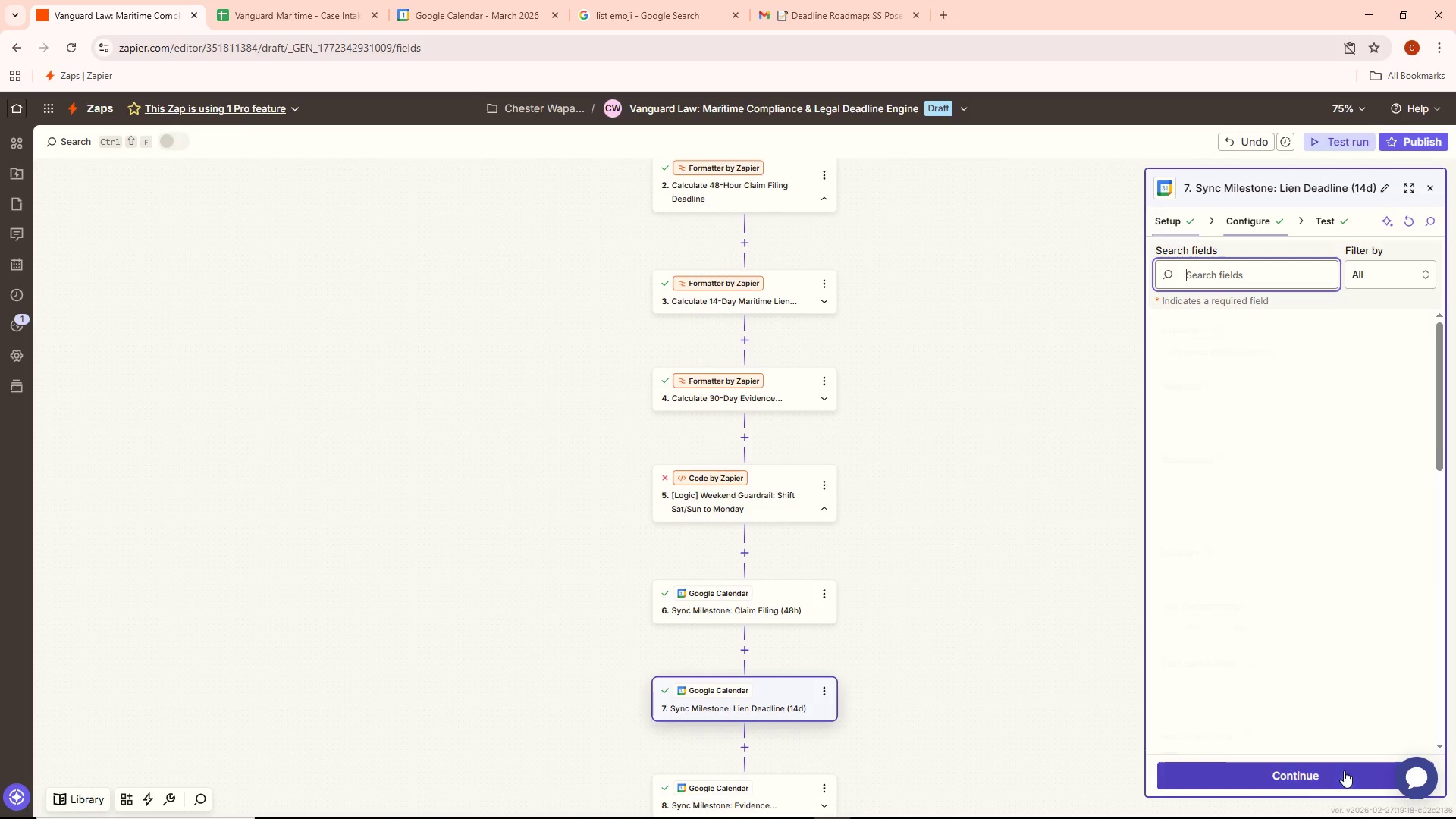 
left_click([1303, 776])
 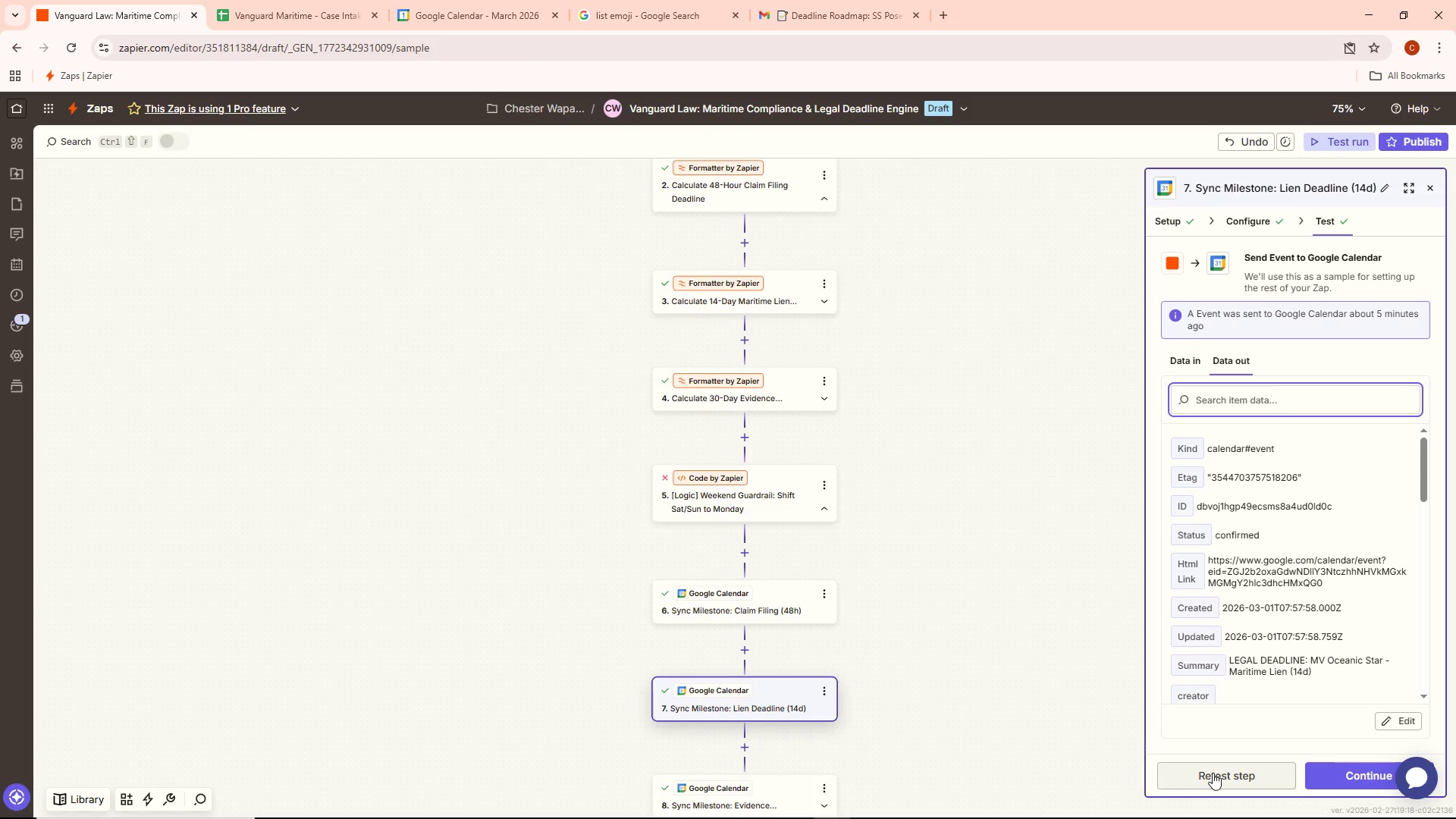 
left_click([758, 606])
 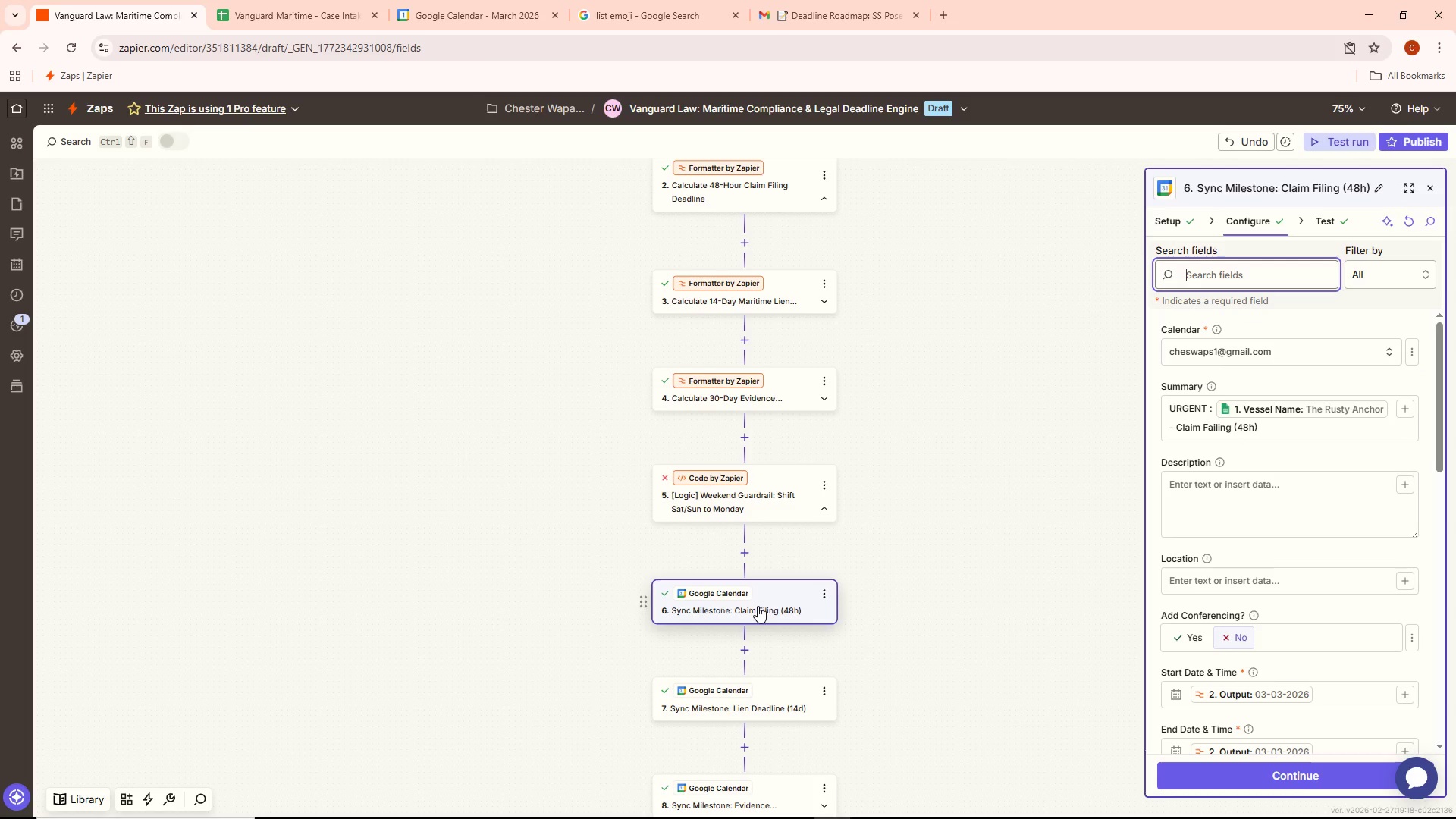 
scroll: coordinate [1223, 501], scroll_direction: down, amount: 17.0
 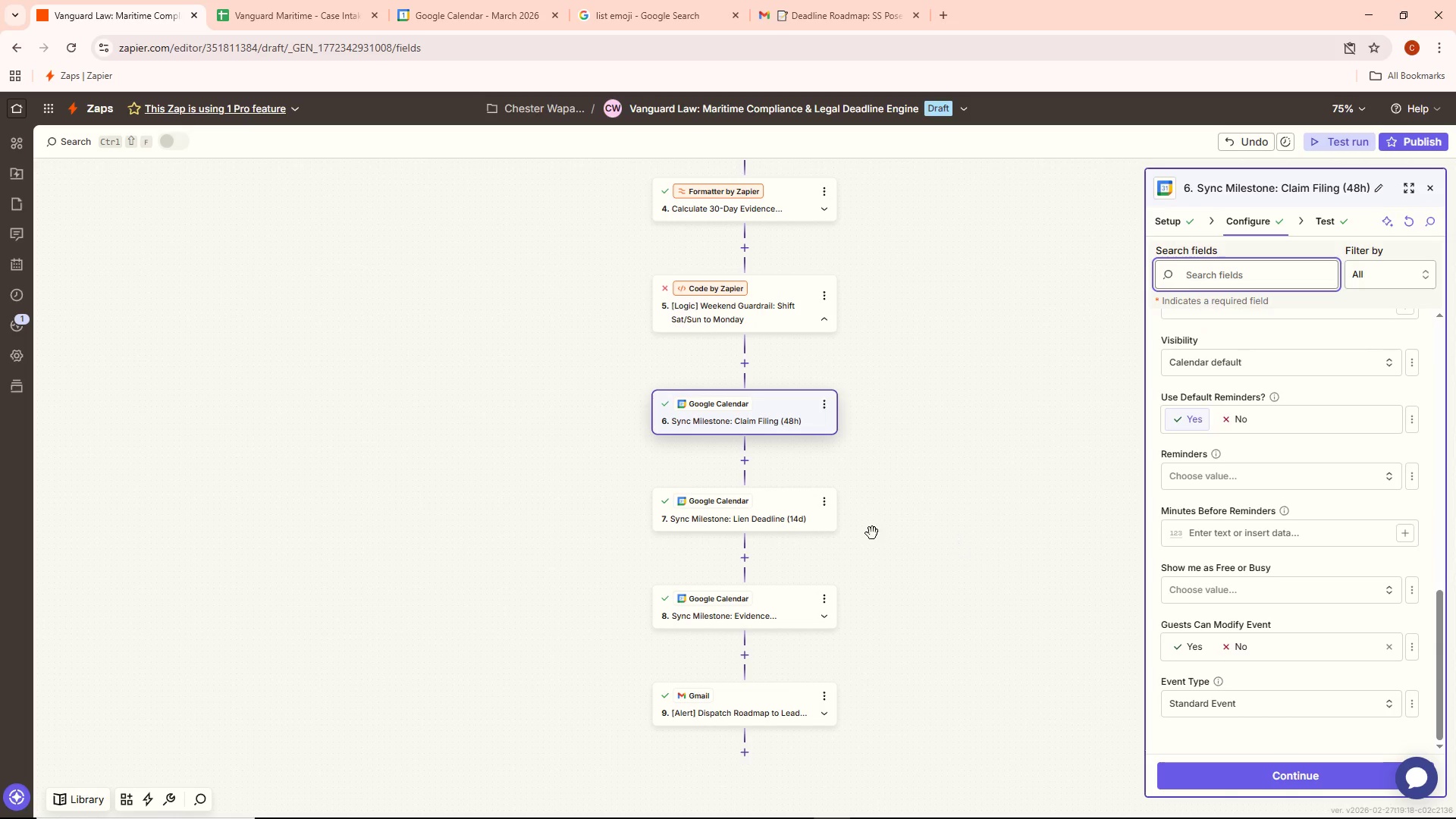 
left_click([792, 526])
 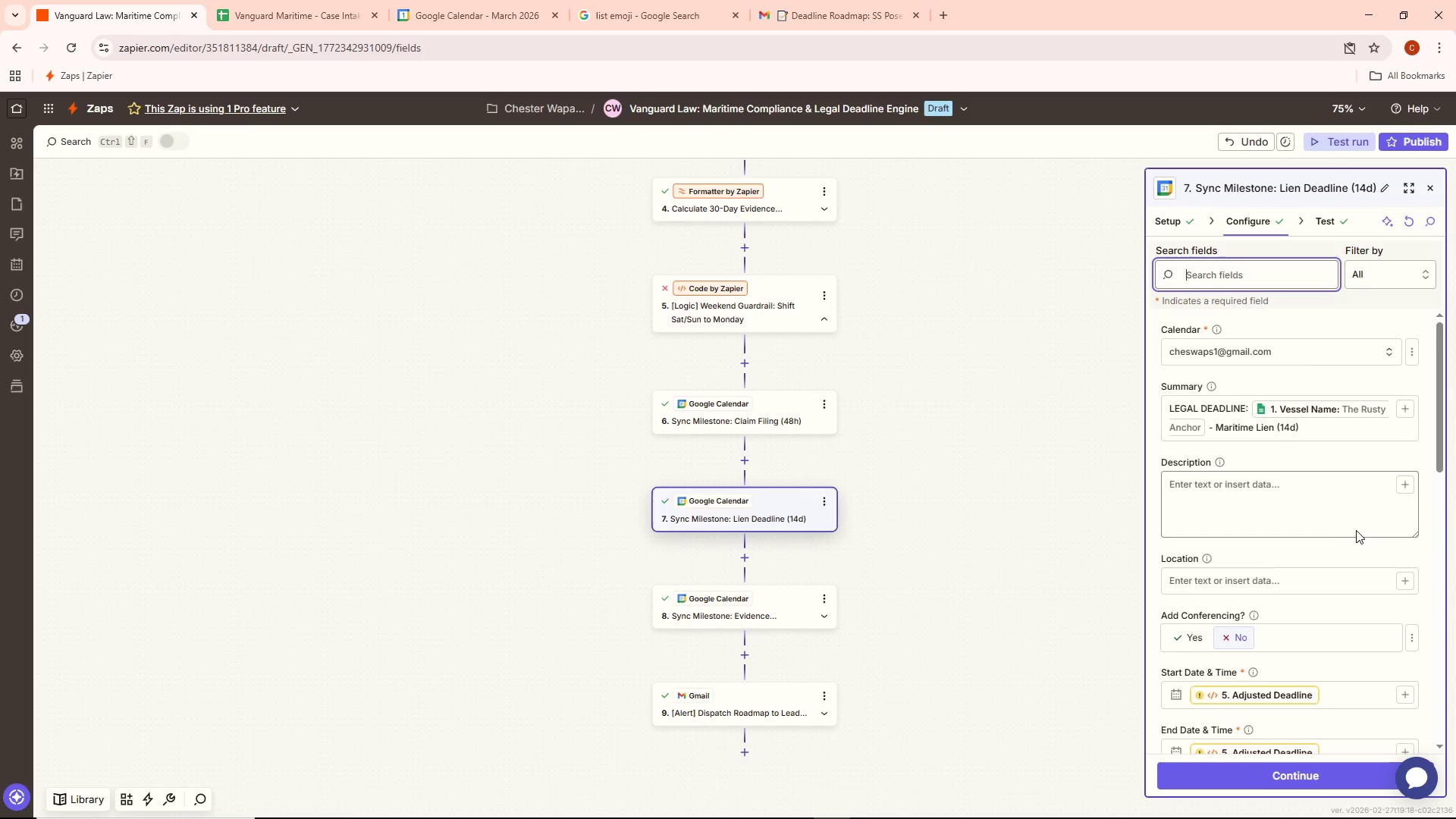 
scroll: coordinate [1336, 532], scroll_direction: down, amount: 3.0
 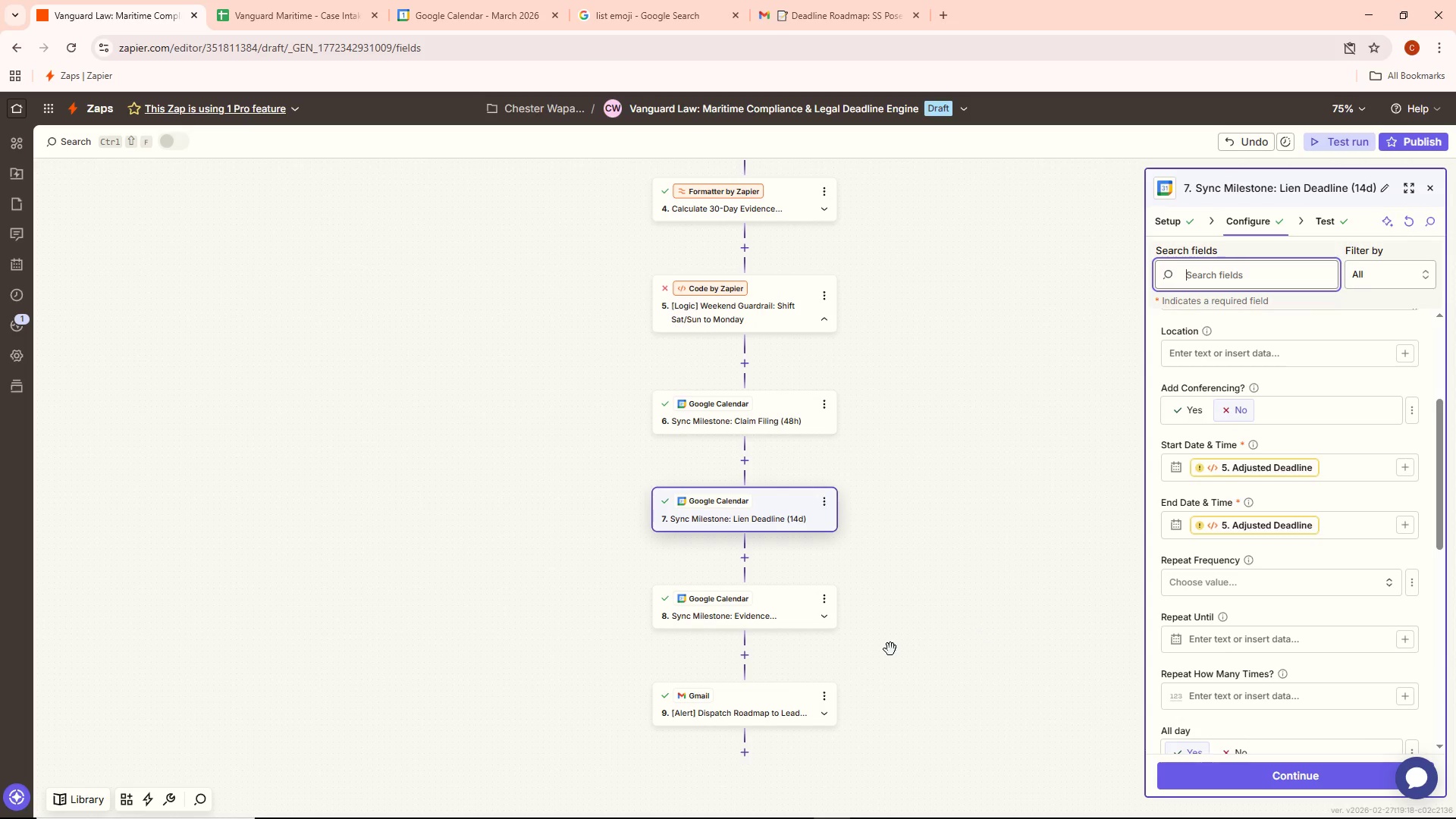 
left_click([755, 620])
 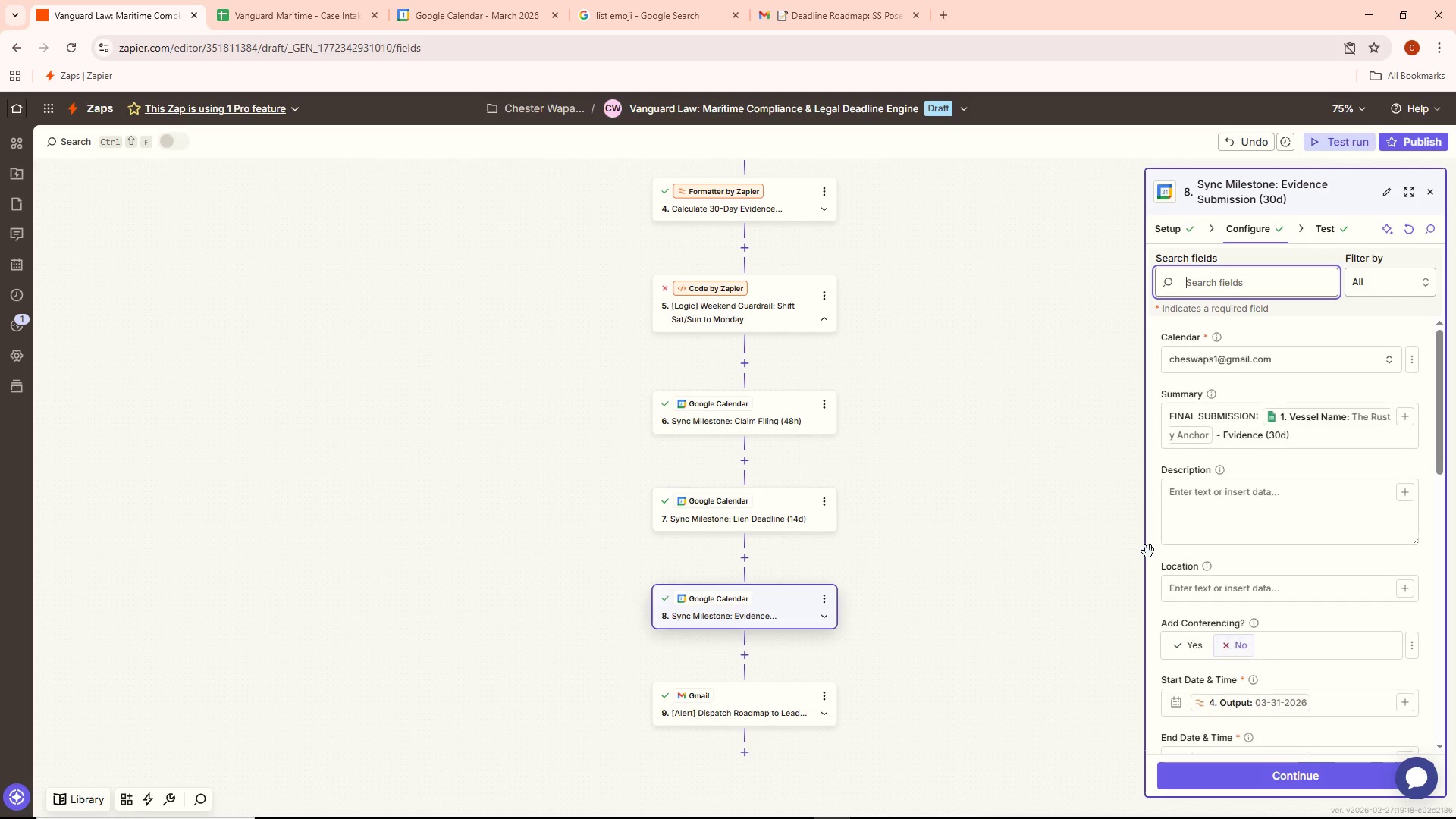 
scroll: coordinate [1244, 545], scroll_direction: down, amount: 5.0
 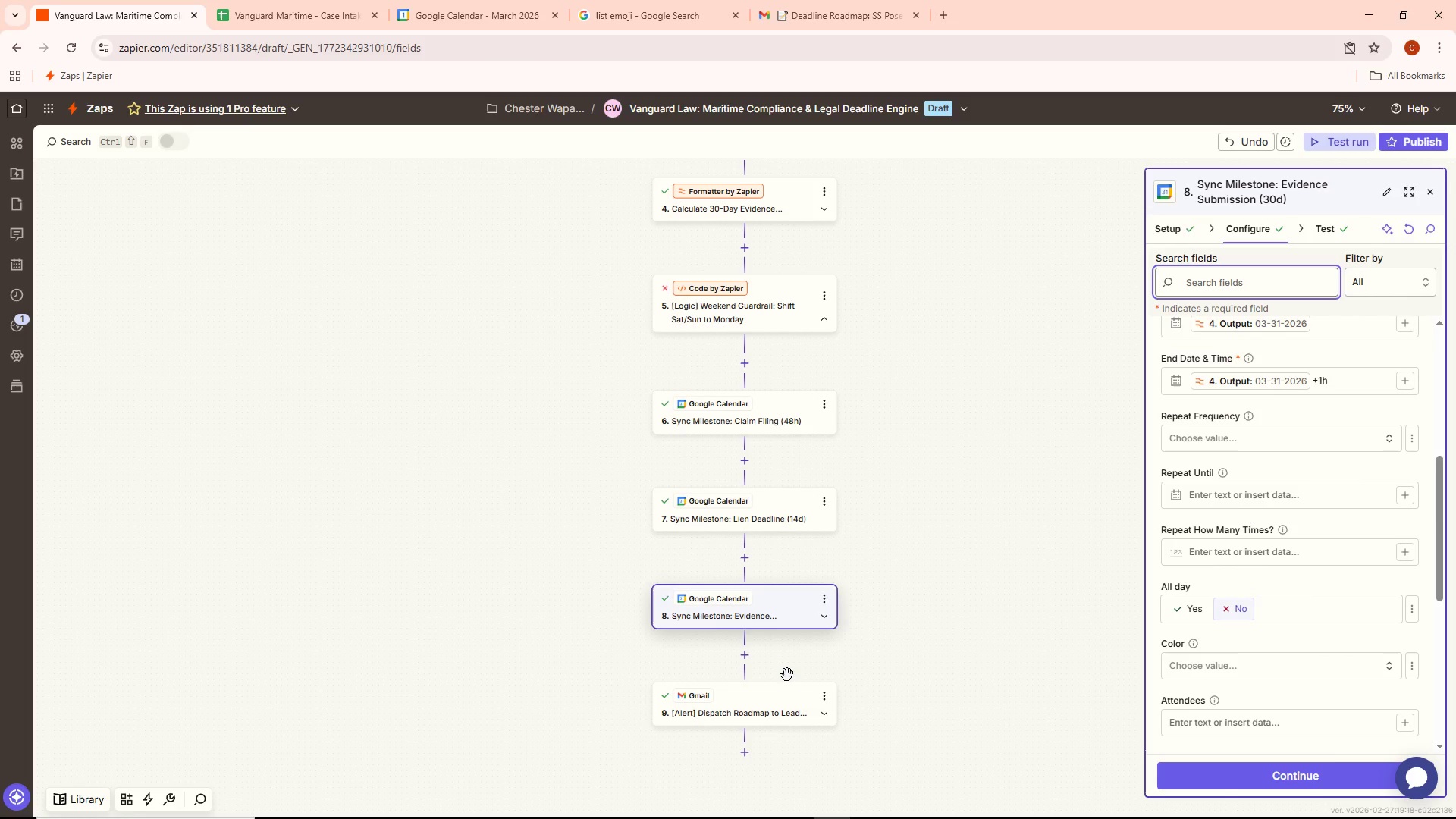 
left_click([758, 719])
 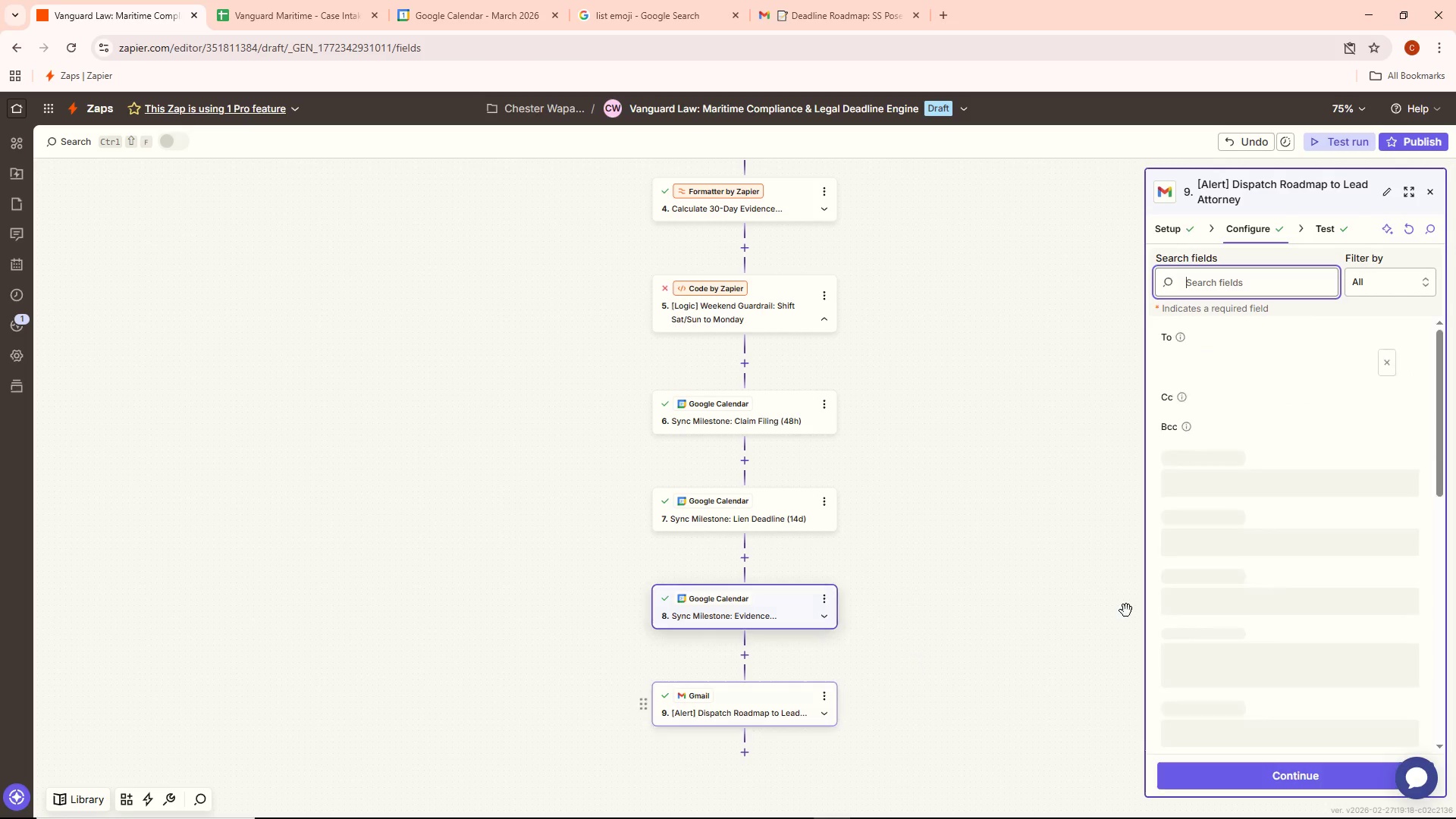 
scroll: coordinate [1279, 581], scroll_direction: down, amount: 6.0
 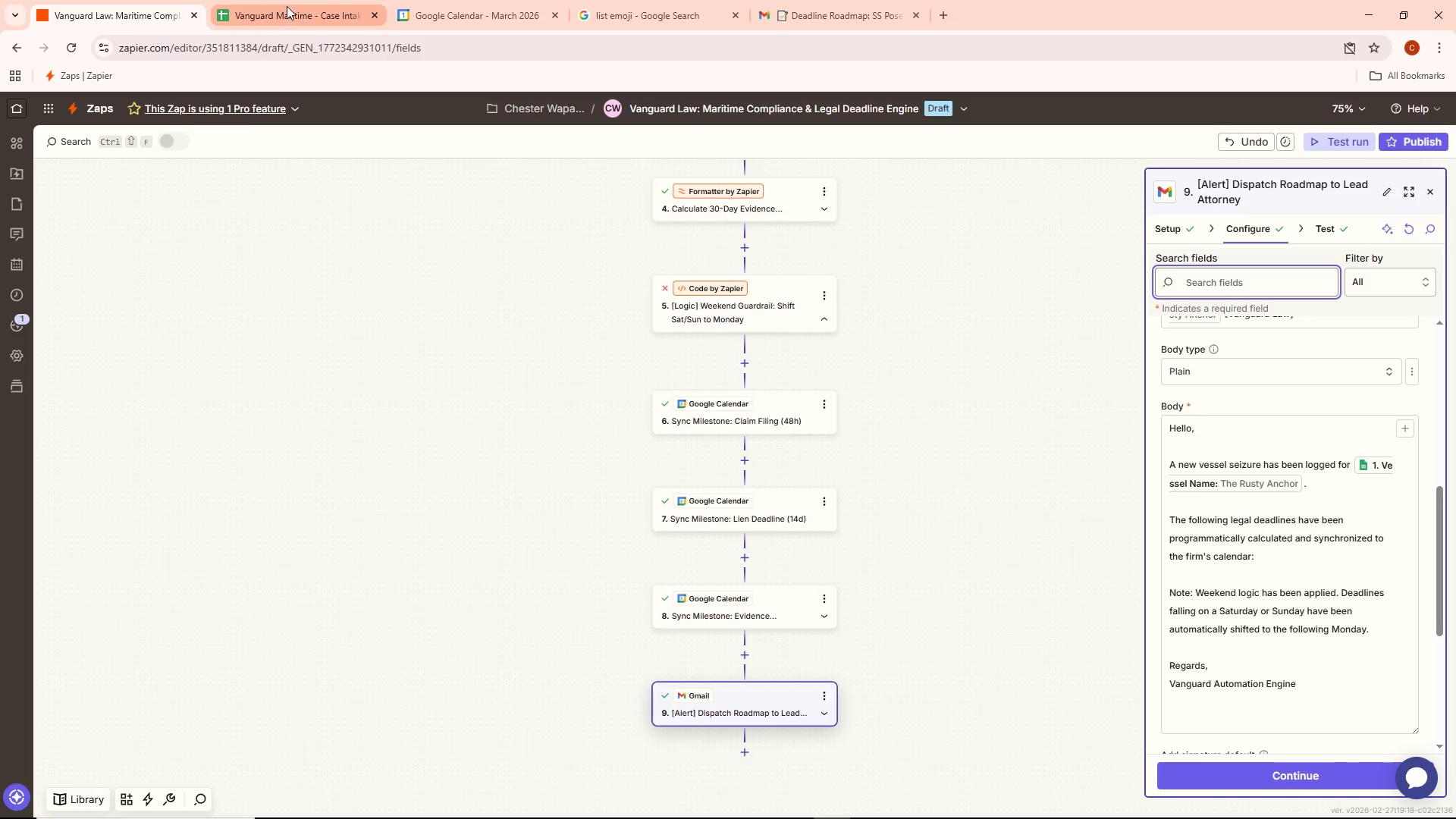 
left_click([337, 0])
 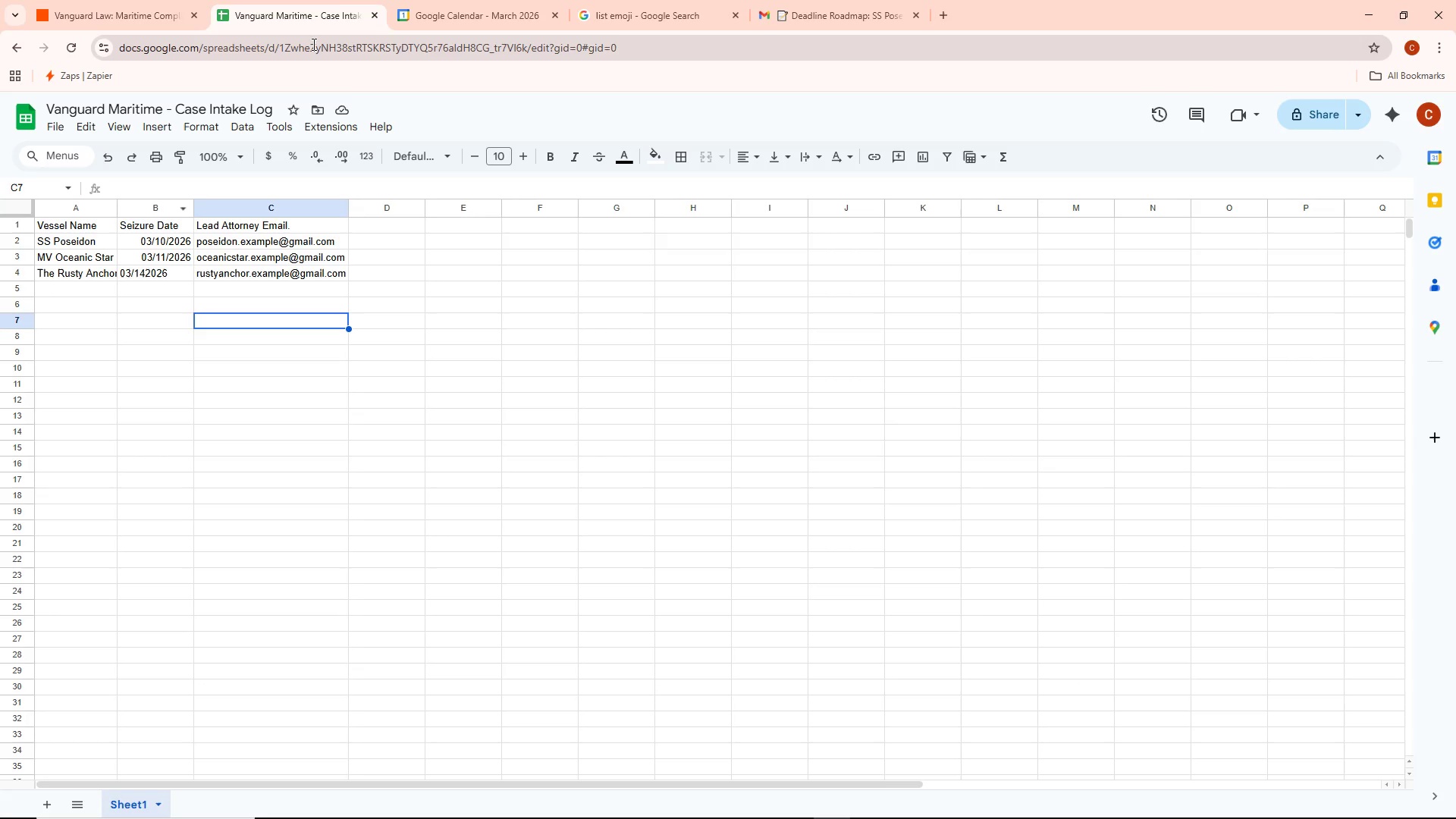 
left_click([81, 0])
 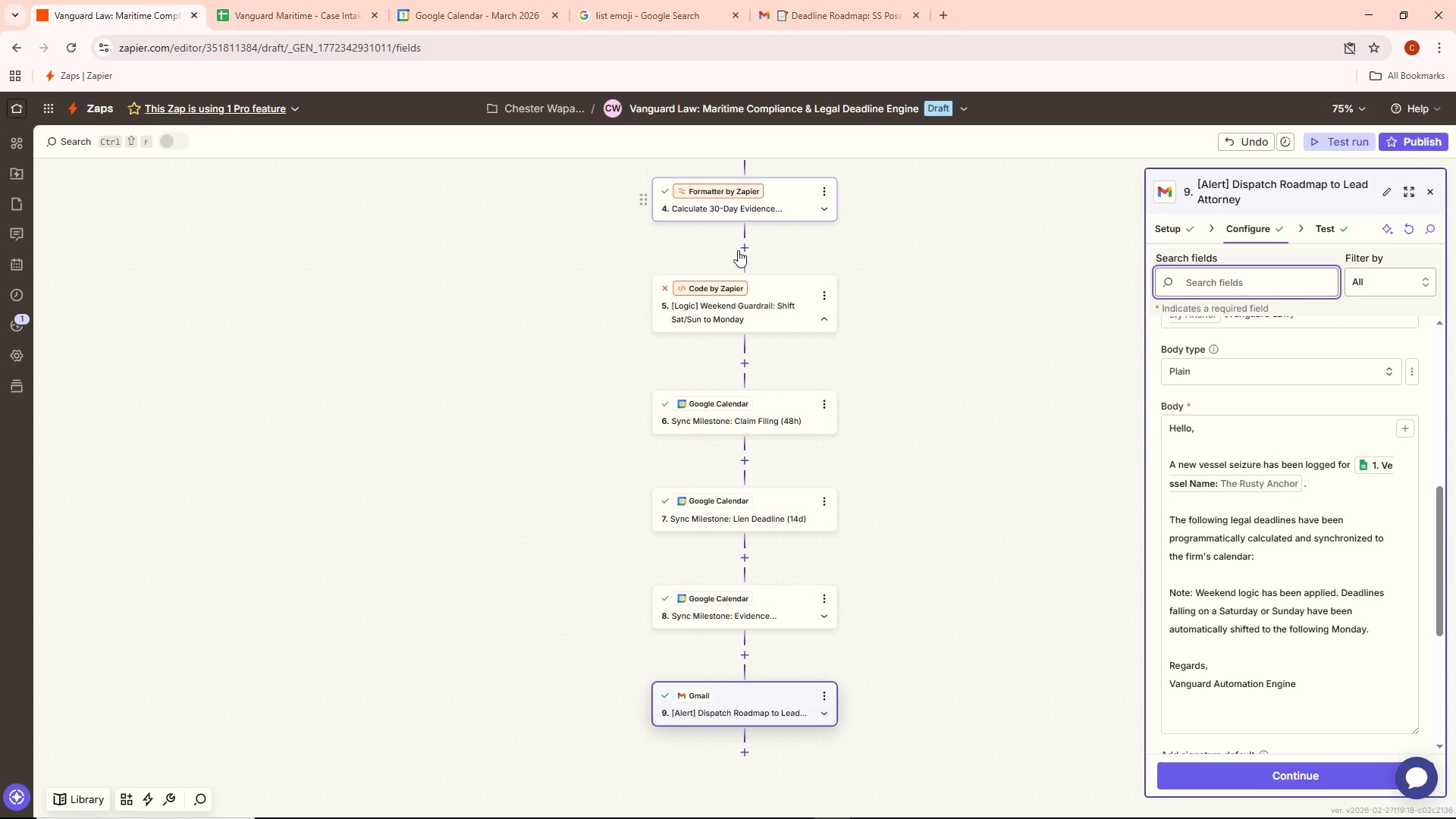 
scroll: coordinate [1078, 543], scroll_direction: up, amount: 4.0
 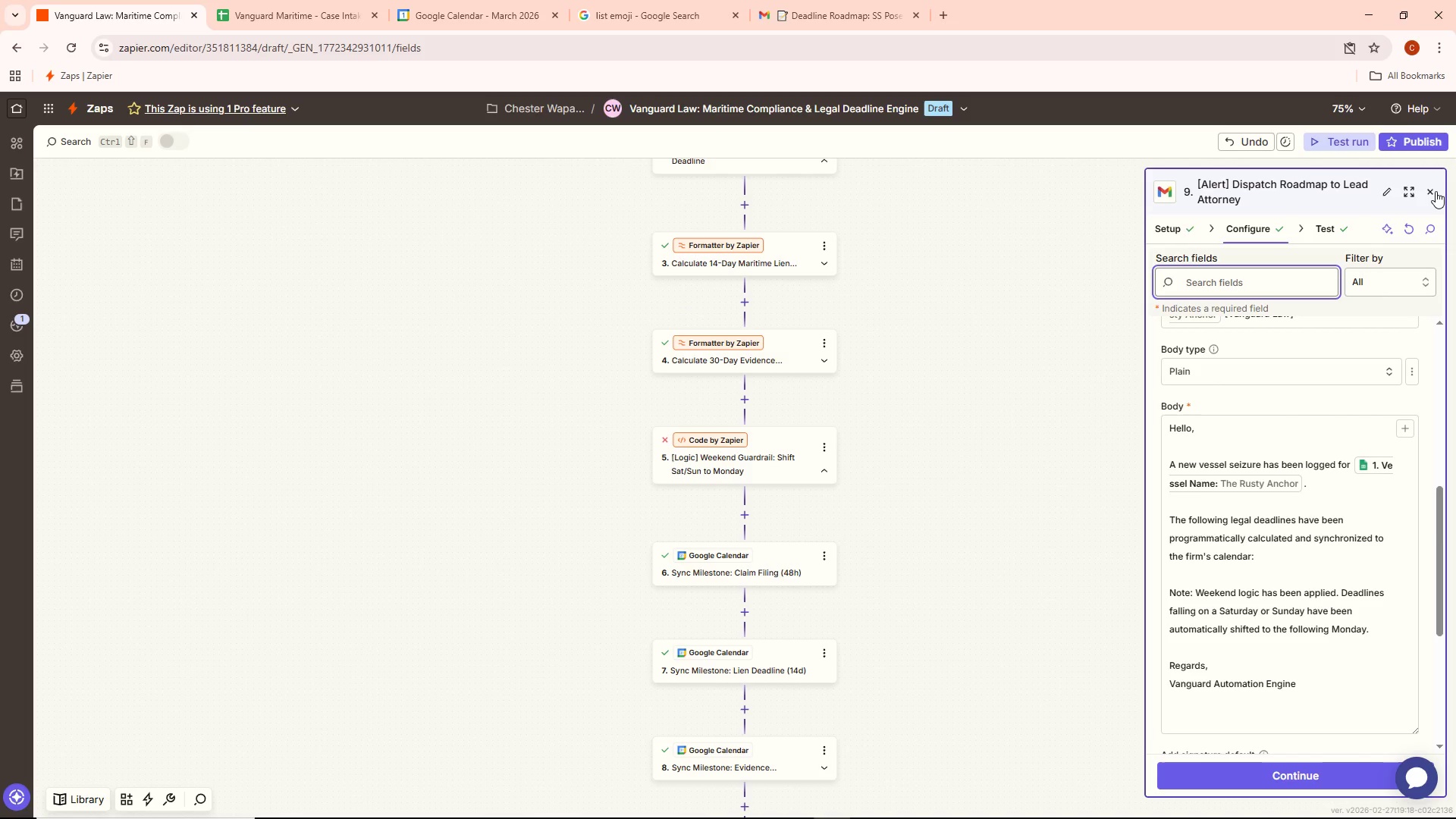 
left_click([1436, 192])
 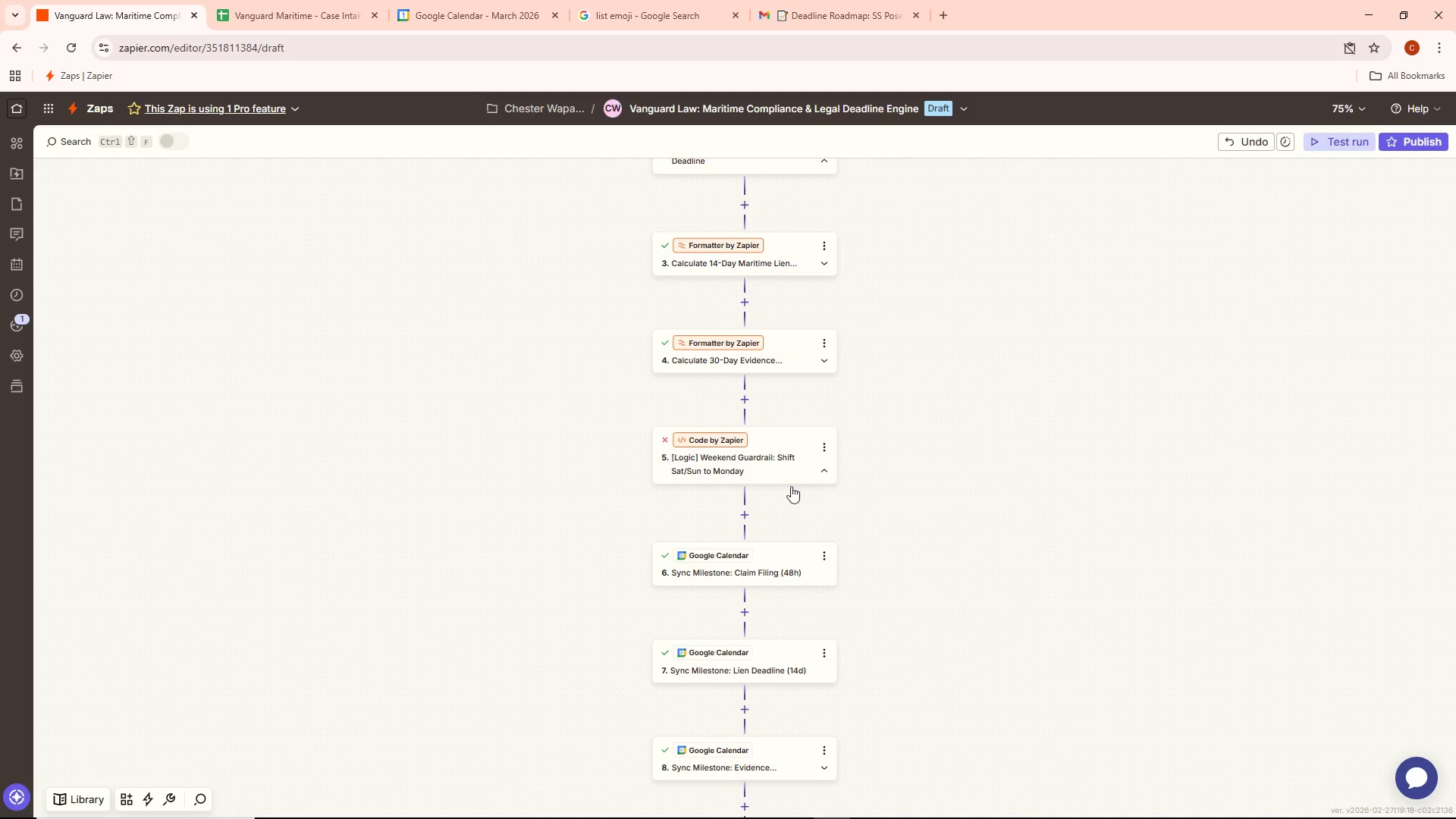 
scroll: coordinate [850, 513], scroll_direction: down, amount: 3.0
 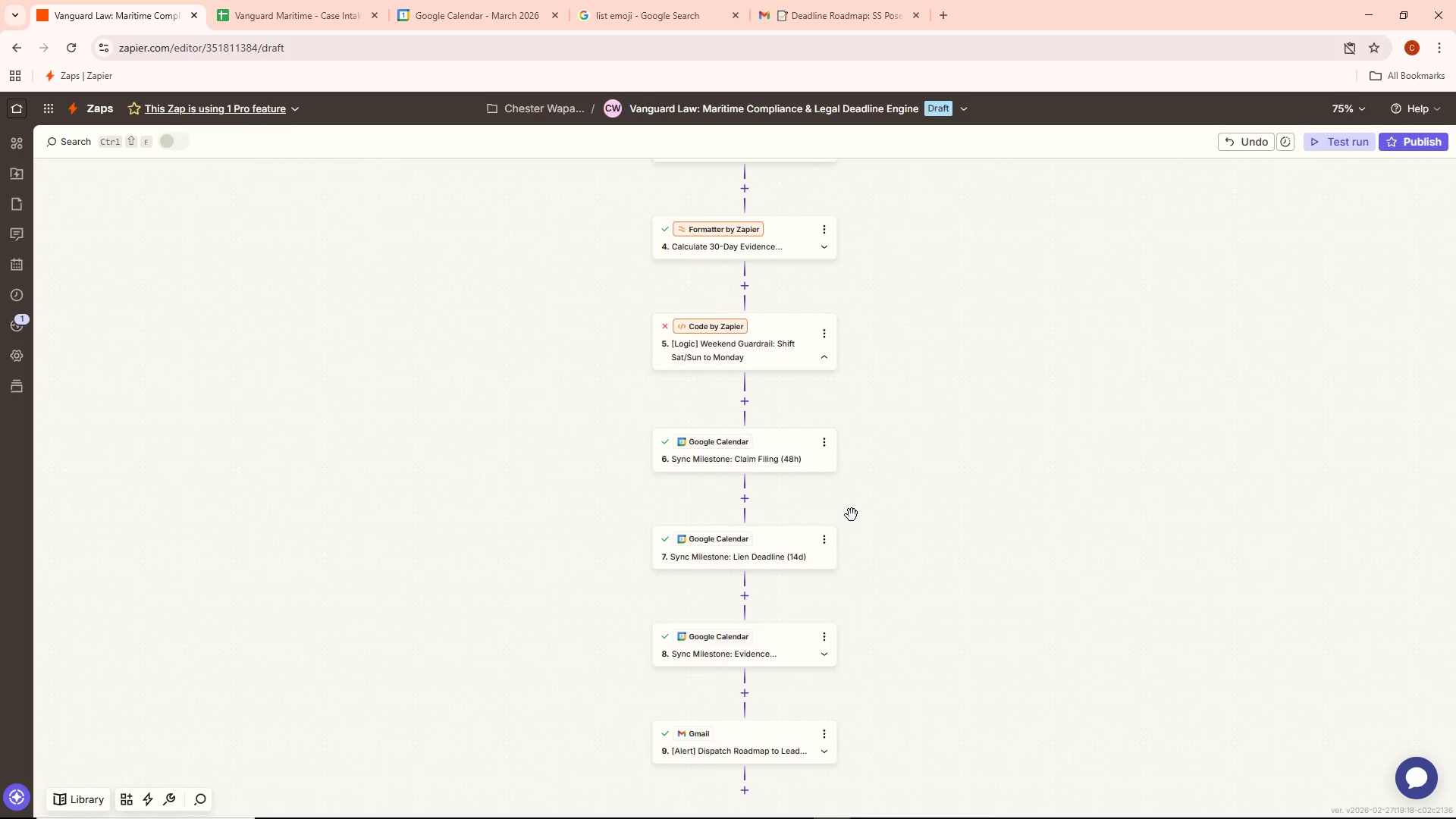 
scroll: coordinate [852, 515], scroll_direction: up, amount: 5.0
 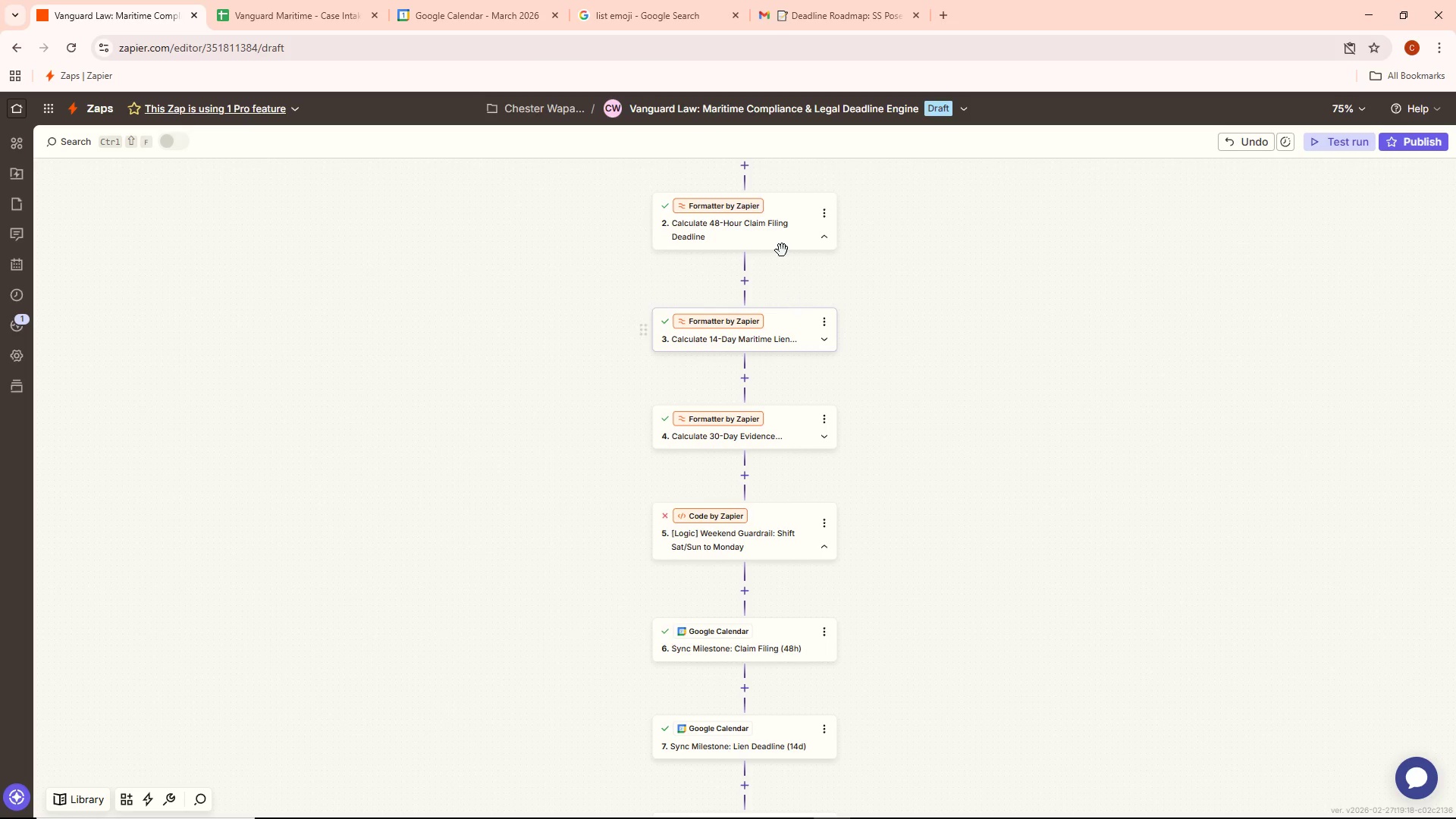 
left_click([778, 207])
 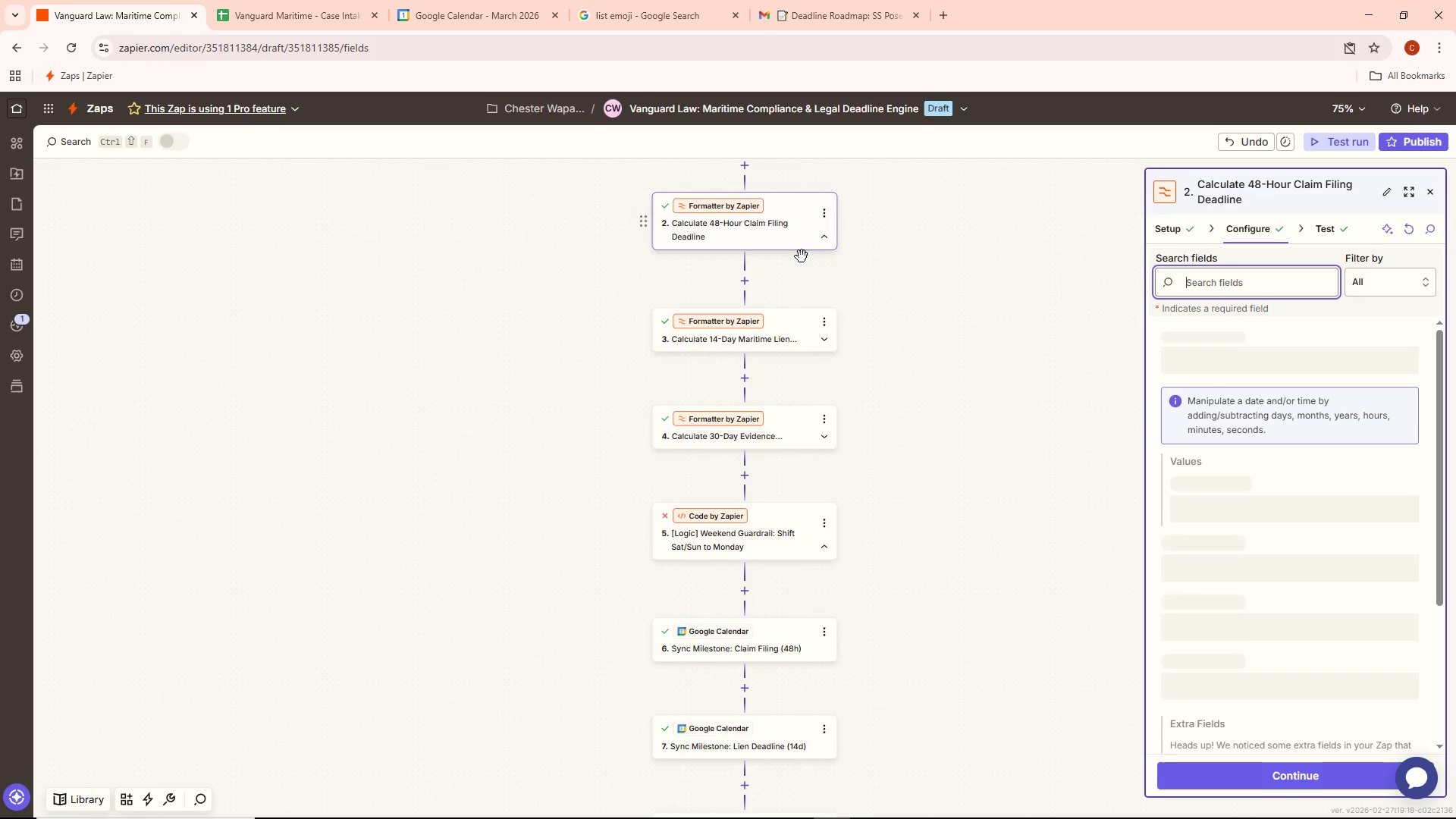 
scroll: coordinate [826, 259], scroll_direction: up, amount: 5.0
 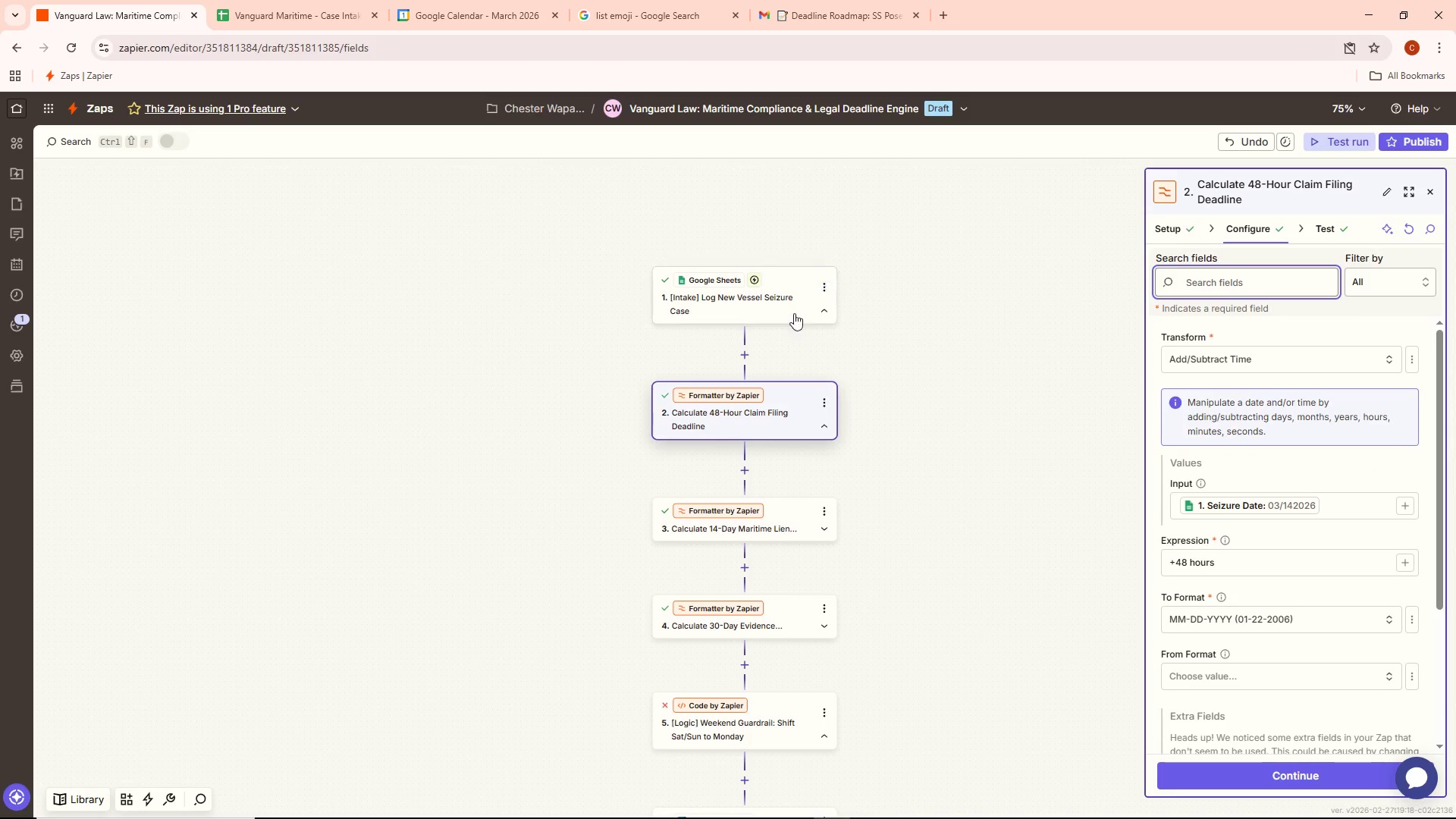 
left_click([781, 318])
 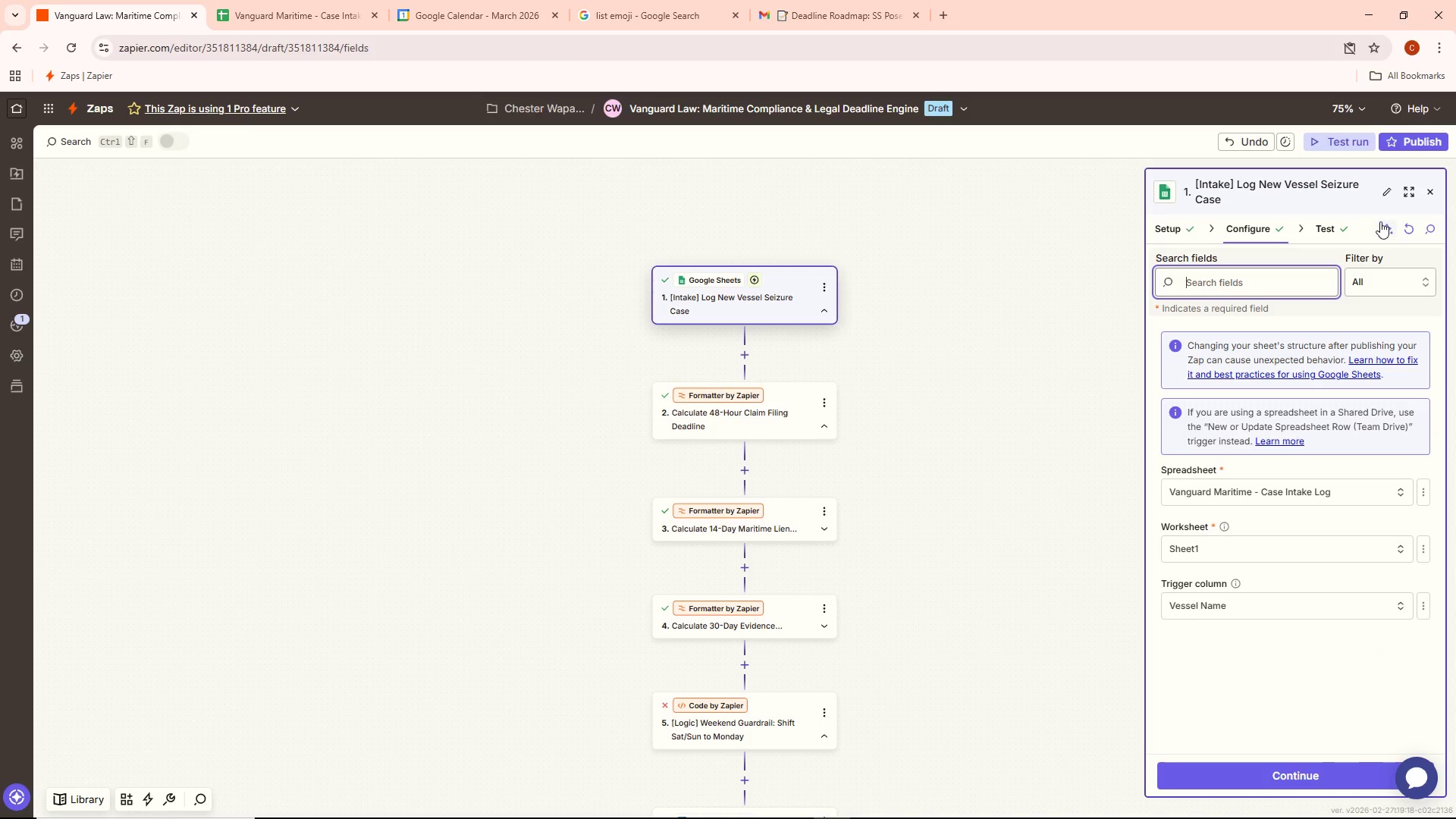 
left_click([1326, 228])
 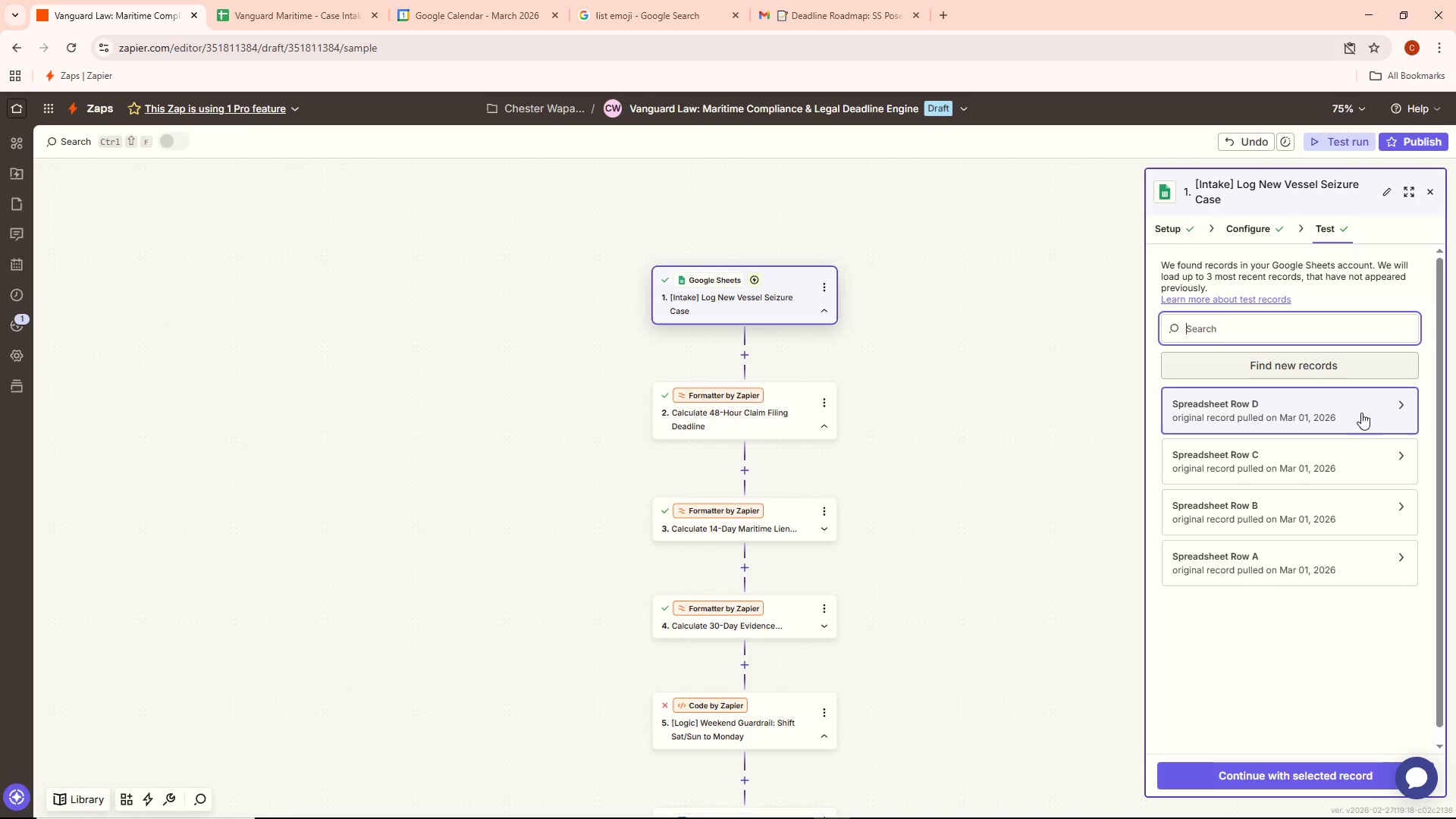 
left_click([1346, 470])
 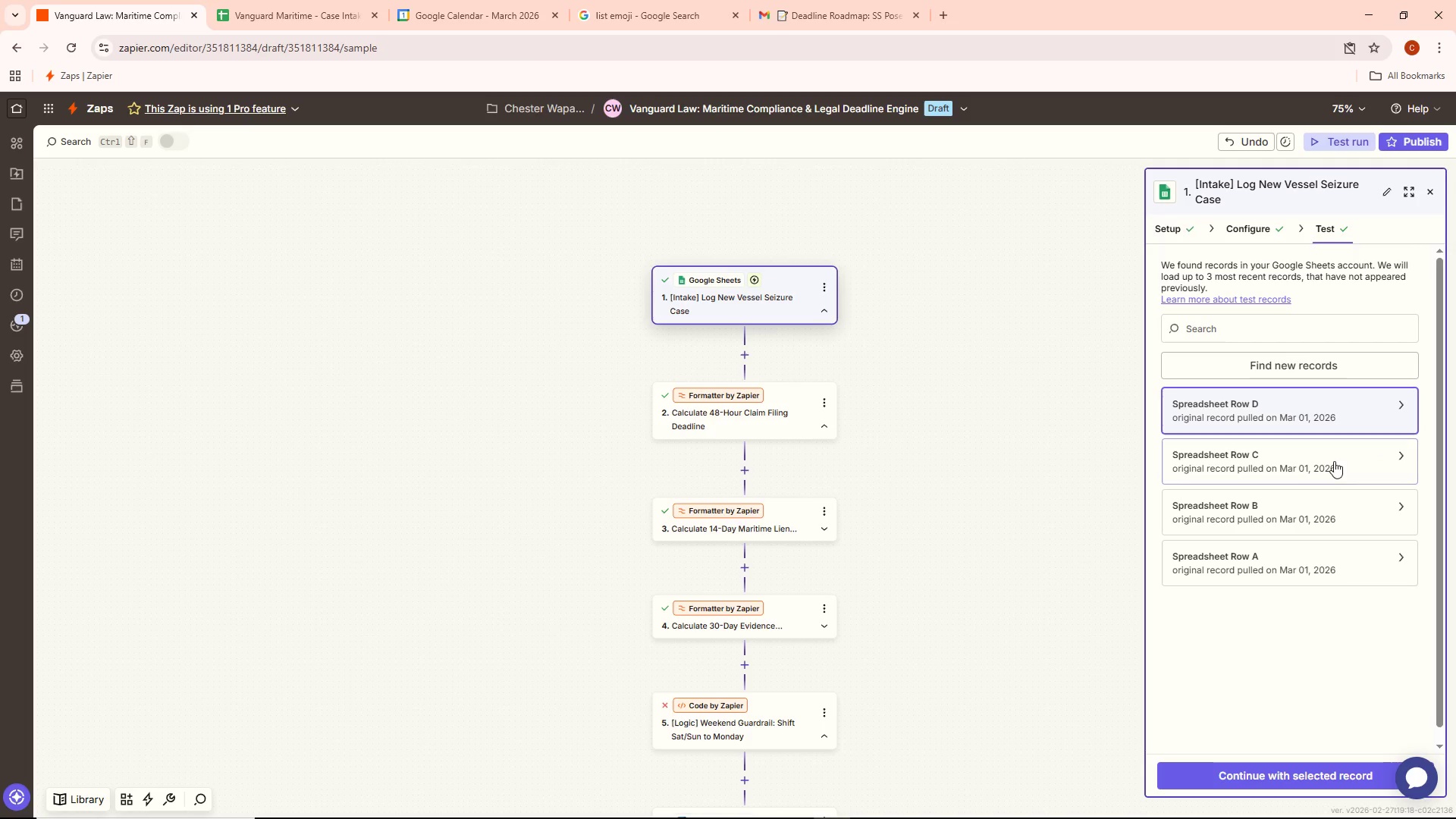 
left_click([1326, 472])
 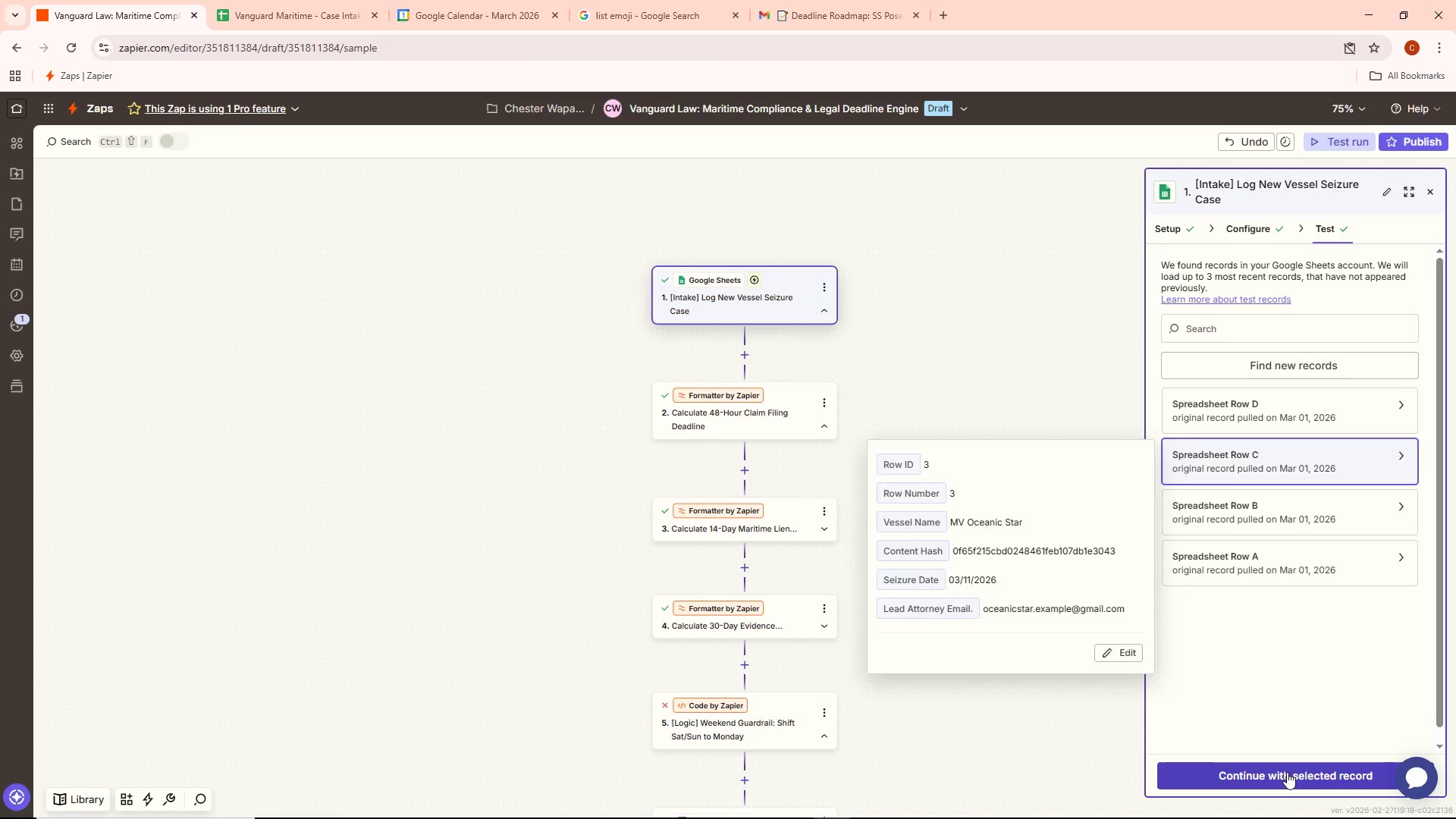 
double_click([1286, 772])
 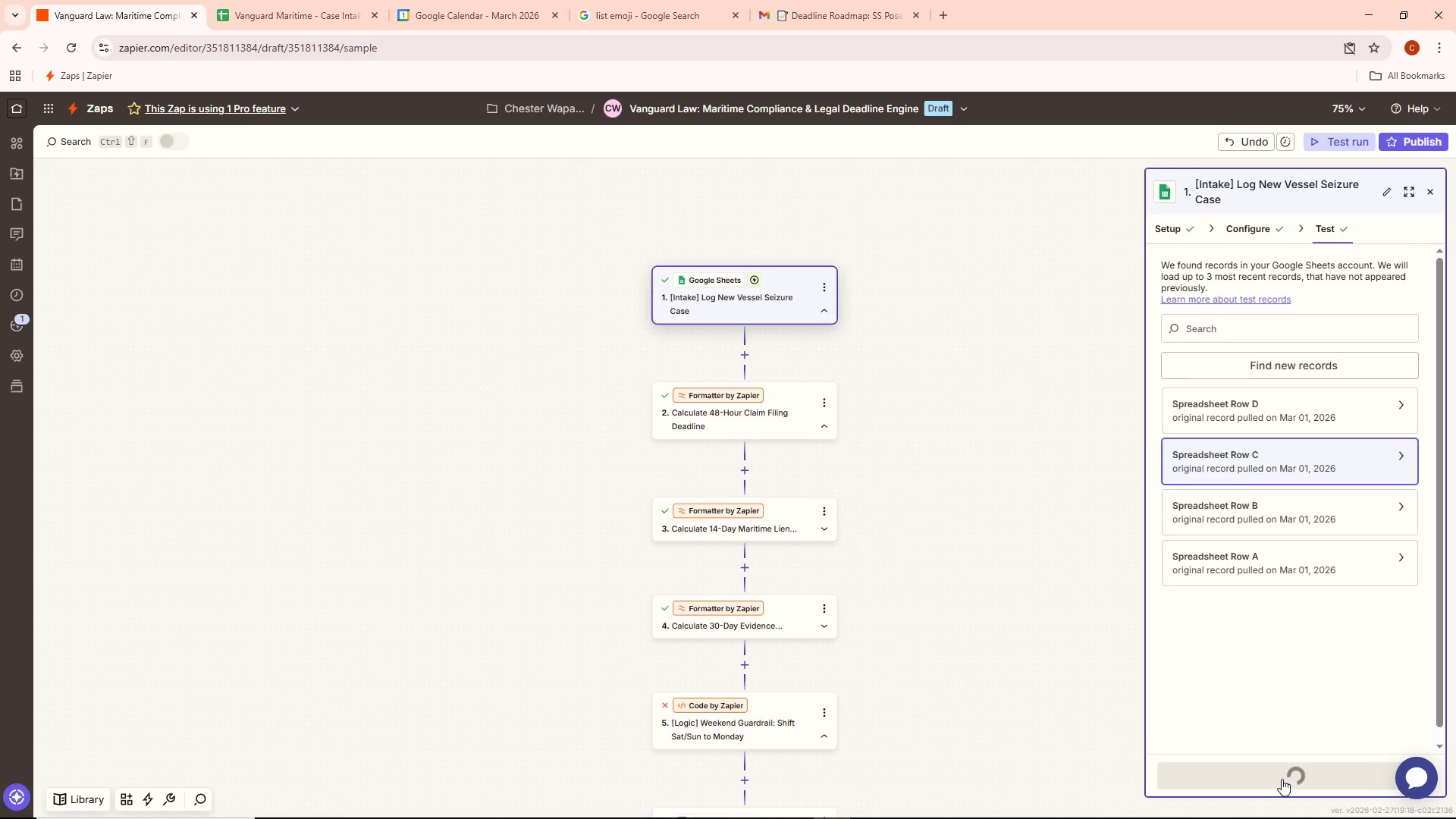 
double_click([1282, 779])
 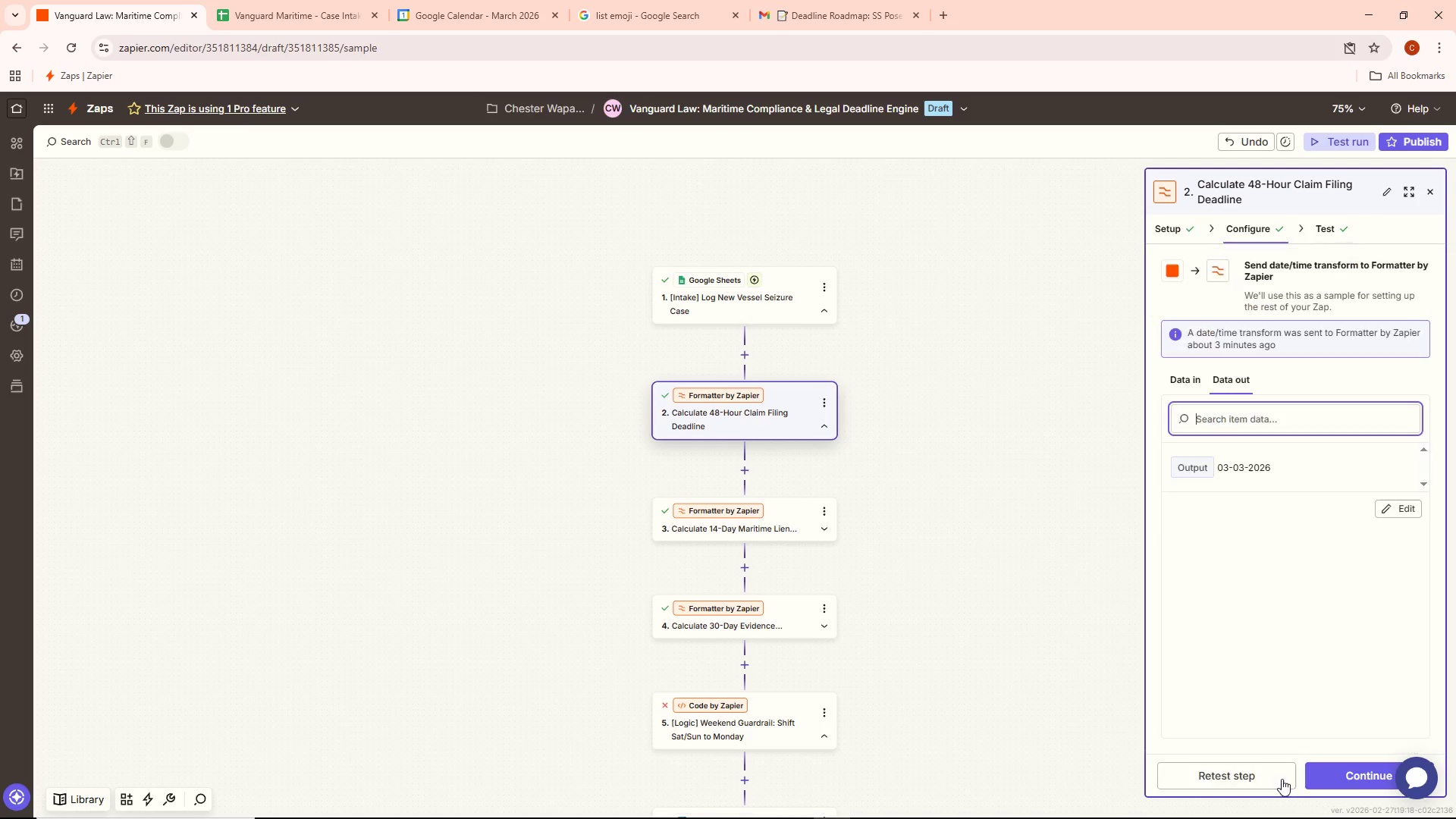 
triple_click([1282, 779])
 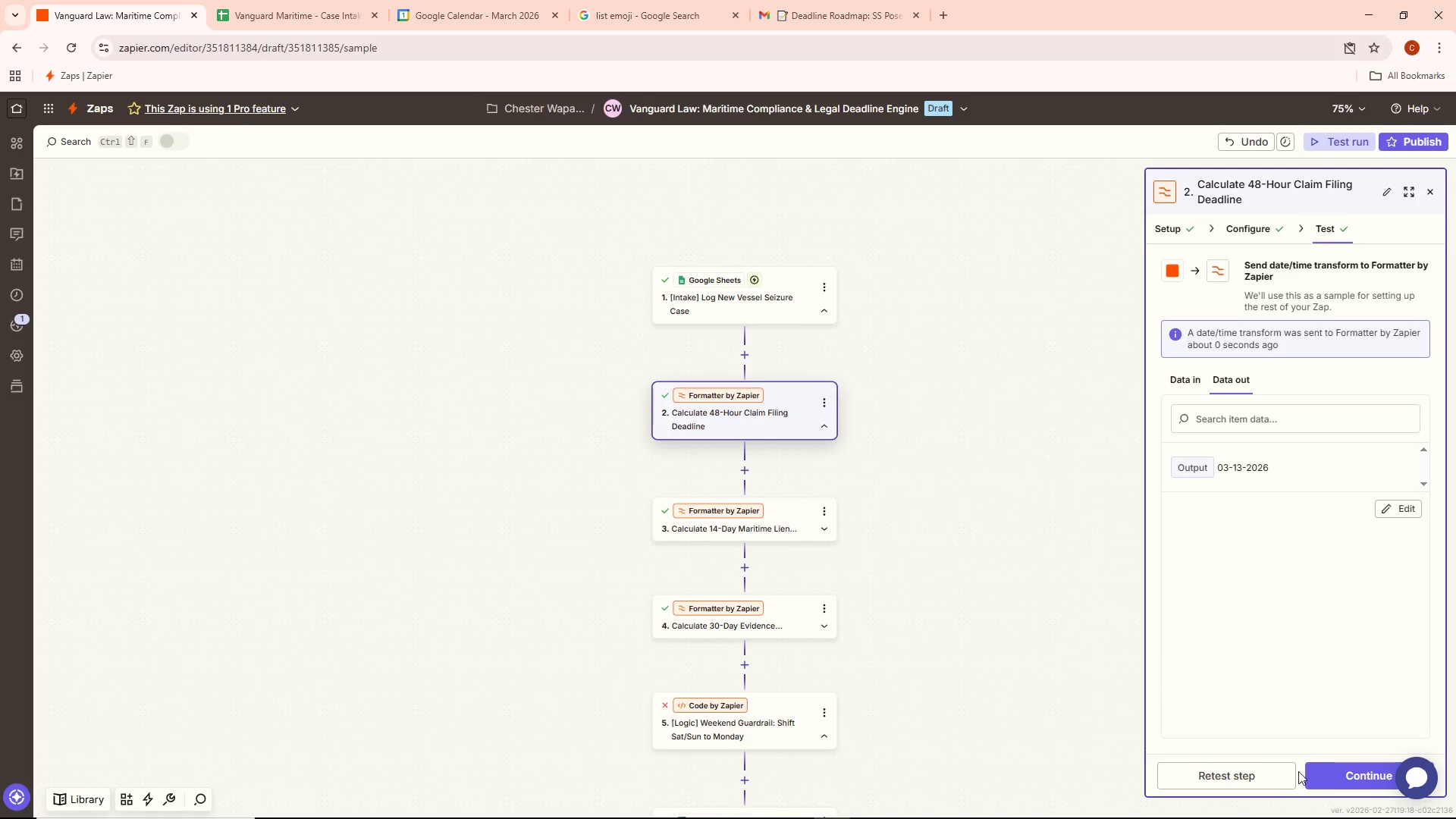 
left_click([1345, 764])
 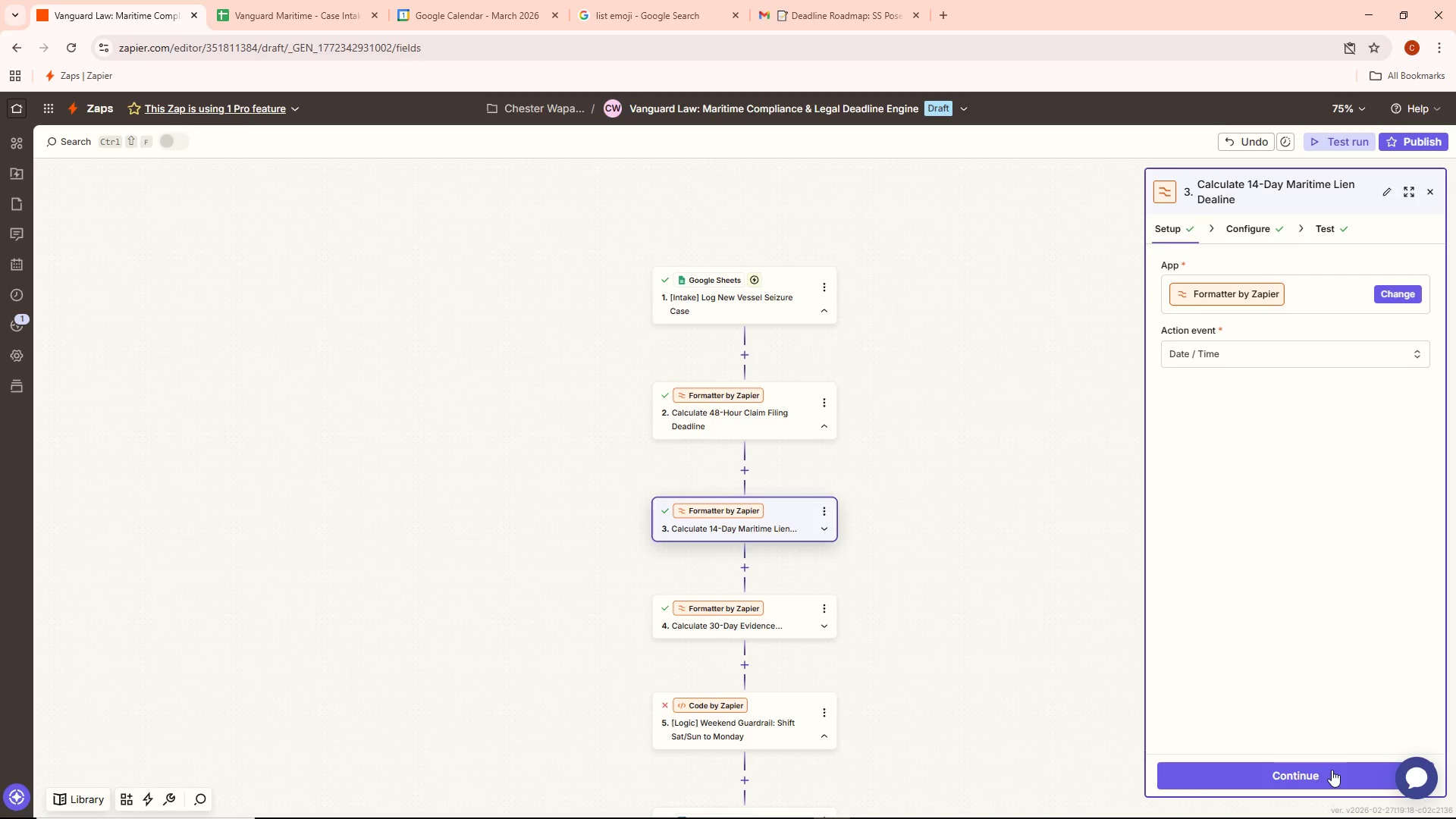 
double_click([1329, 770])
 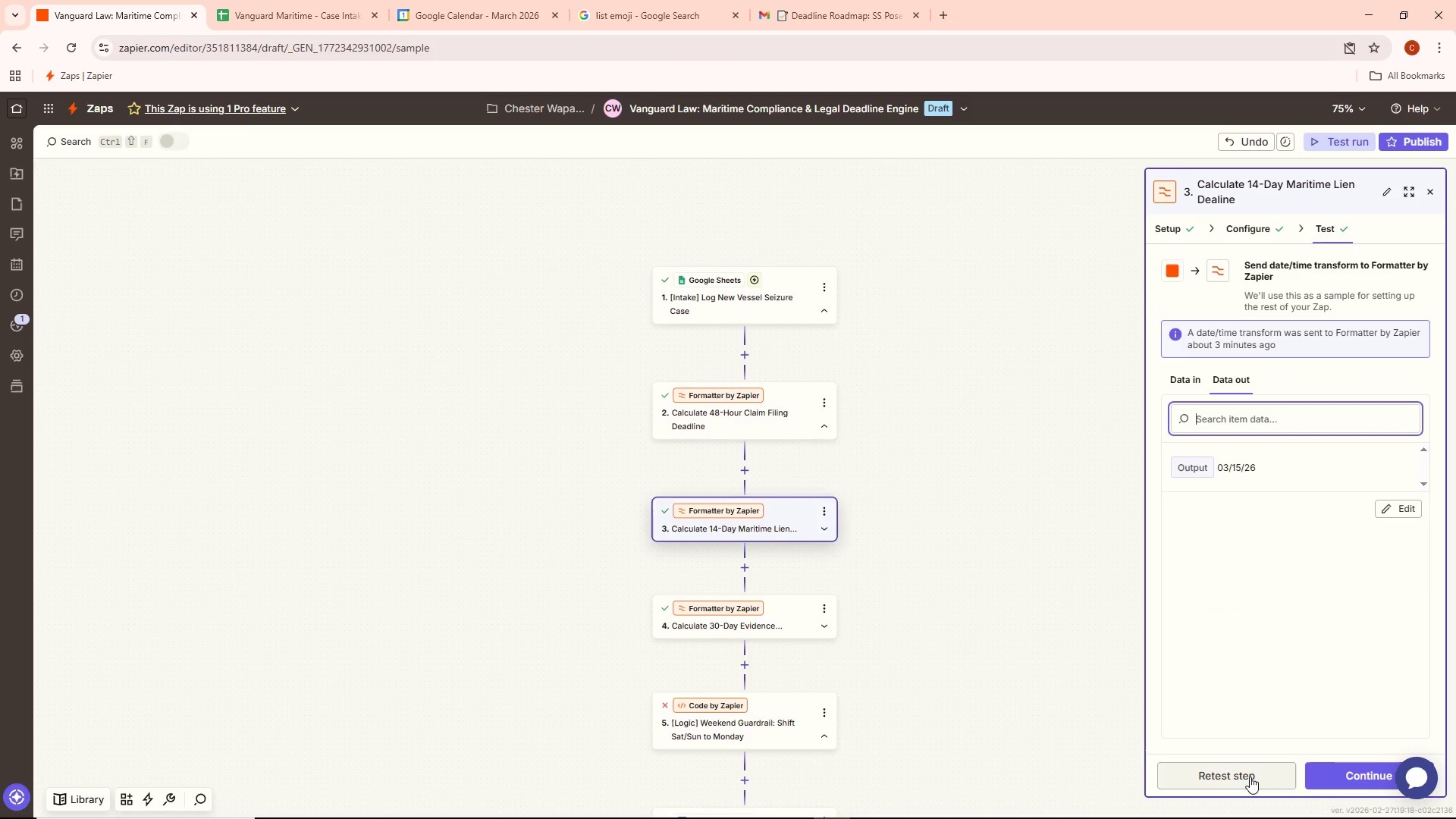 
left_click([1249, 777])
 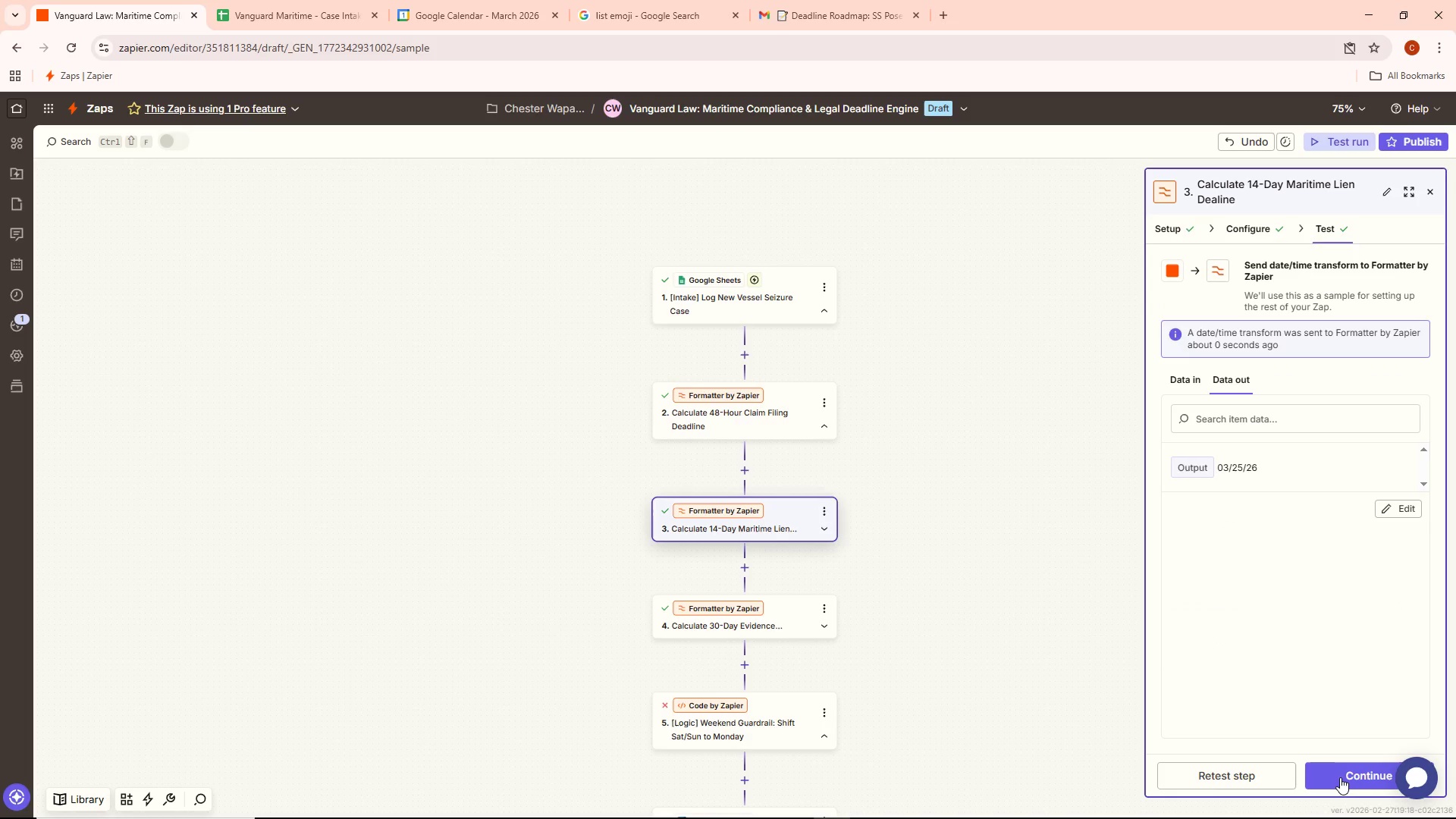 
left_click([1340, 777])
 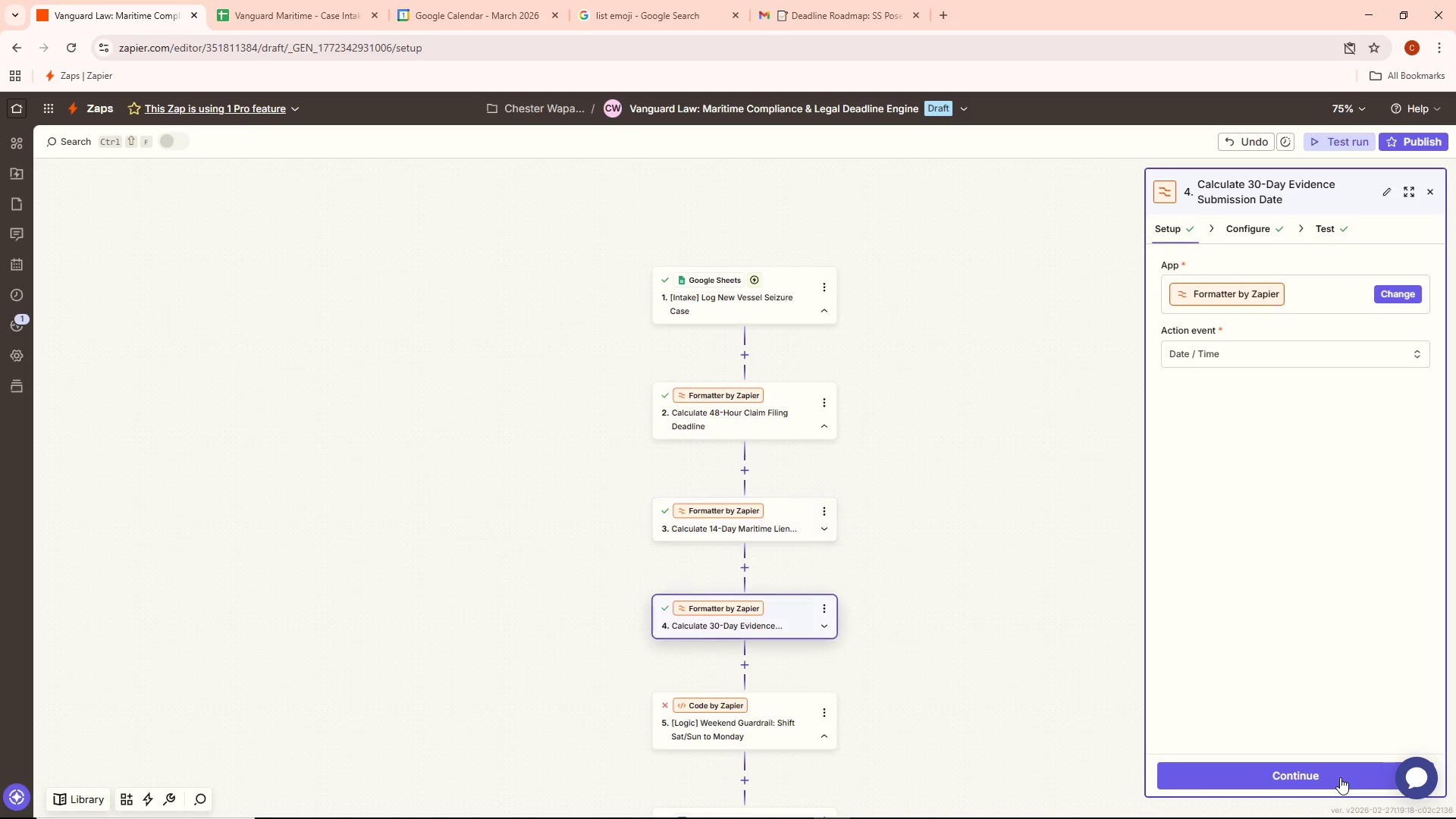 
left_click([1340, 777])
 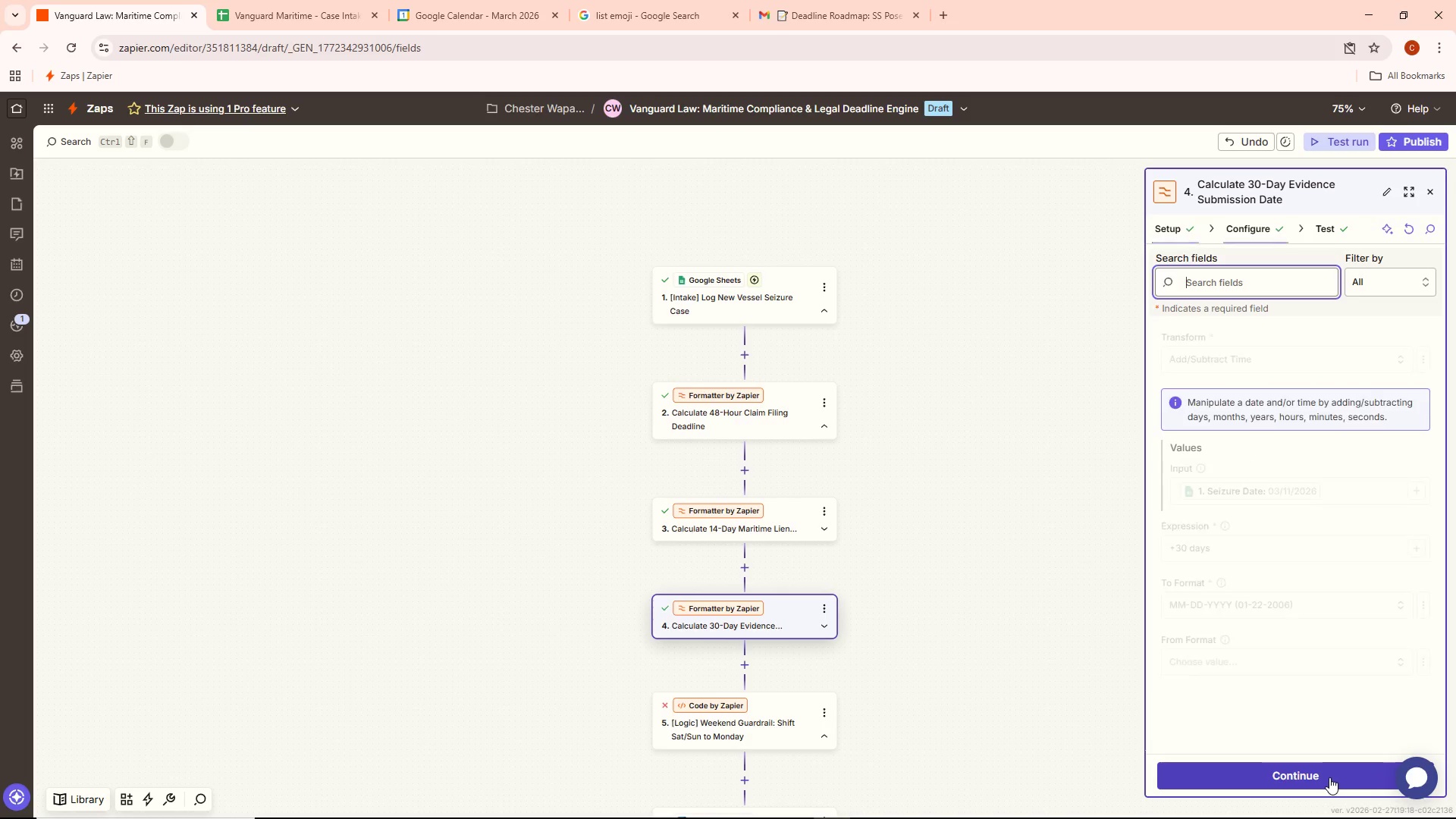 
left_click([1317, 778])
 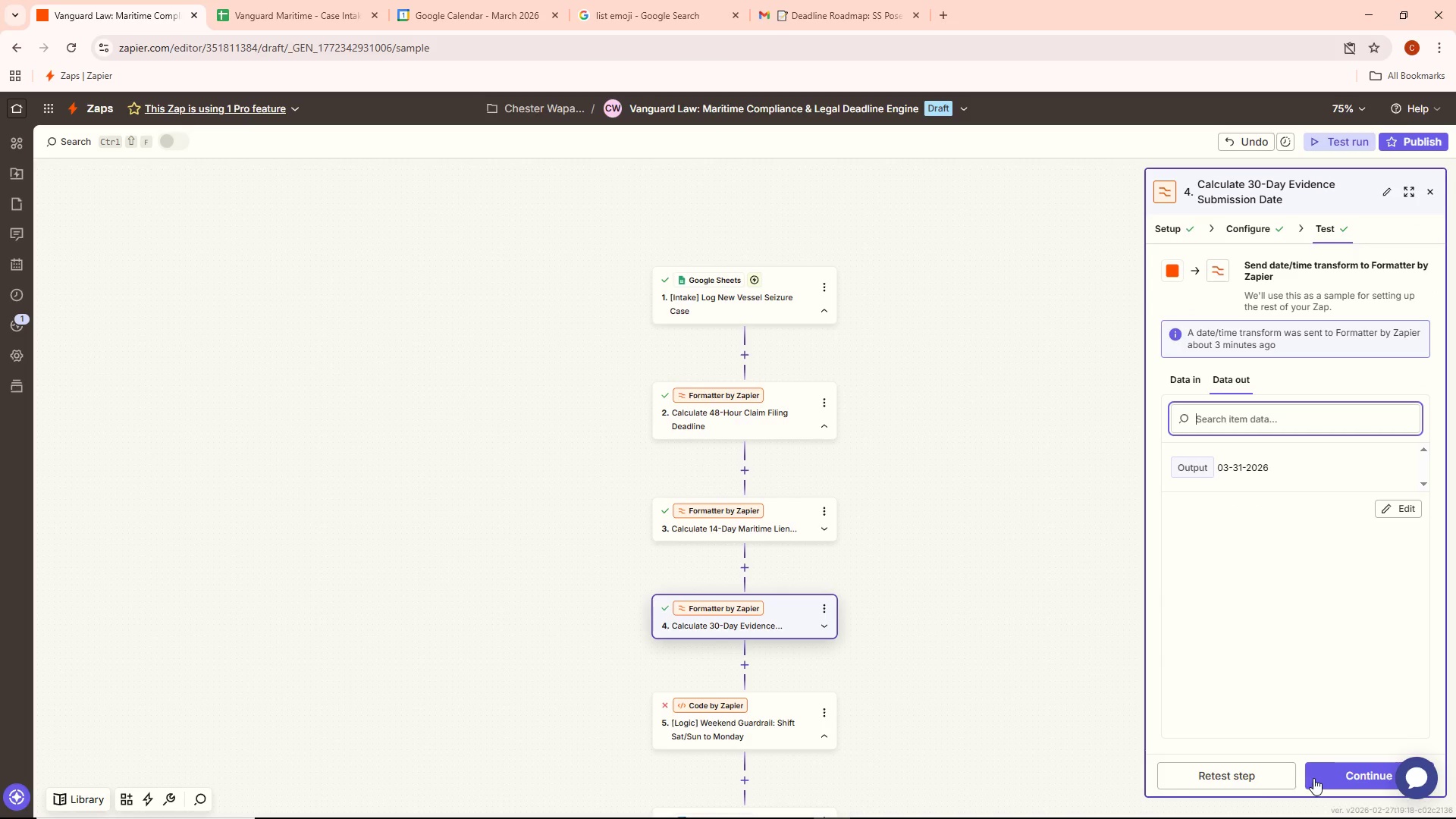 
left_click([1275, 780])
 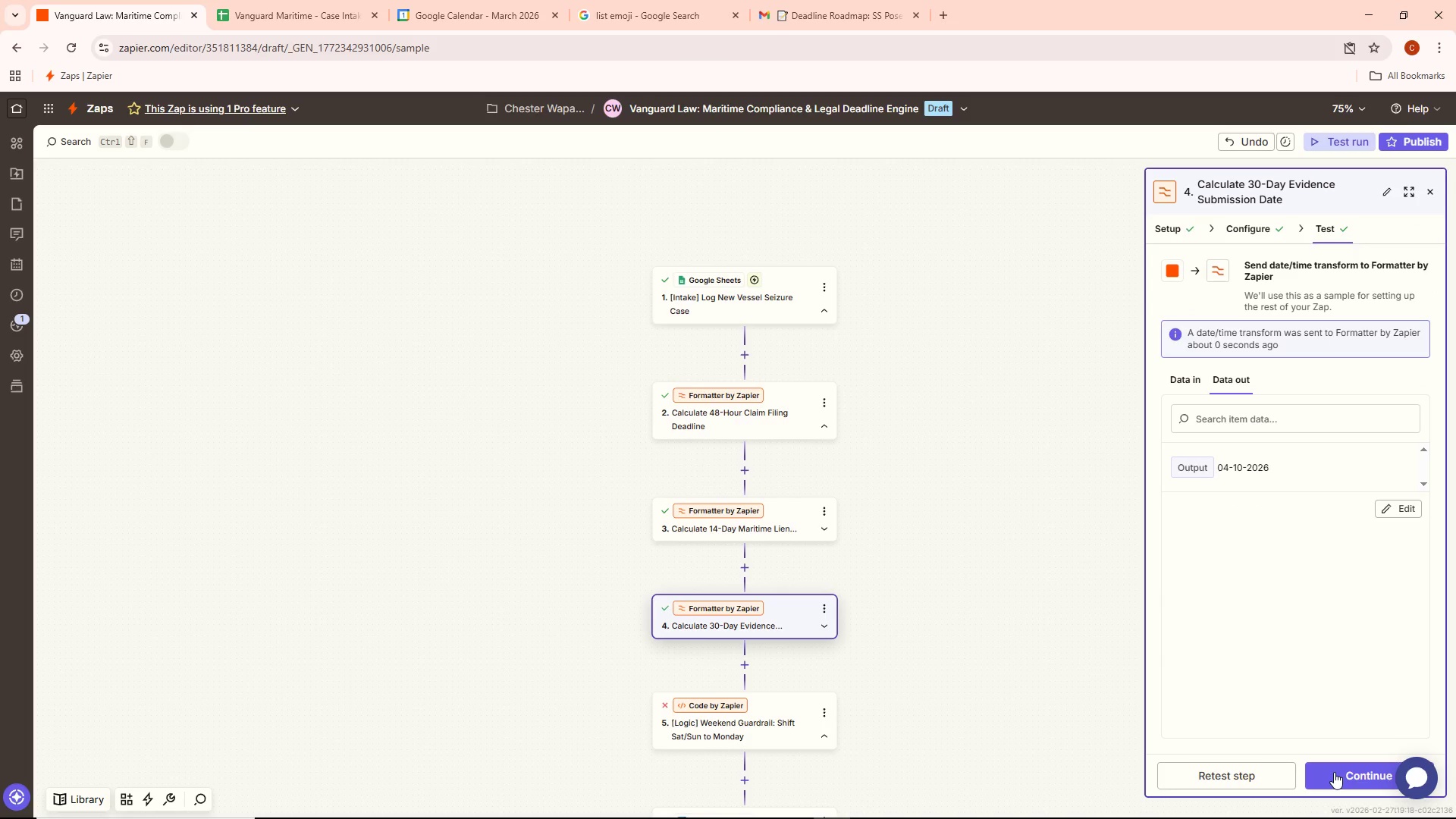 
wait(8.11)
 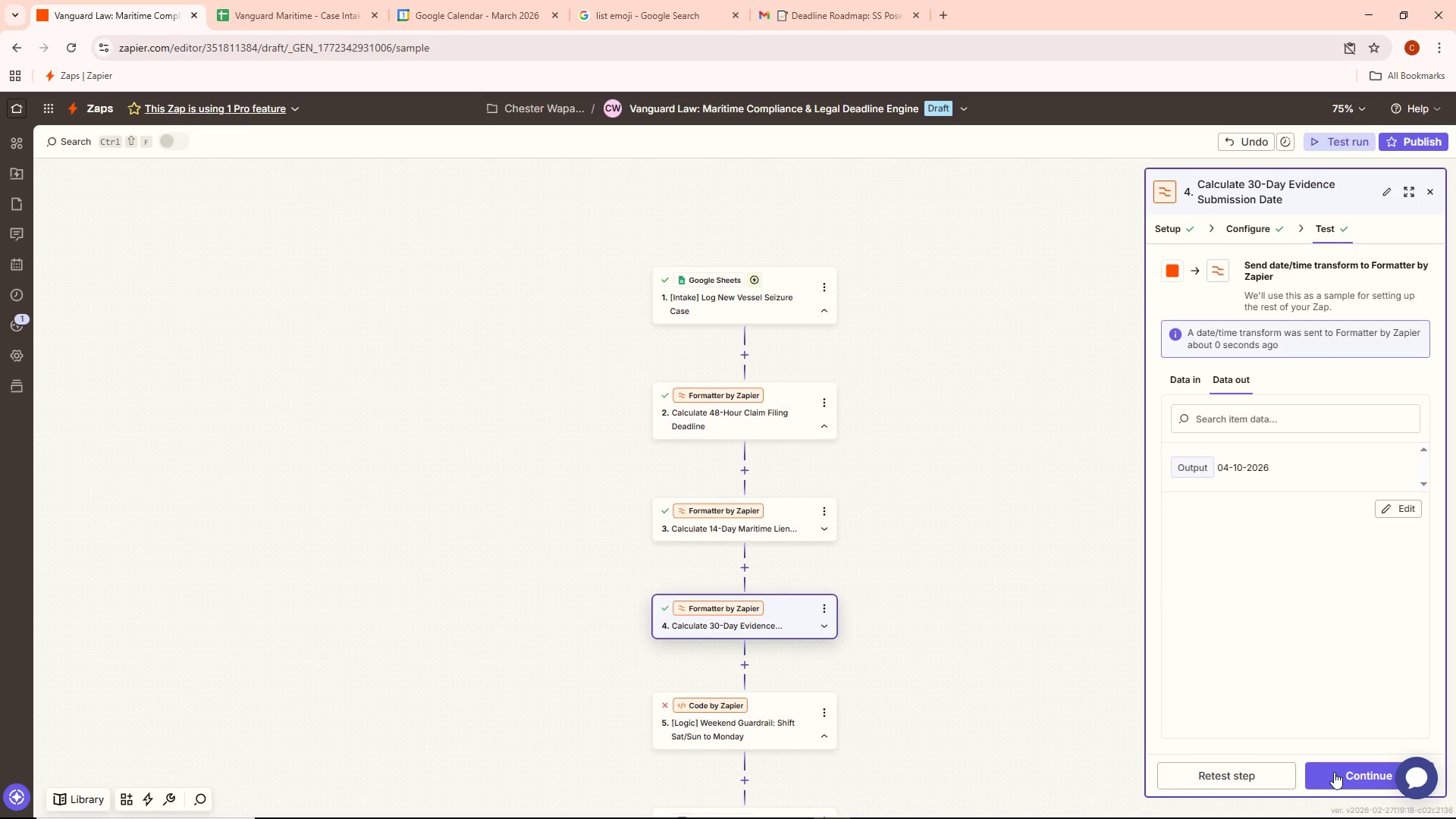 
double_click([1332, 770])
 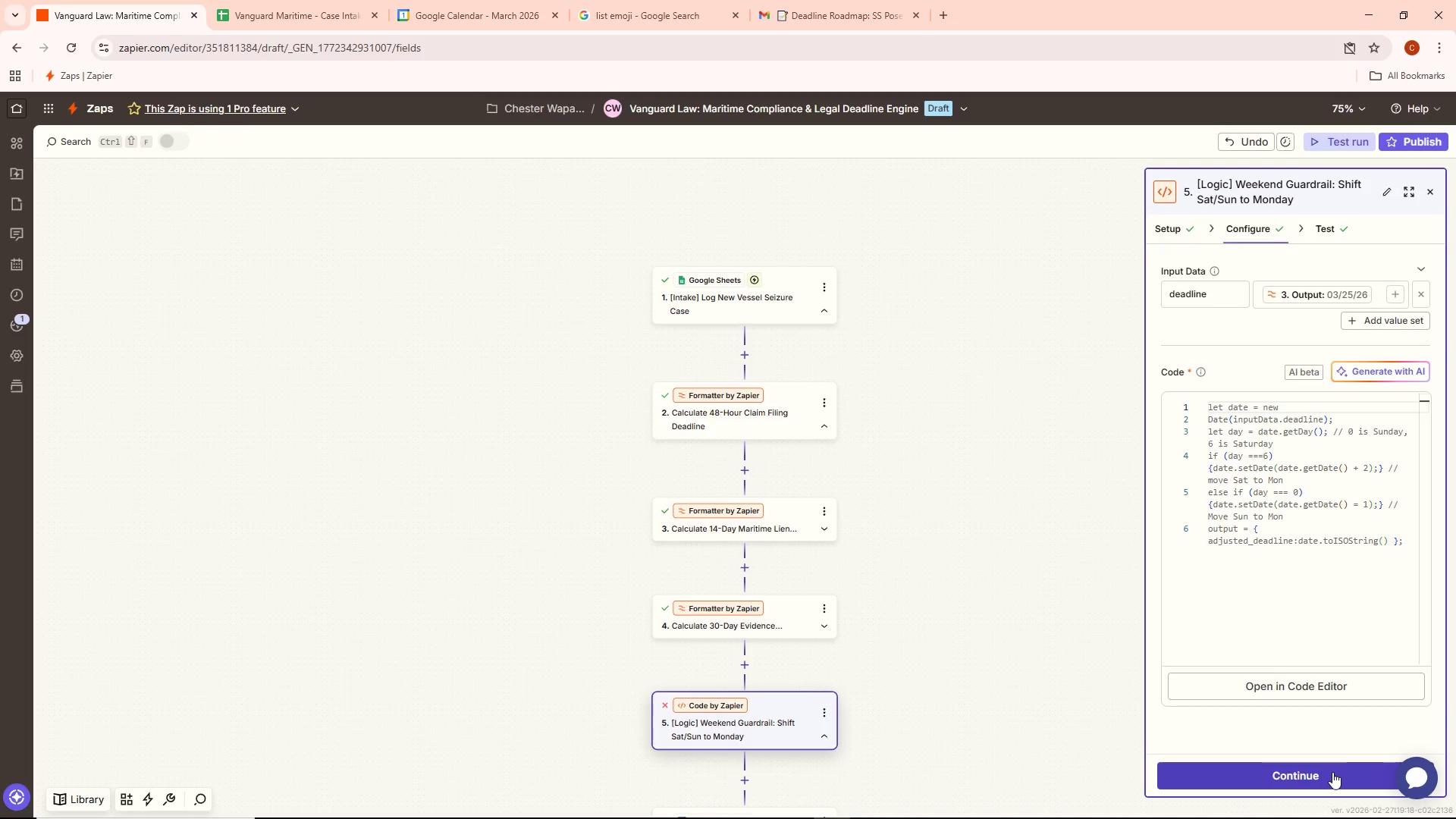 
left_click([1332, 772])
 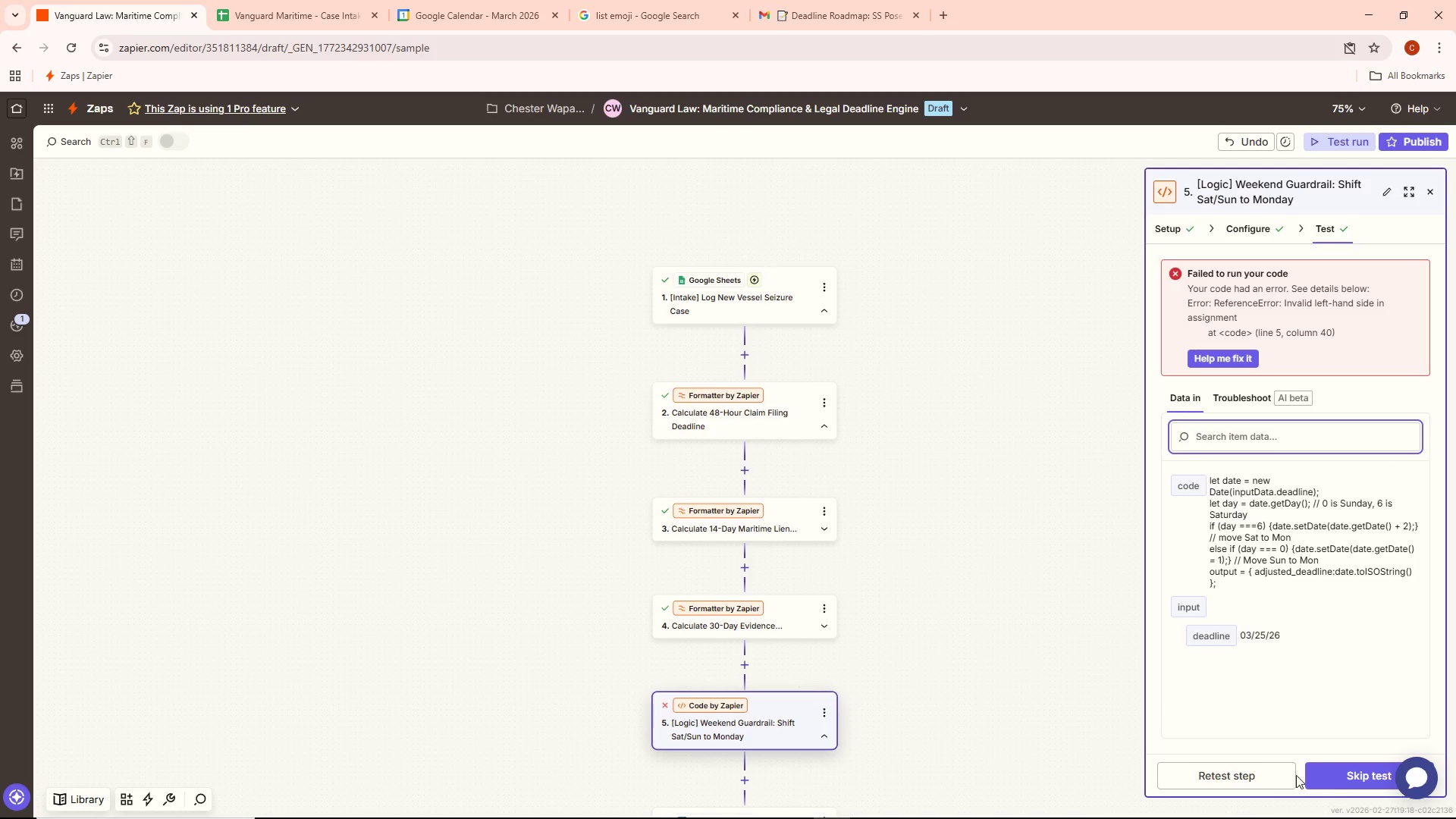 
left_click([1279, 778])
 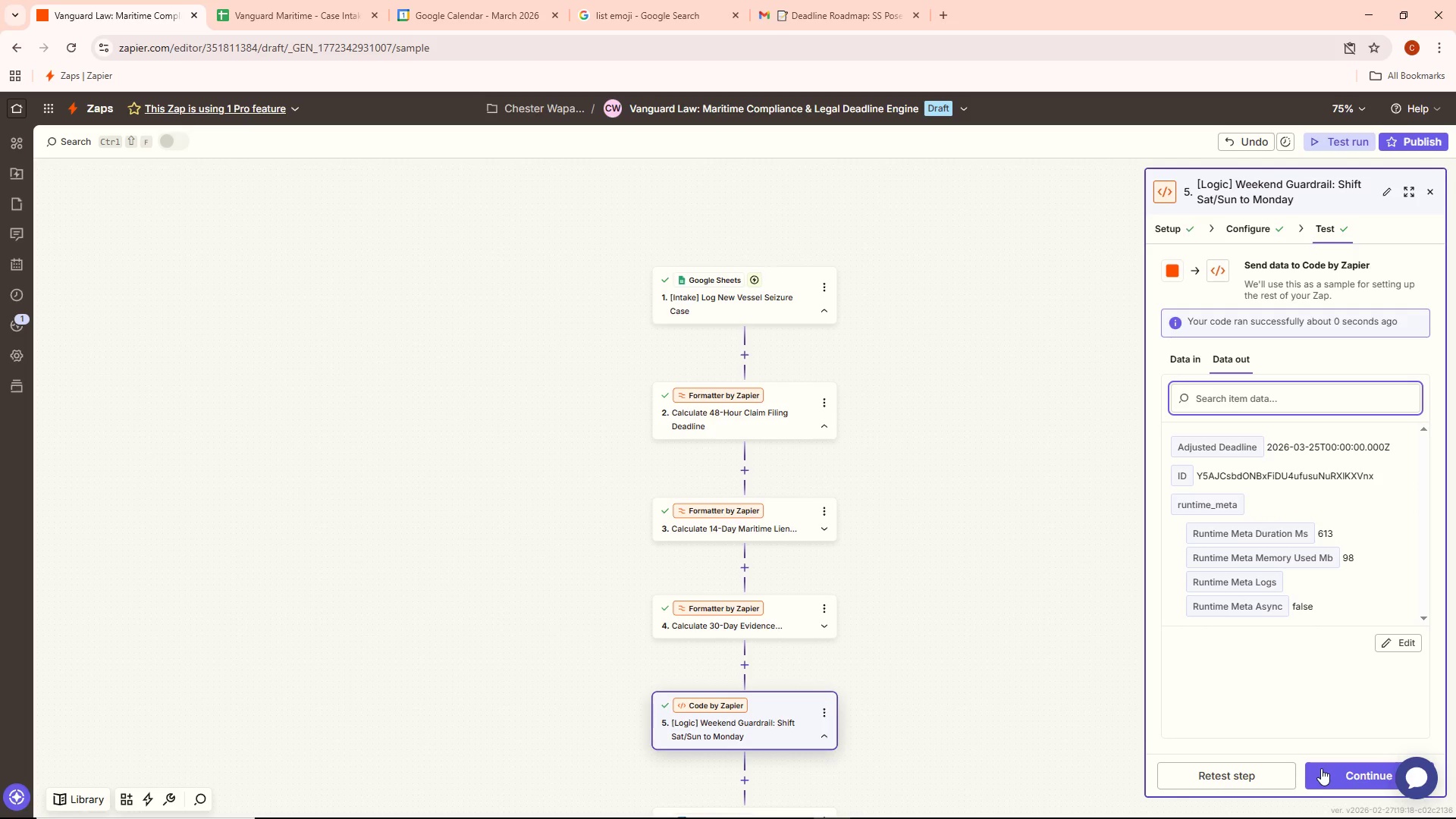 
wait(6.83)
 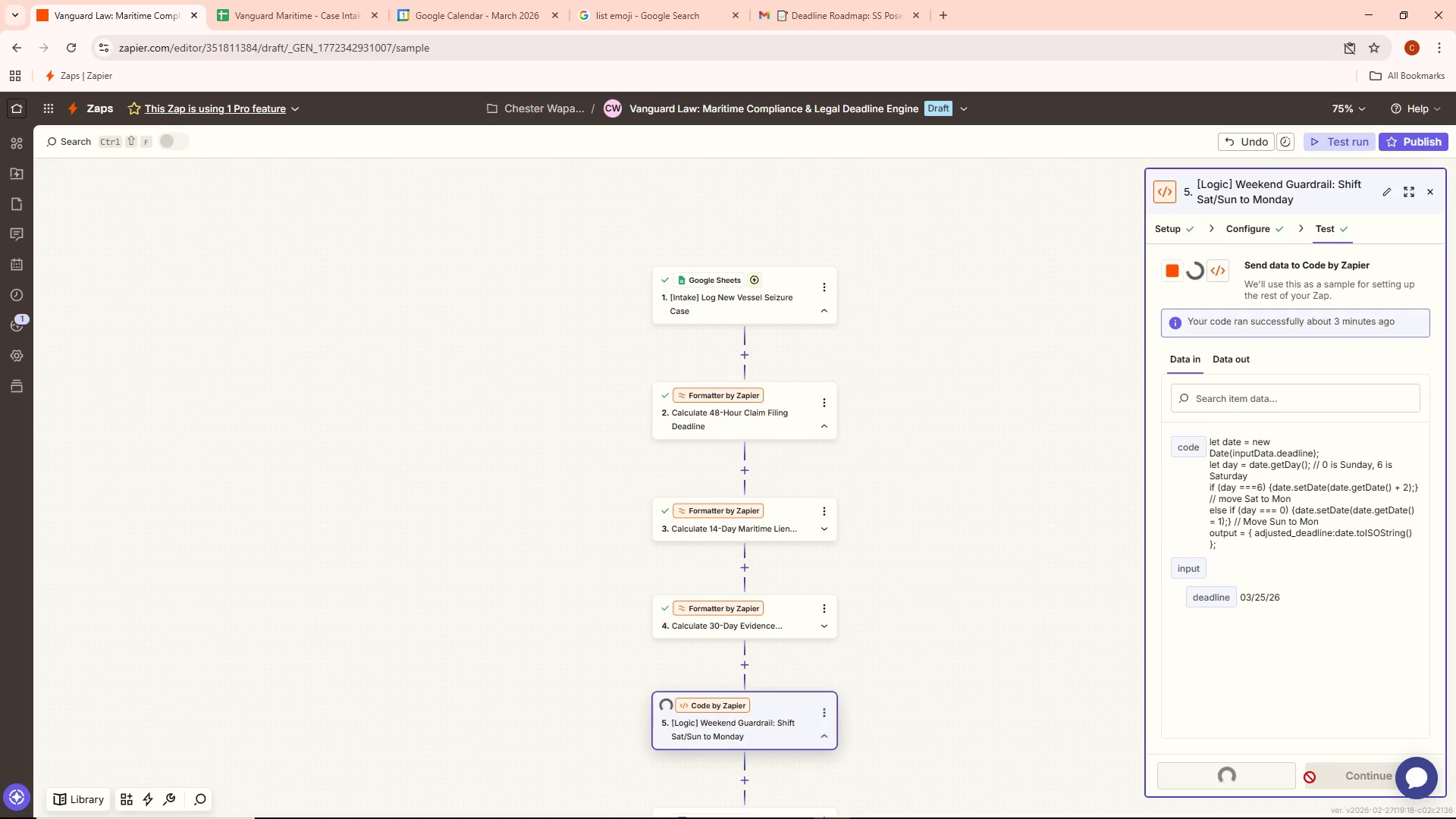 
left_click([1332, 771])
 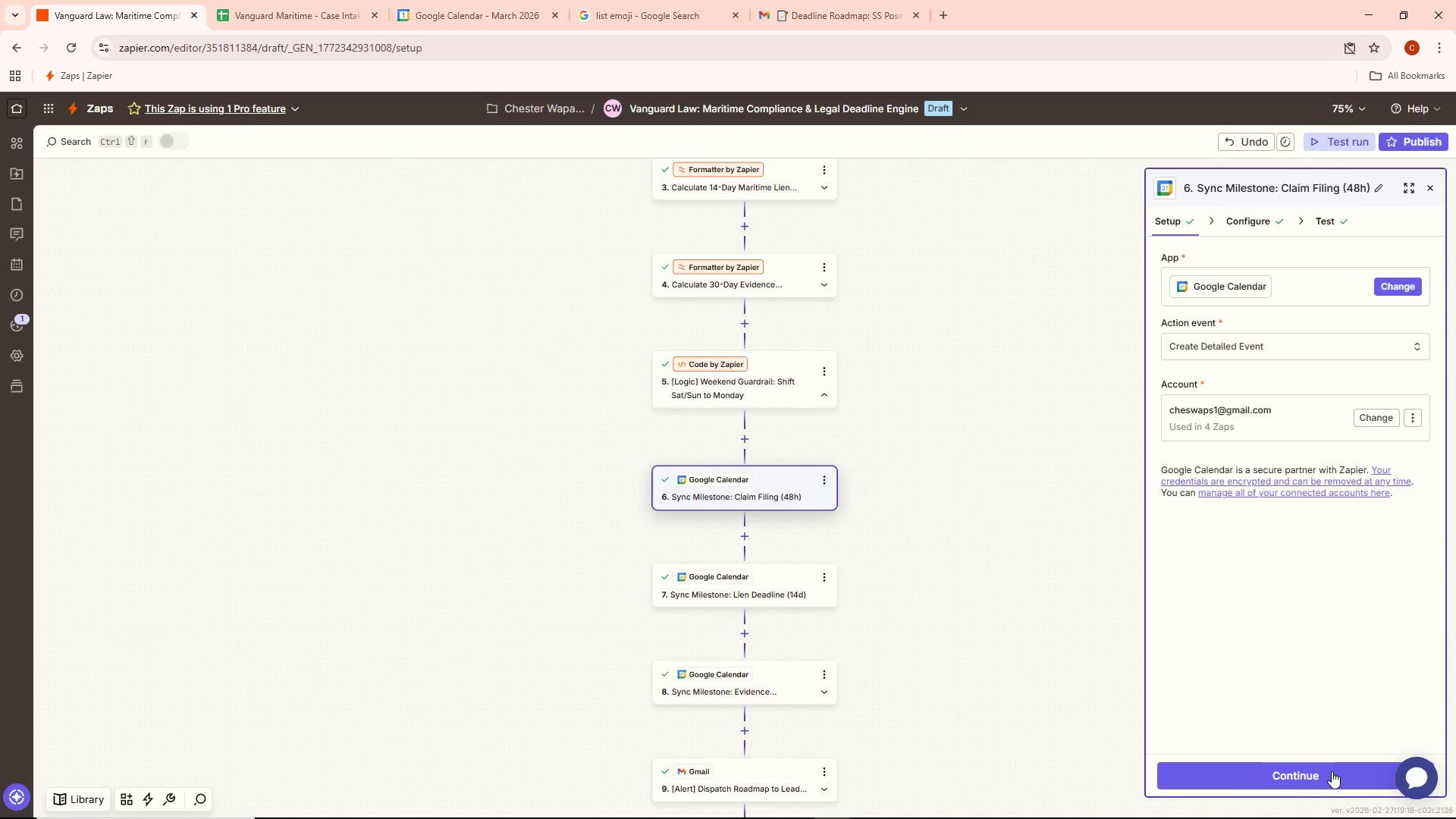 
left_click([1118, 757])
 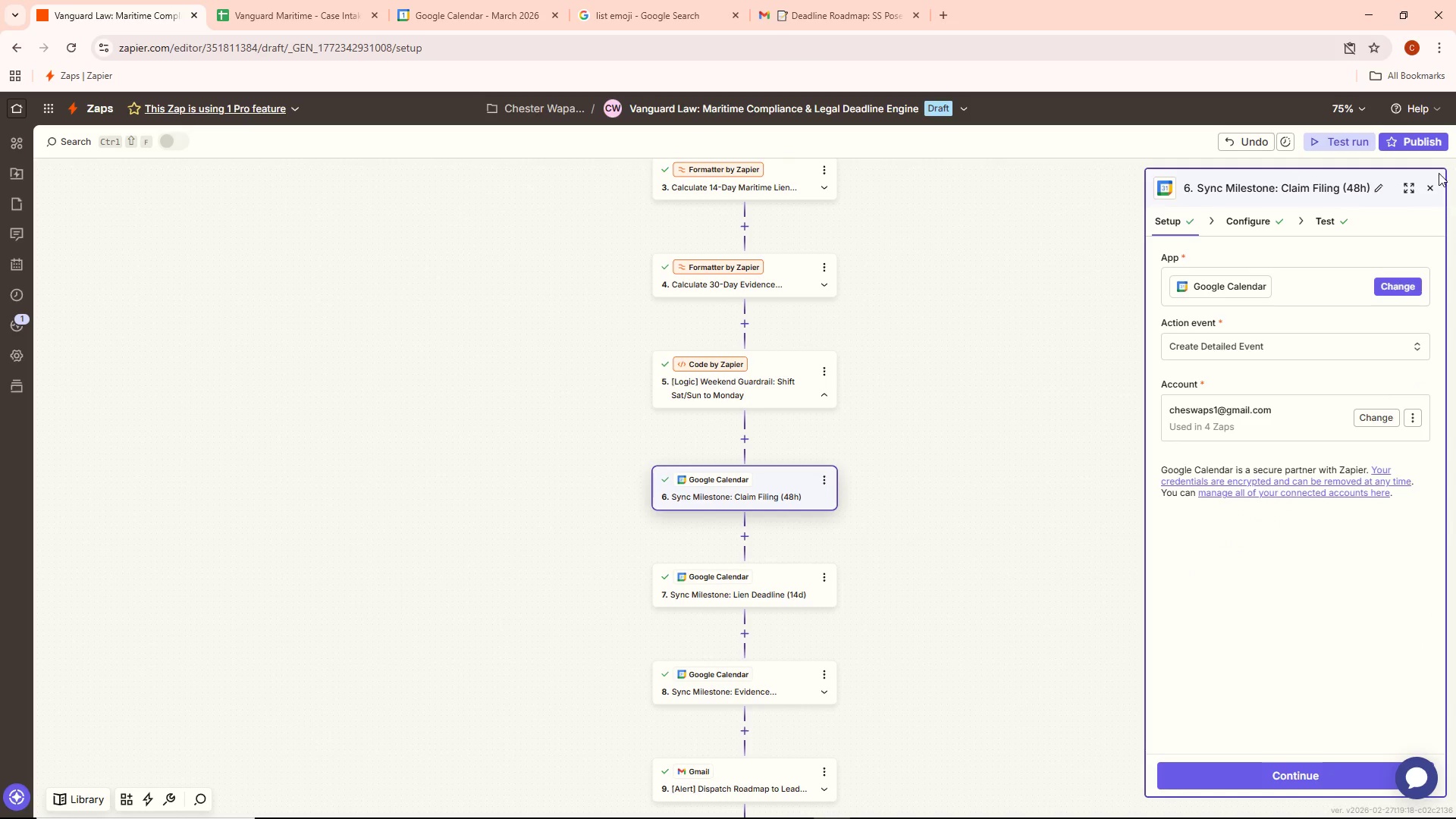 
left_click([1429, 189])
 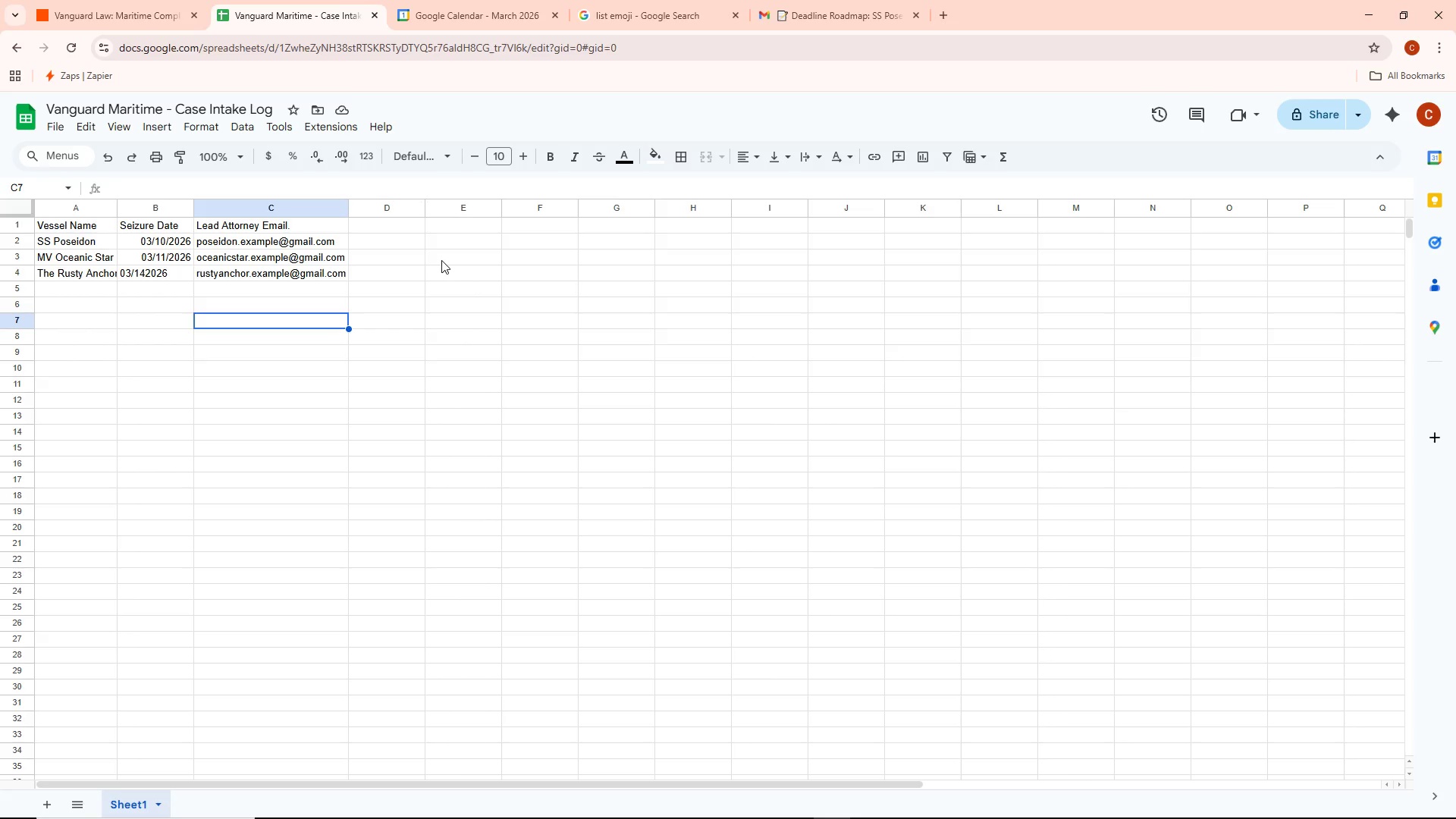 
wait(10.92)
 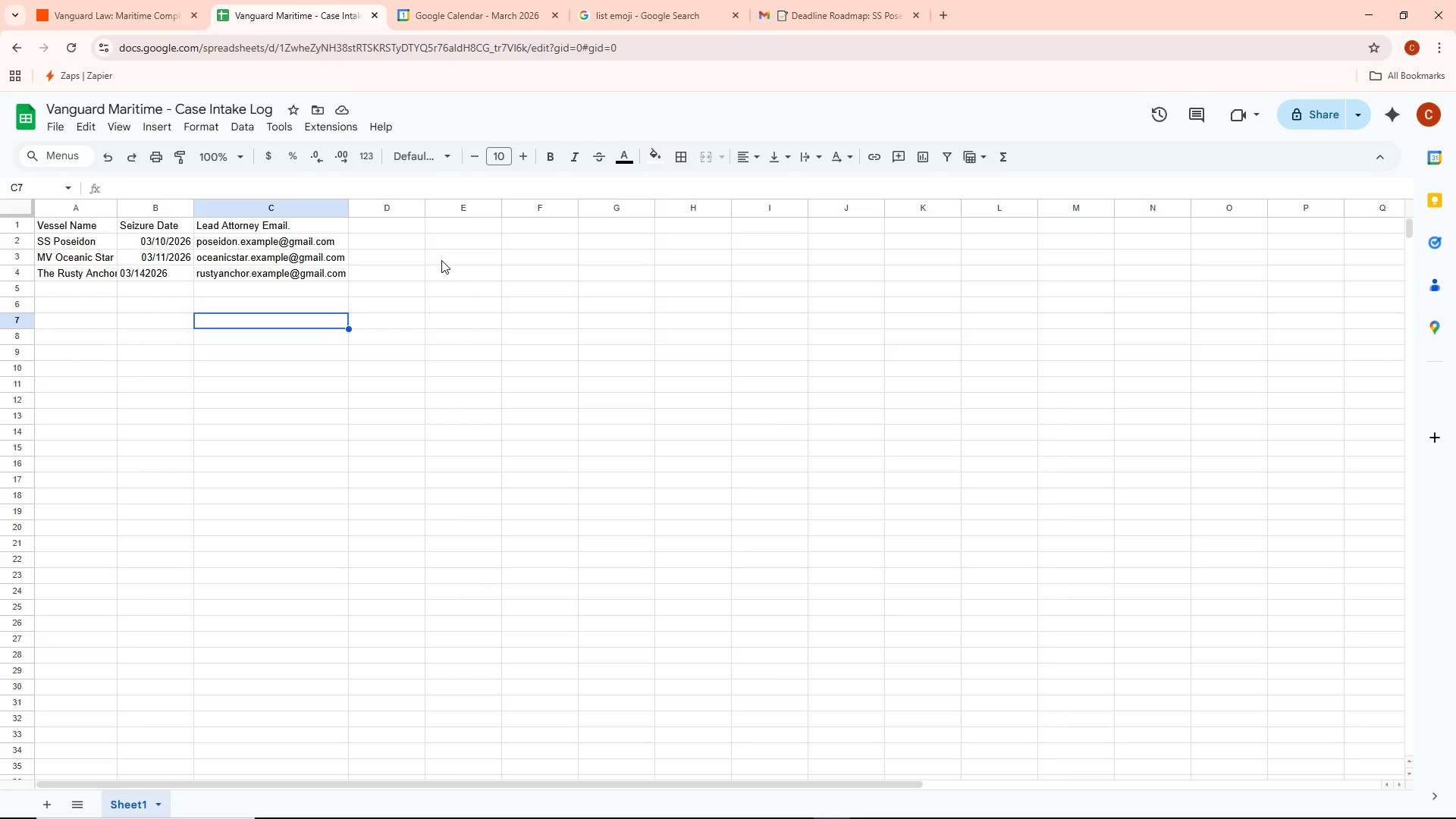 
scroll: coordinate [386, 265], scroll_direction: up, amount: 1.0
 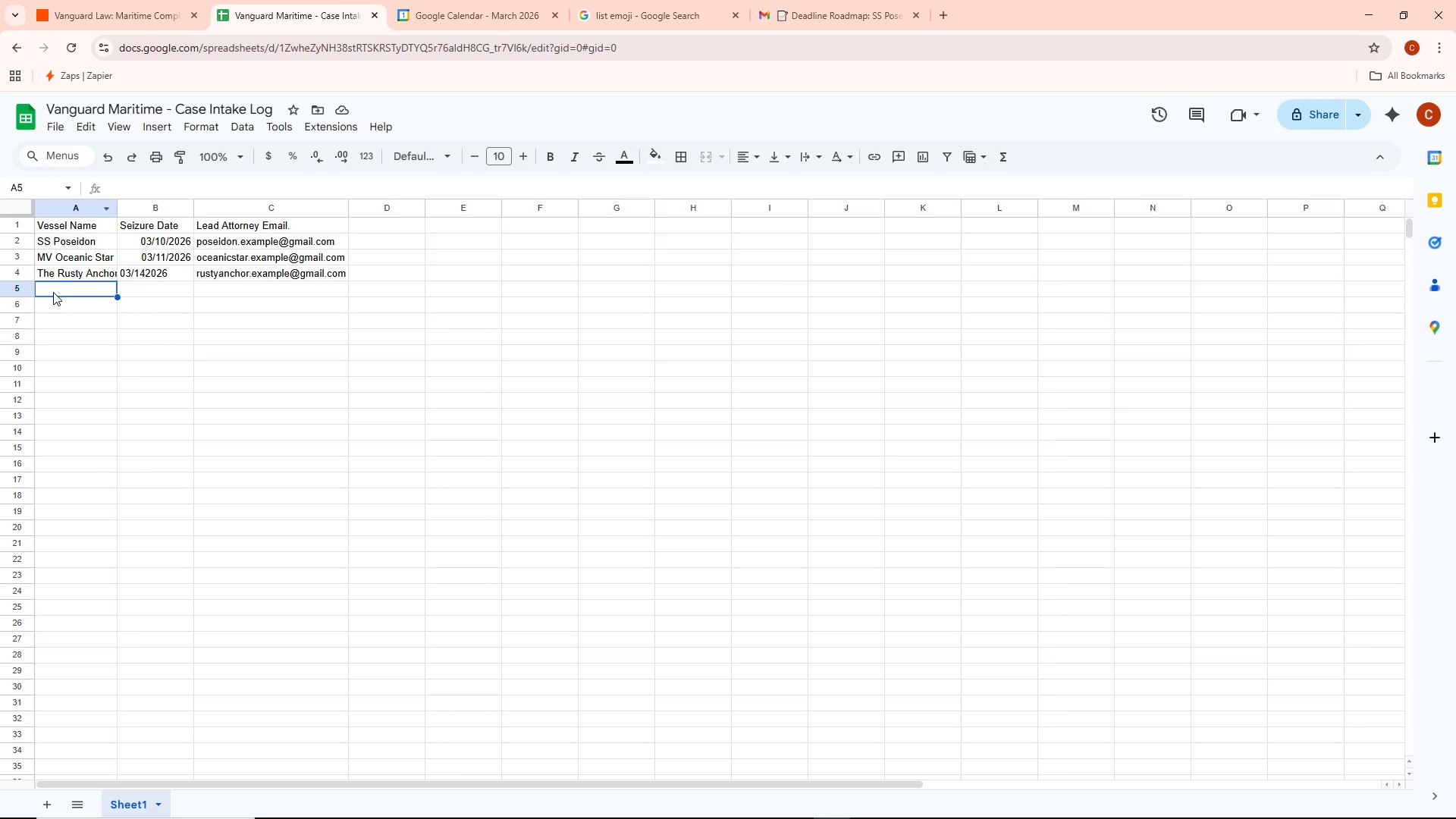 
double_click([55, 287])
 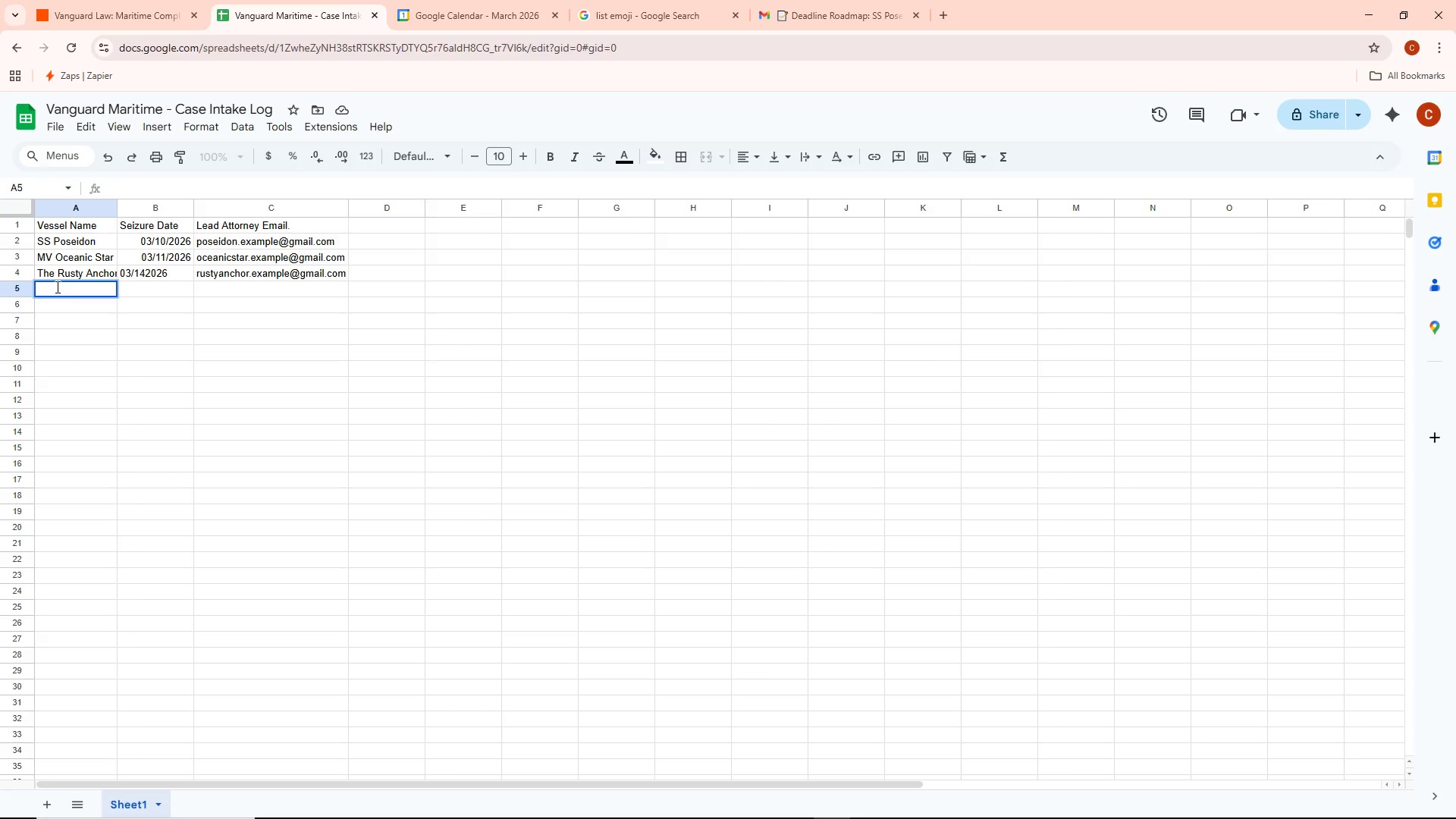 
type(HMS Soverein)
key(Backspace)
type(gn)
 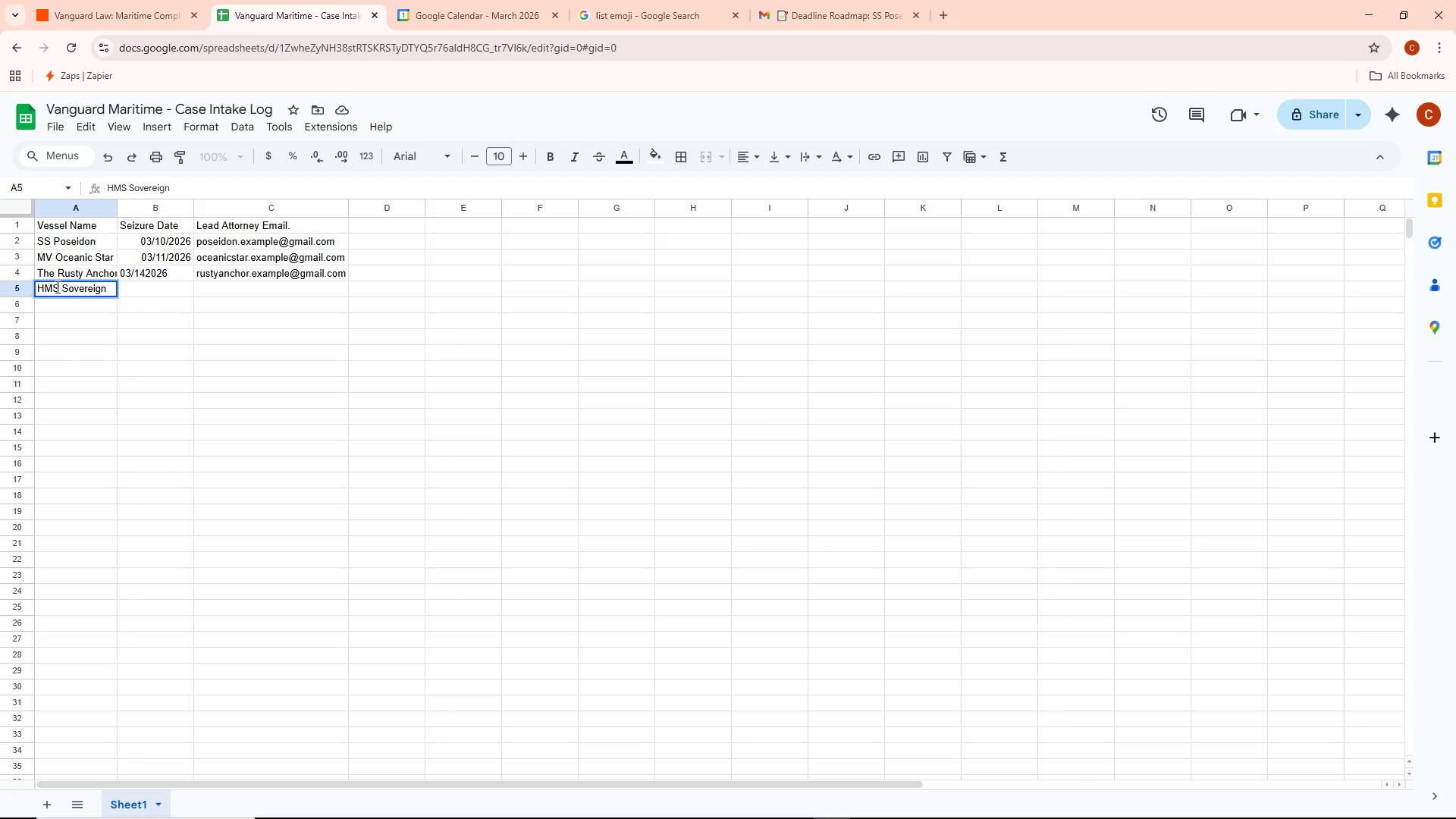 
double_click([141, 289])
 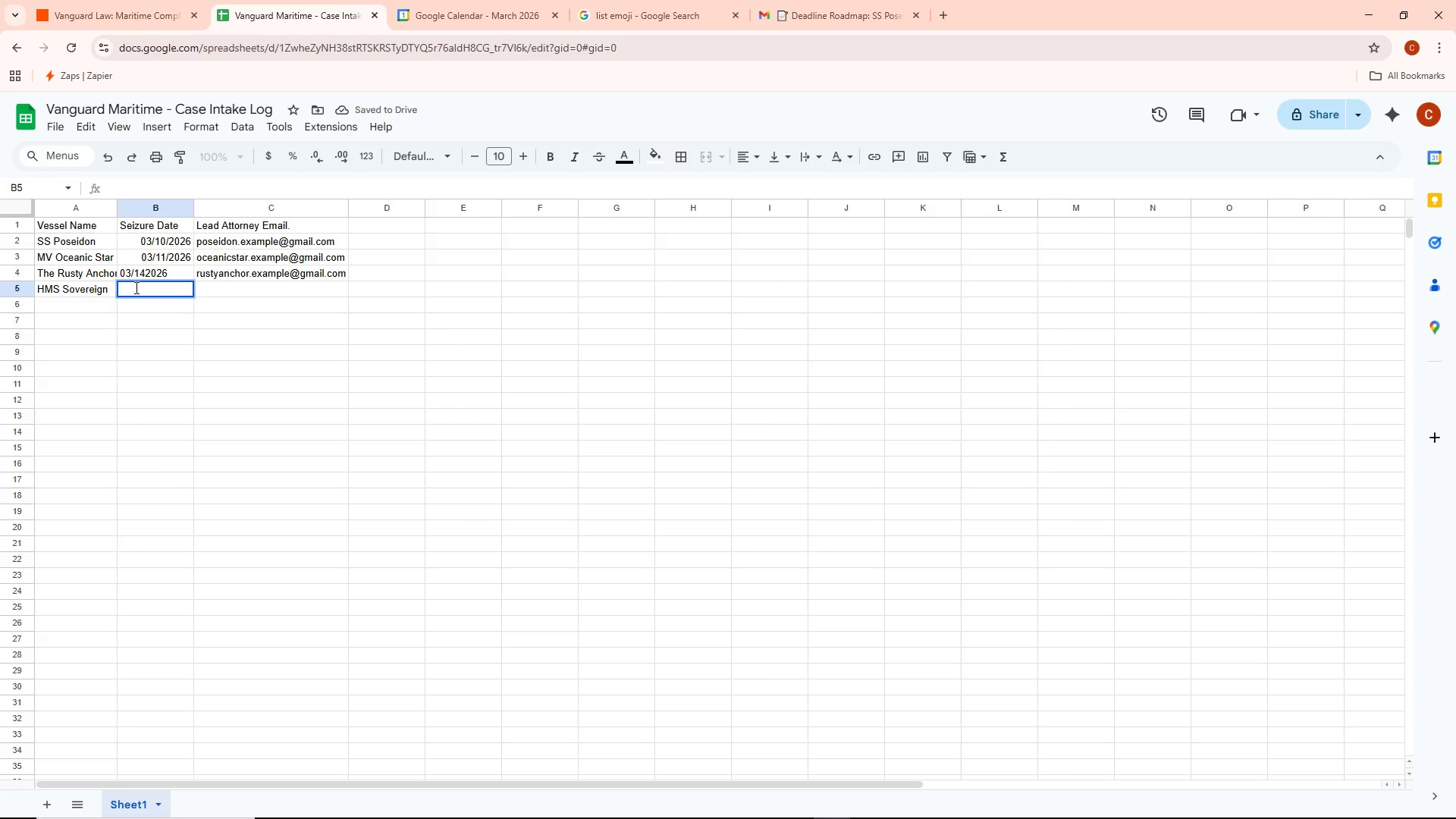 
type(03/01/2026)
 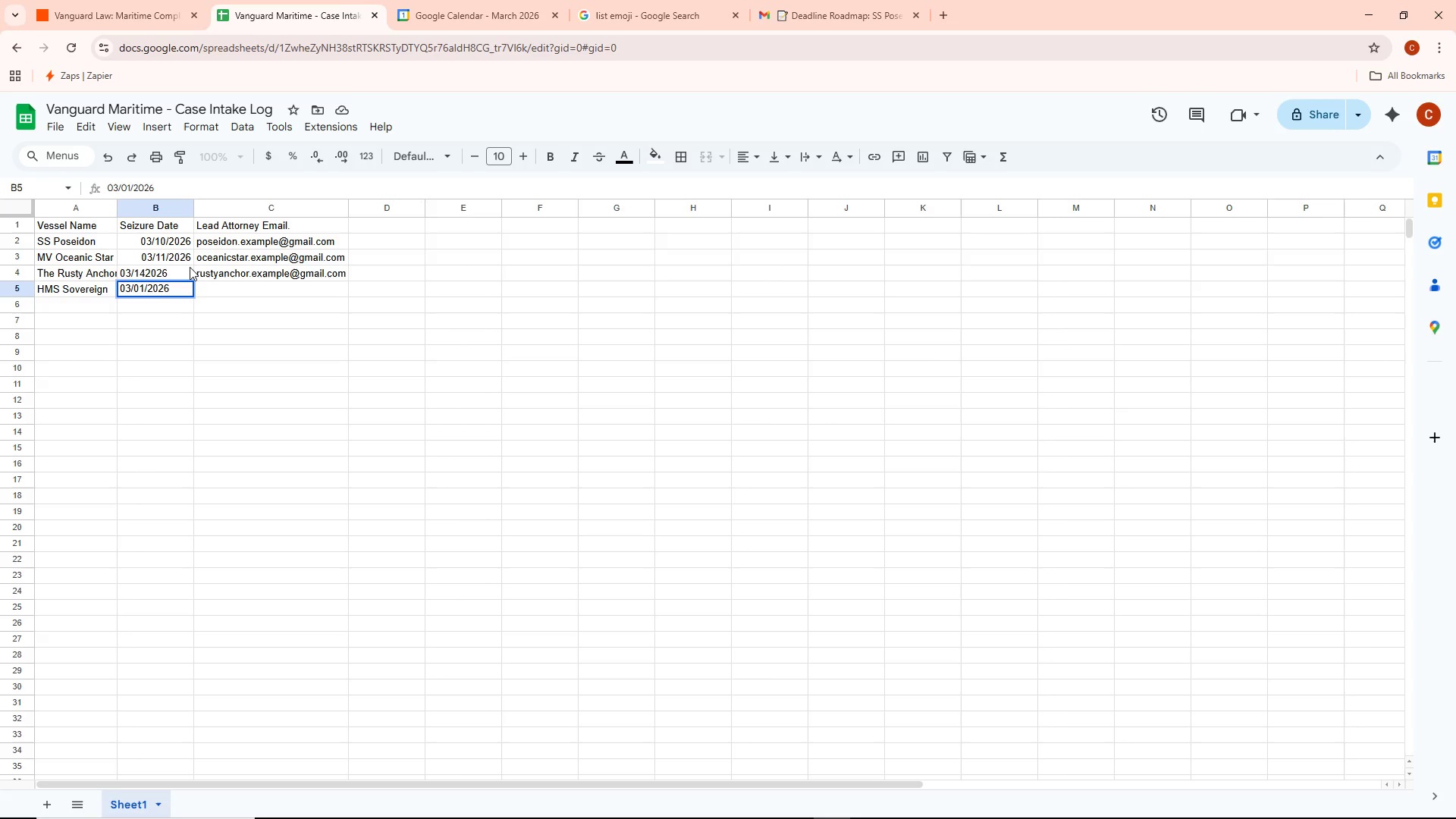 
double_click([219, 289])
 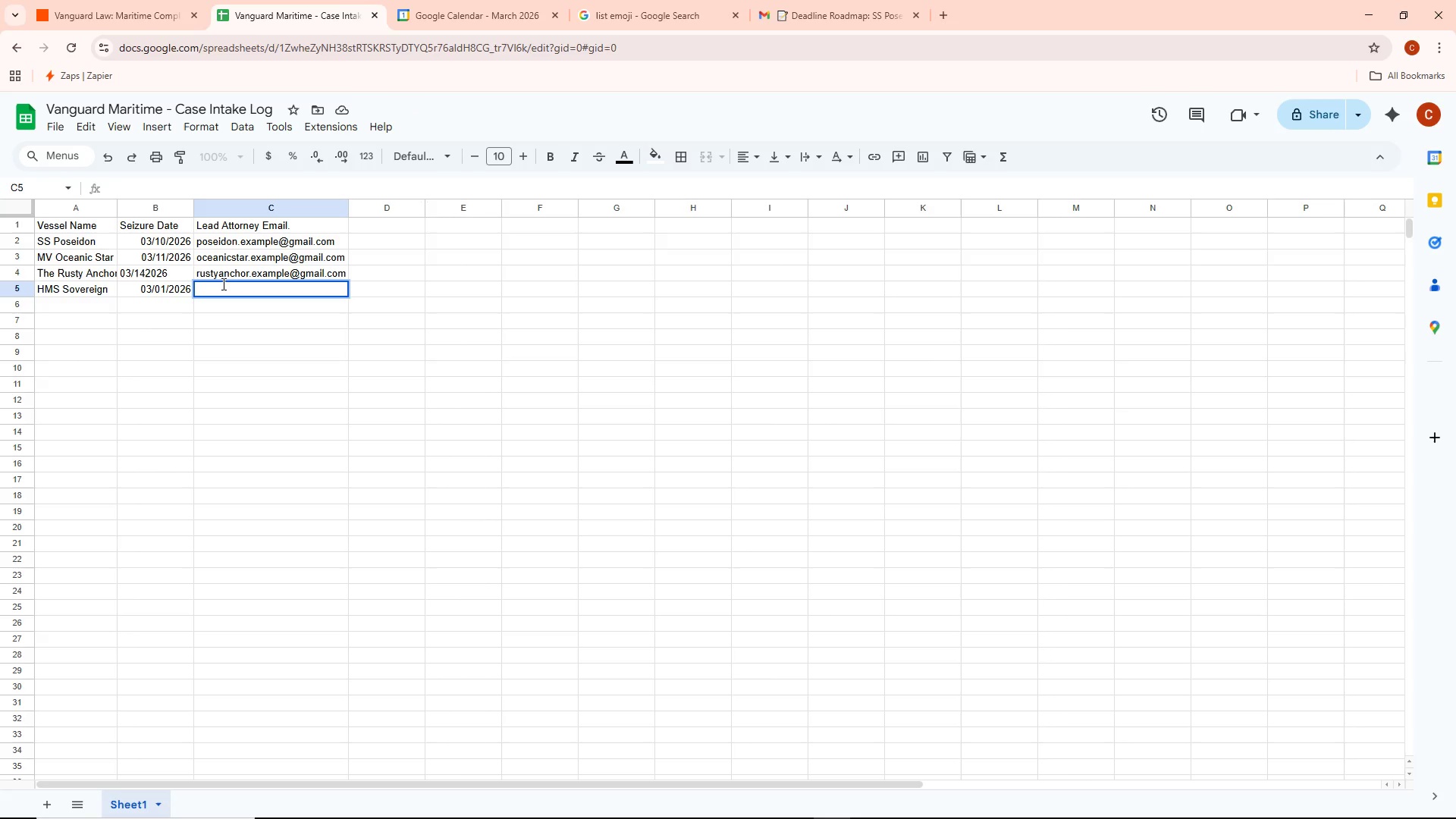 
wait(7.0)
 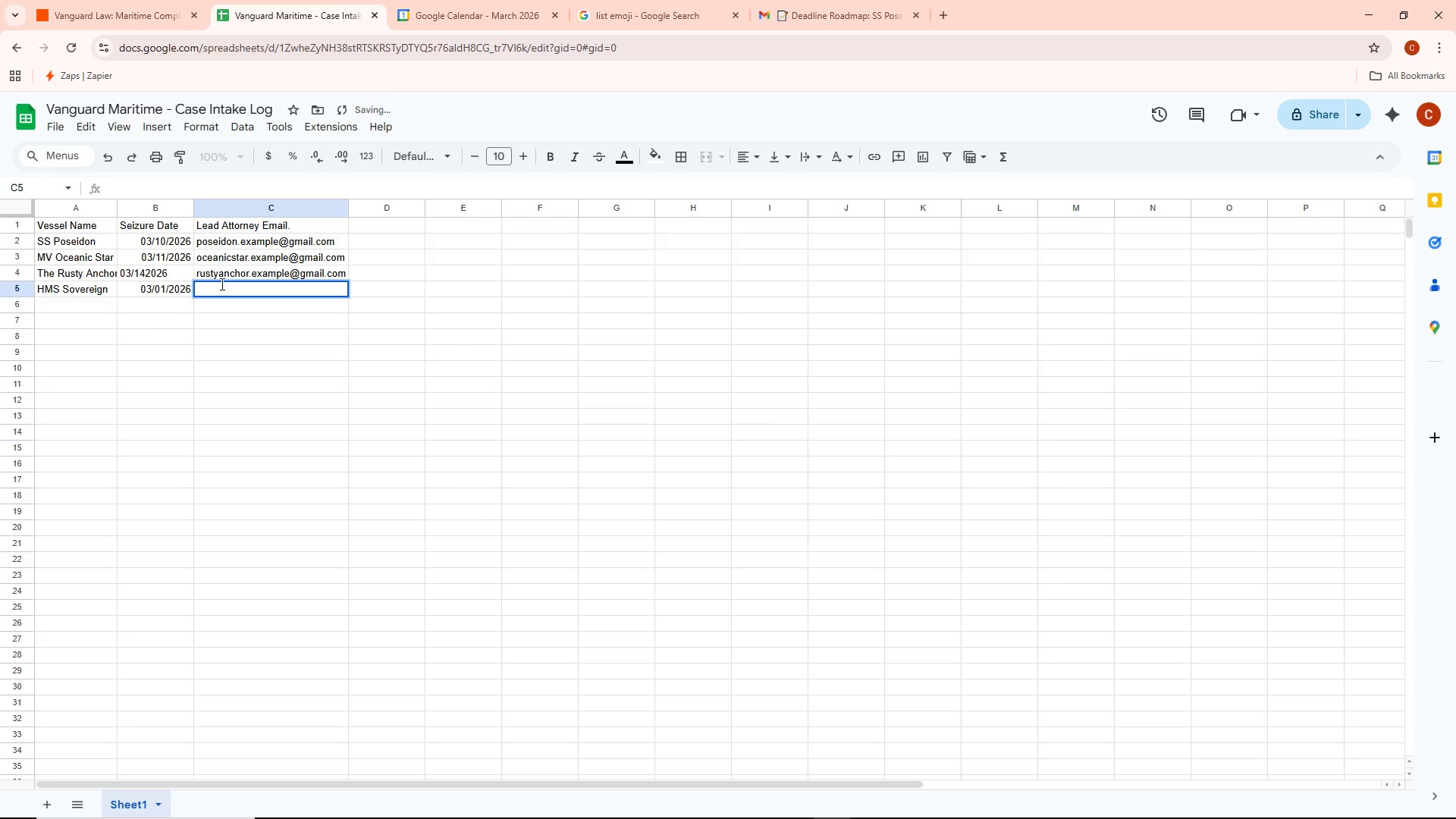 
type(m=hms.example@gmail.com)
 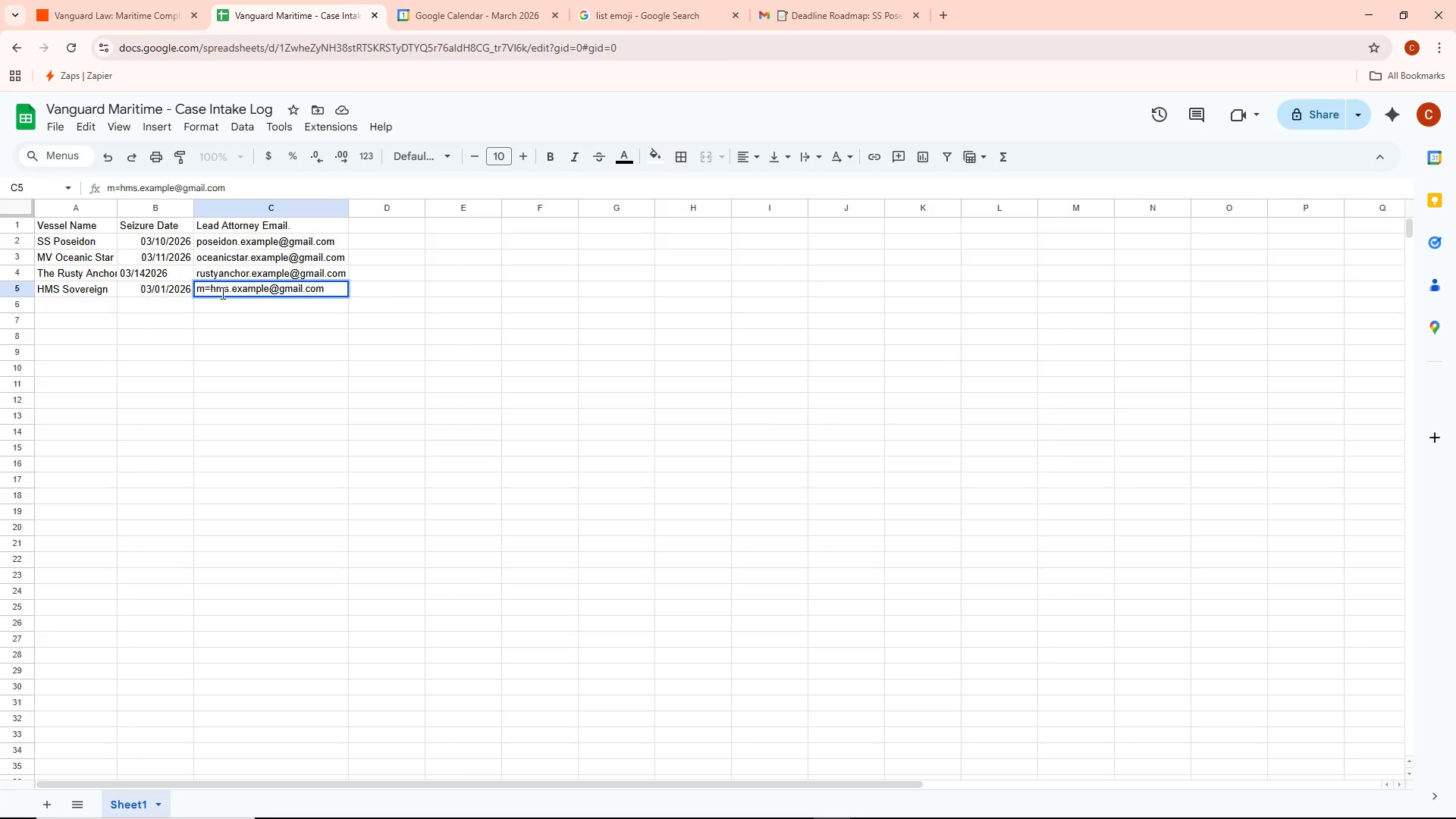 
left_click_drag(start_coordinate=[211, 290], to_coordinate=[184, 290])
 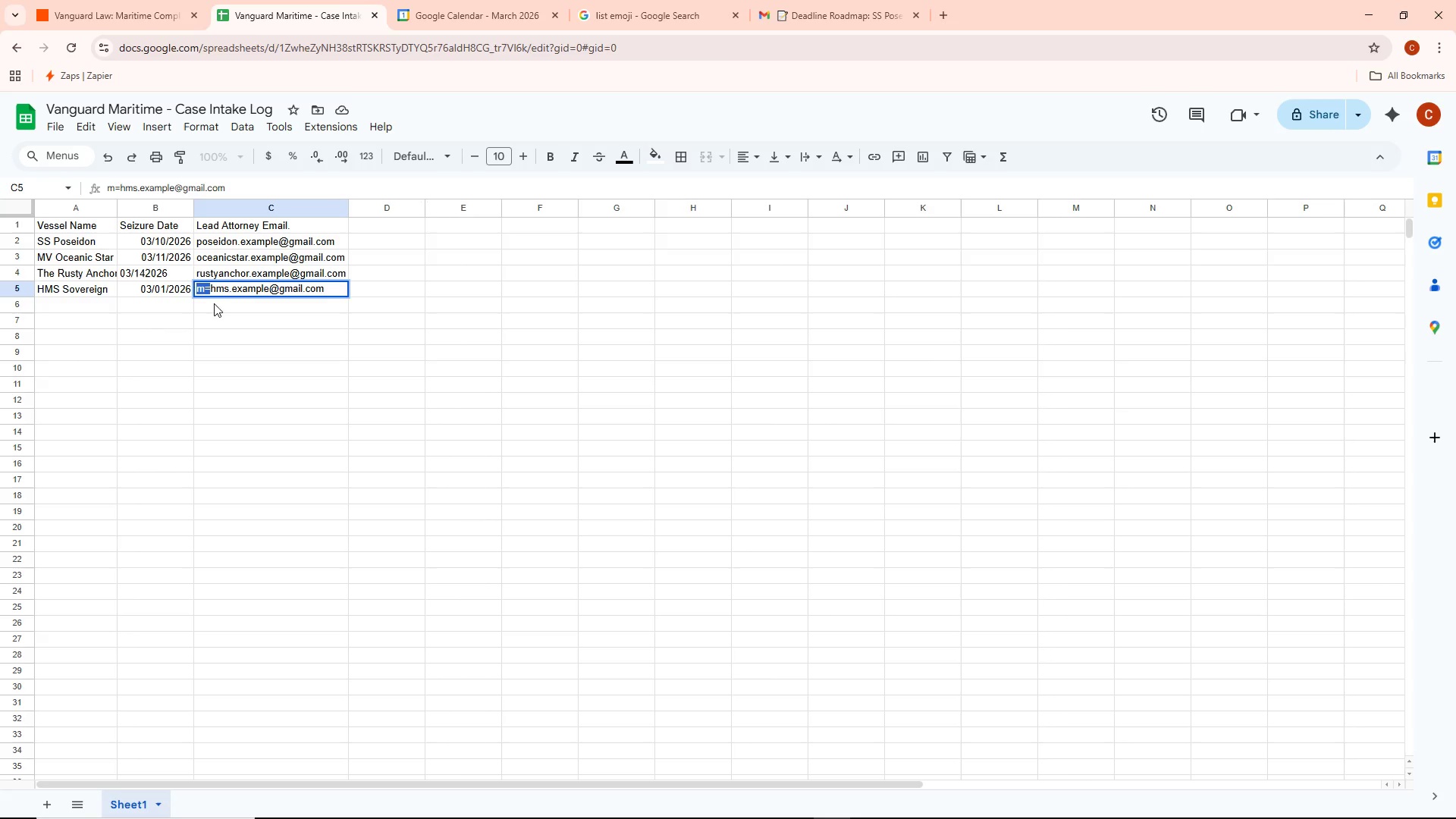 
key(Backspace)
 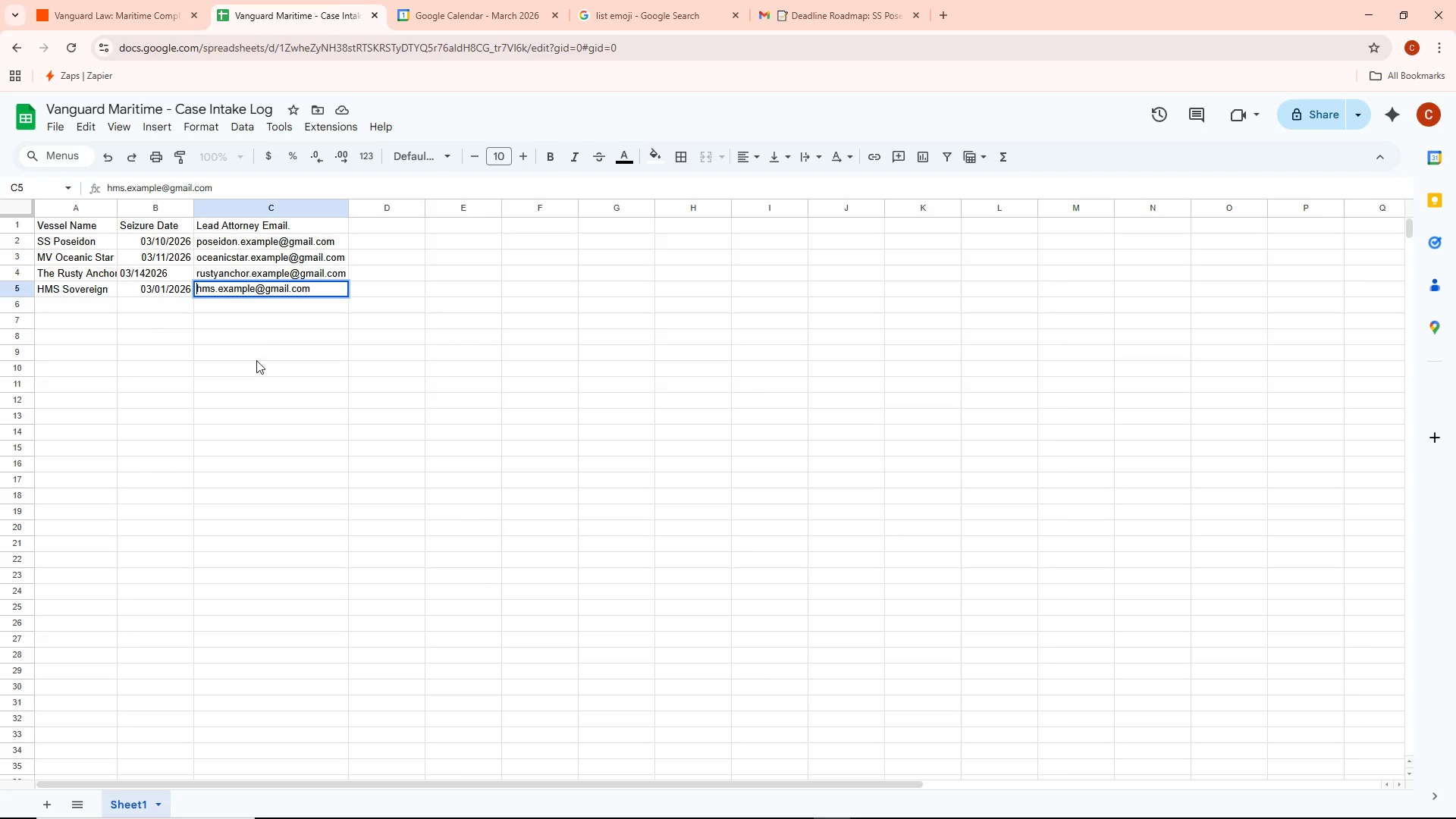 
left_click([244, 378])
 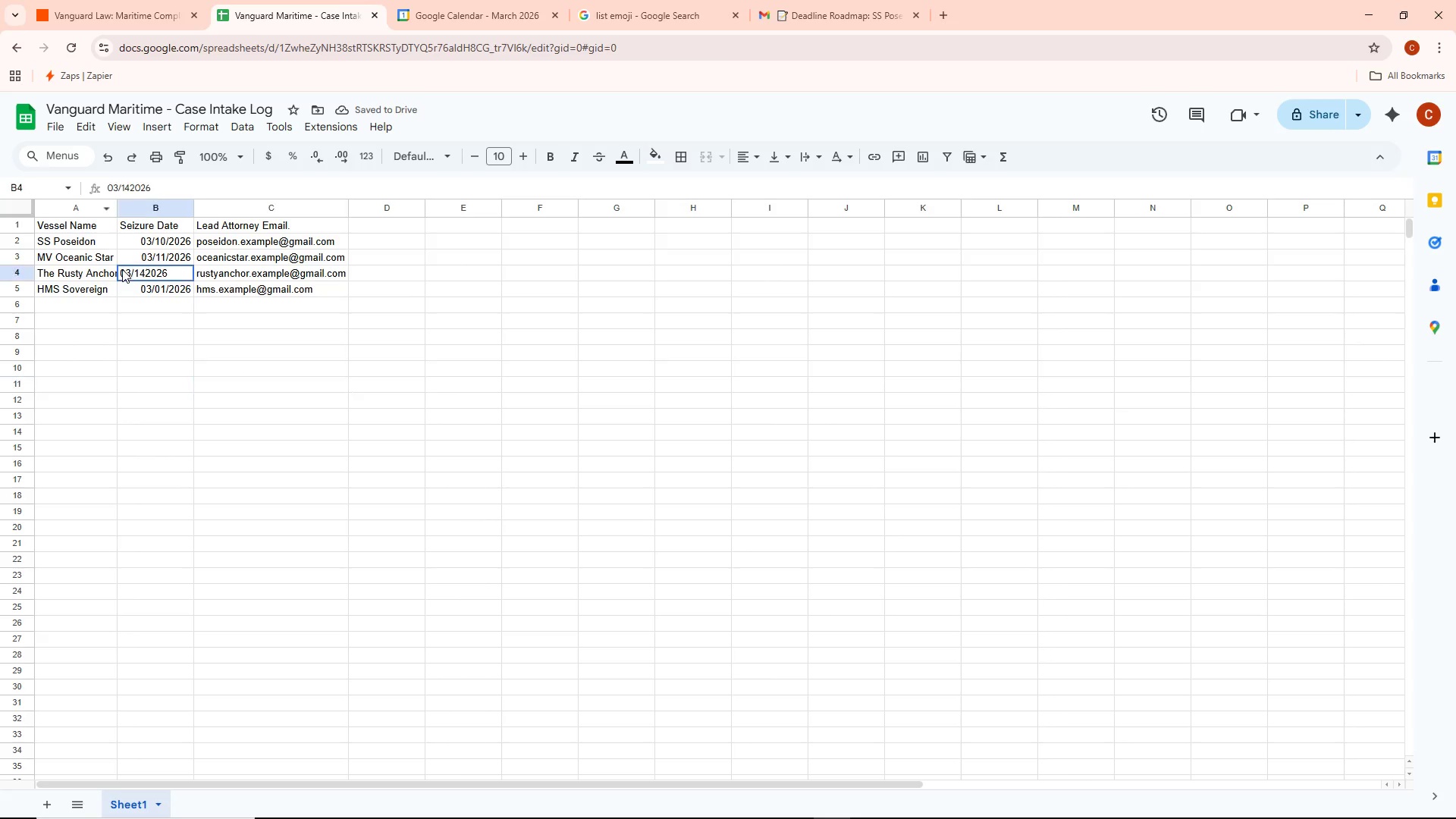 
wait(5.56)
 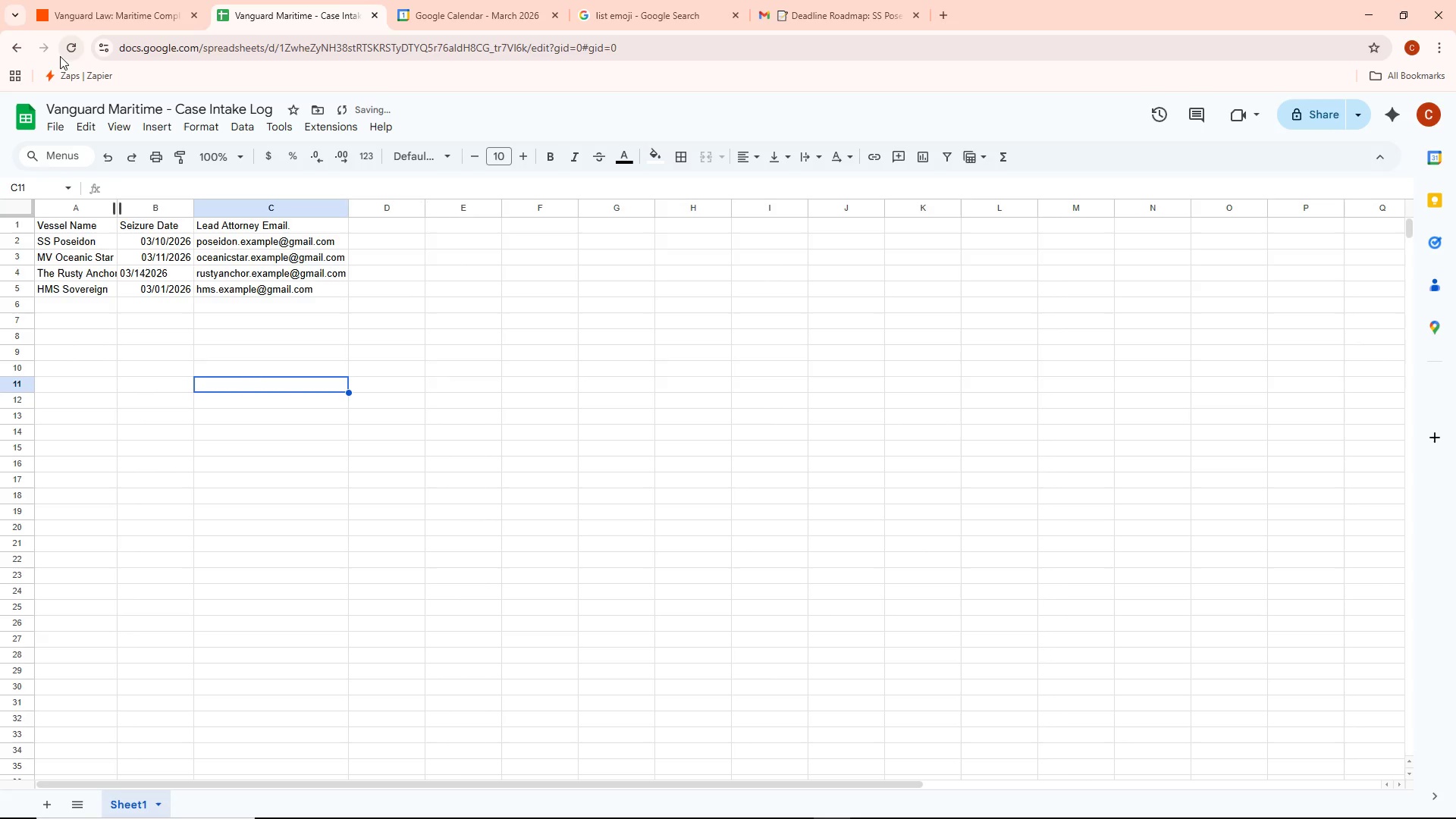 
left_click([173, 275])
 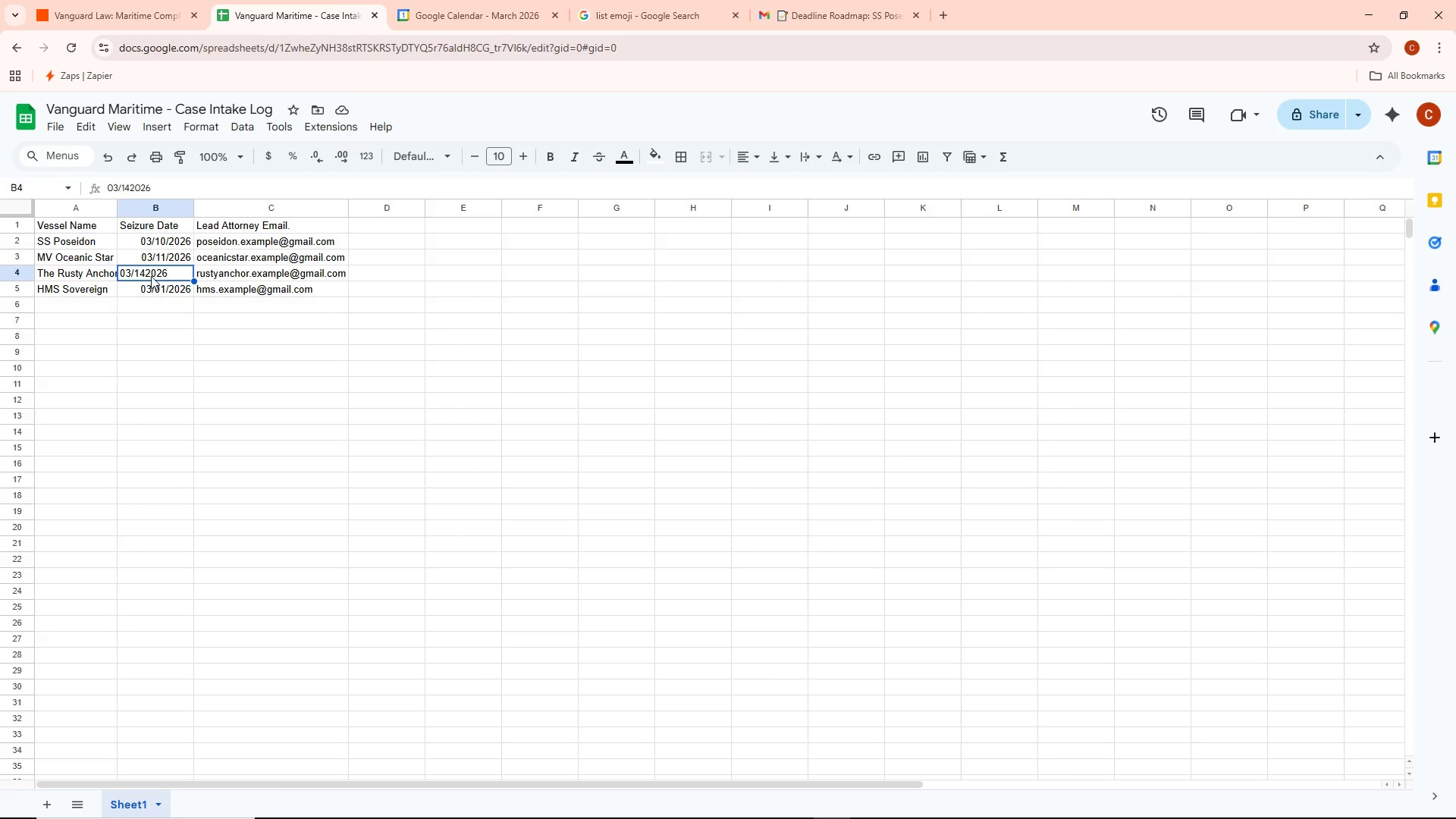 
double_click([149, 276])
 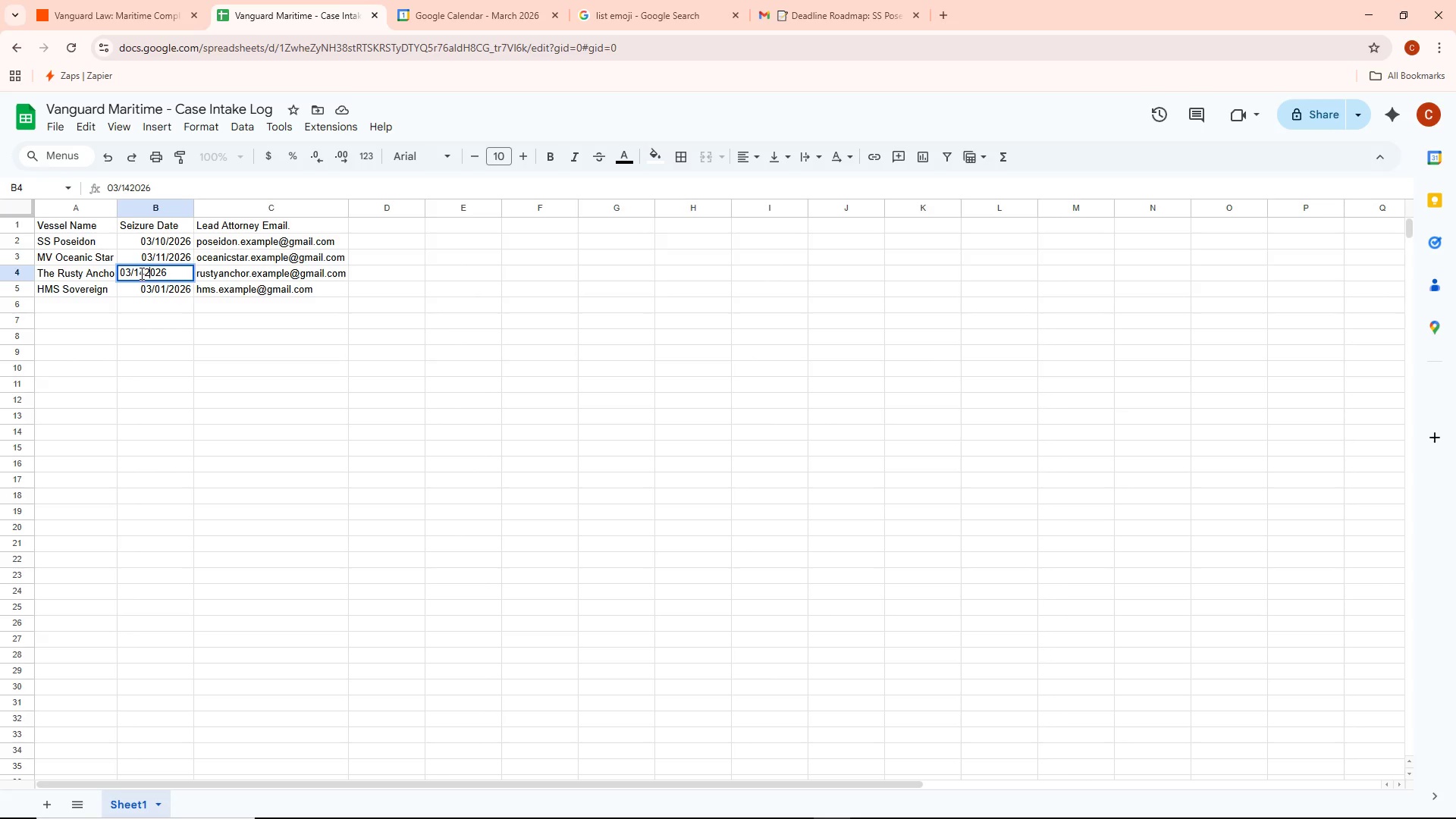 
left_click([146, 271])
 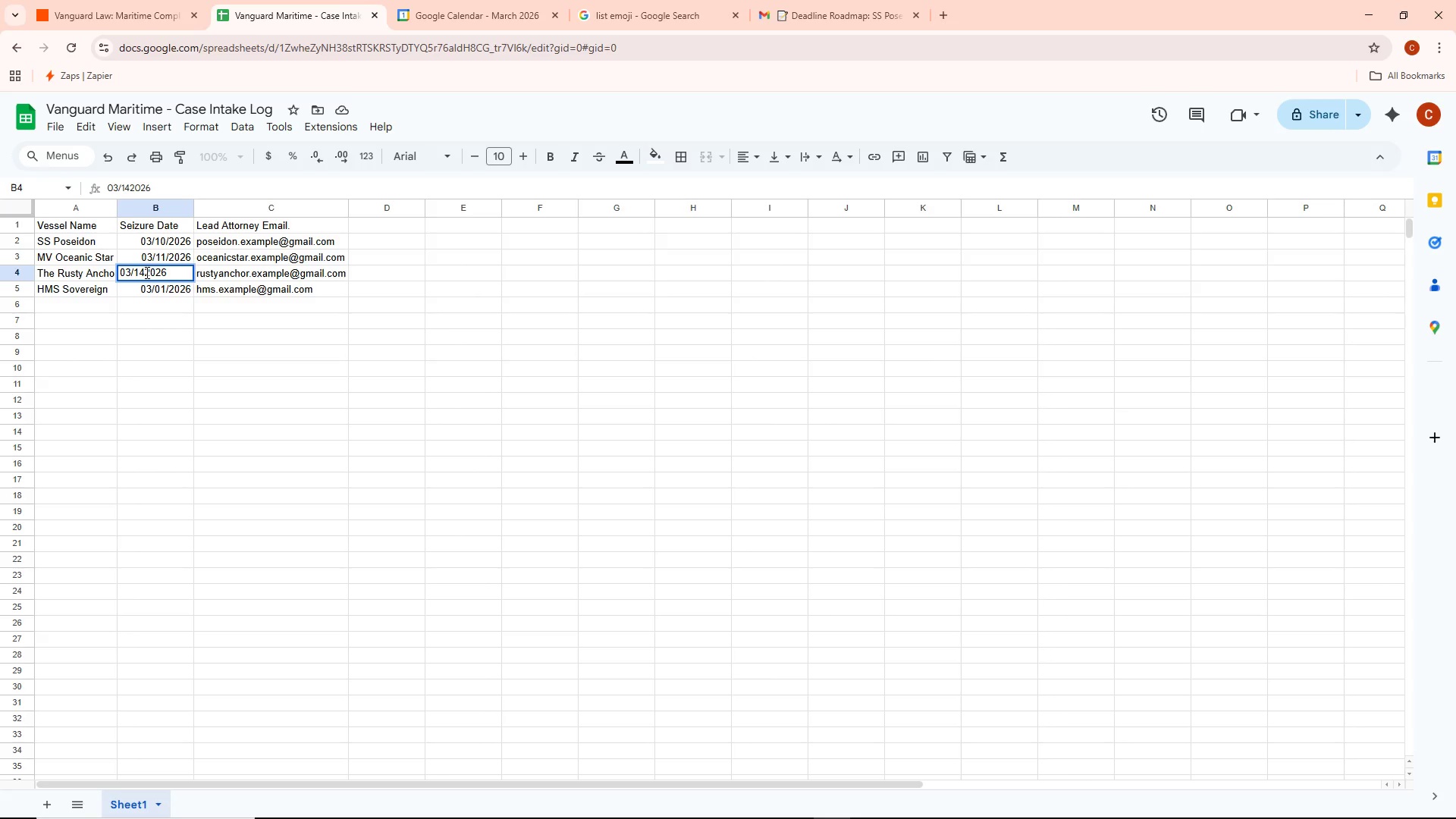 
key(Slash)
 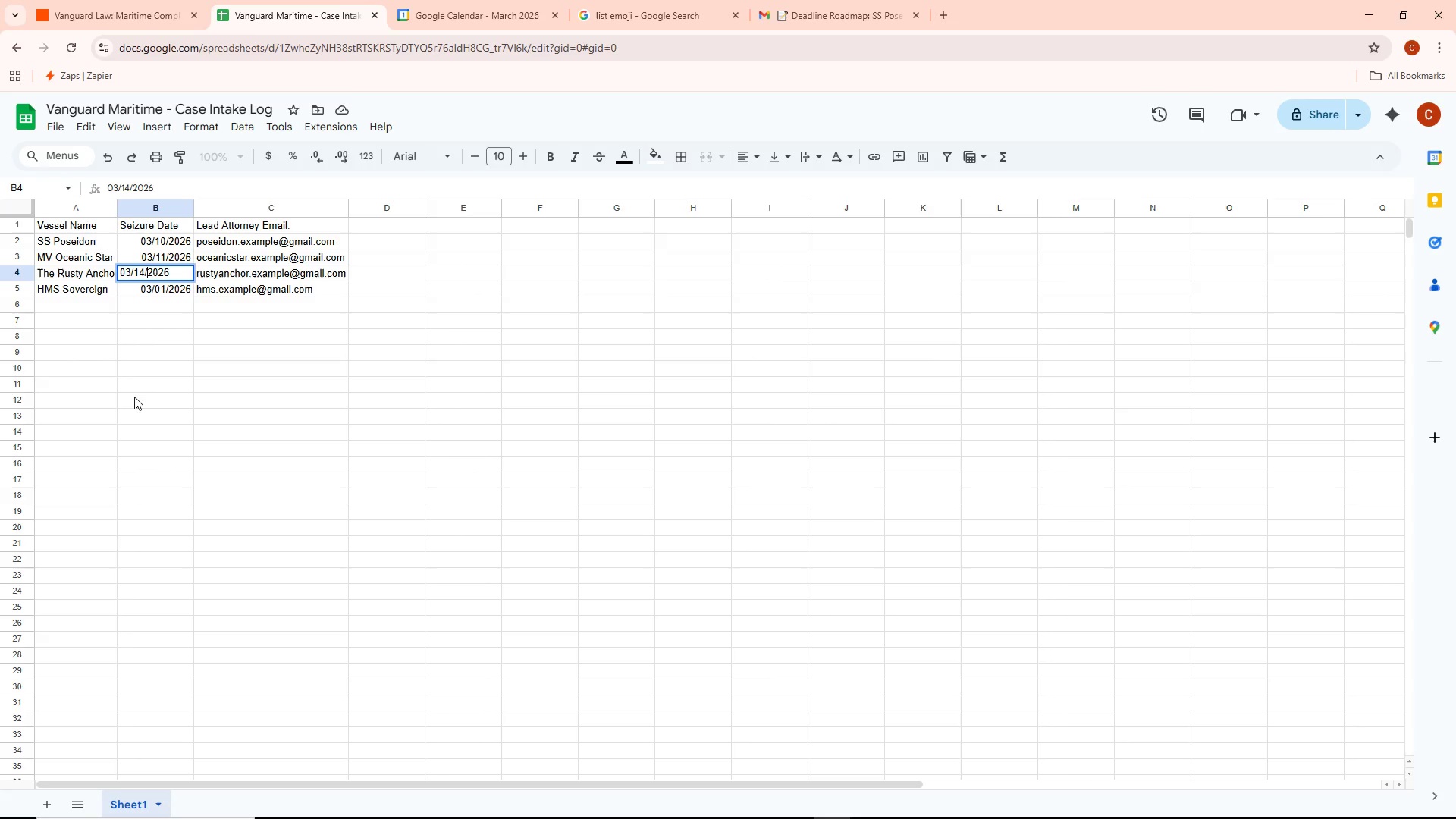 
left_click([134, 397])
 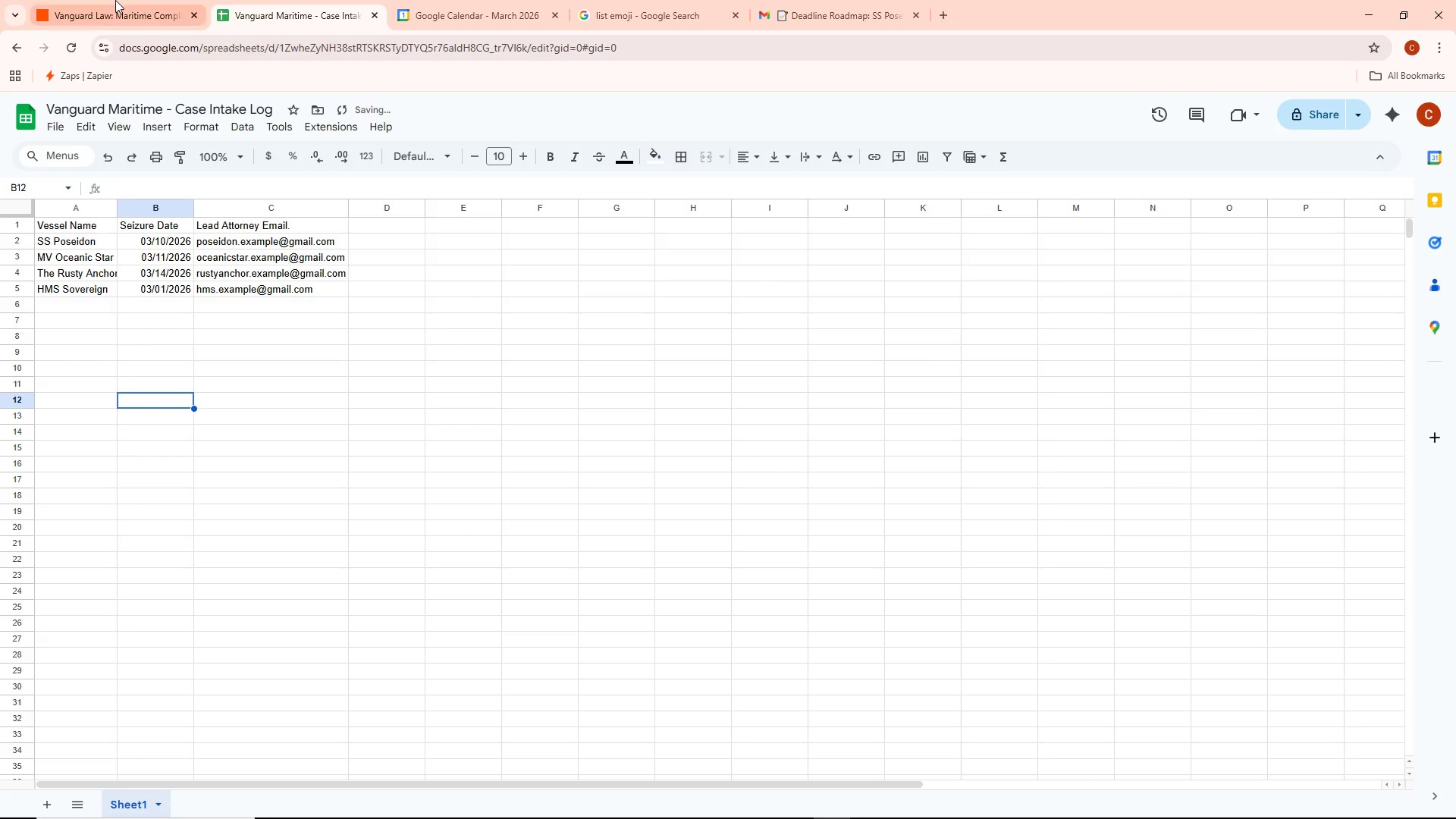 
left_click([112, 0])
 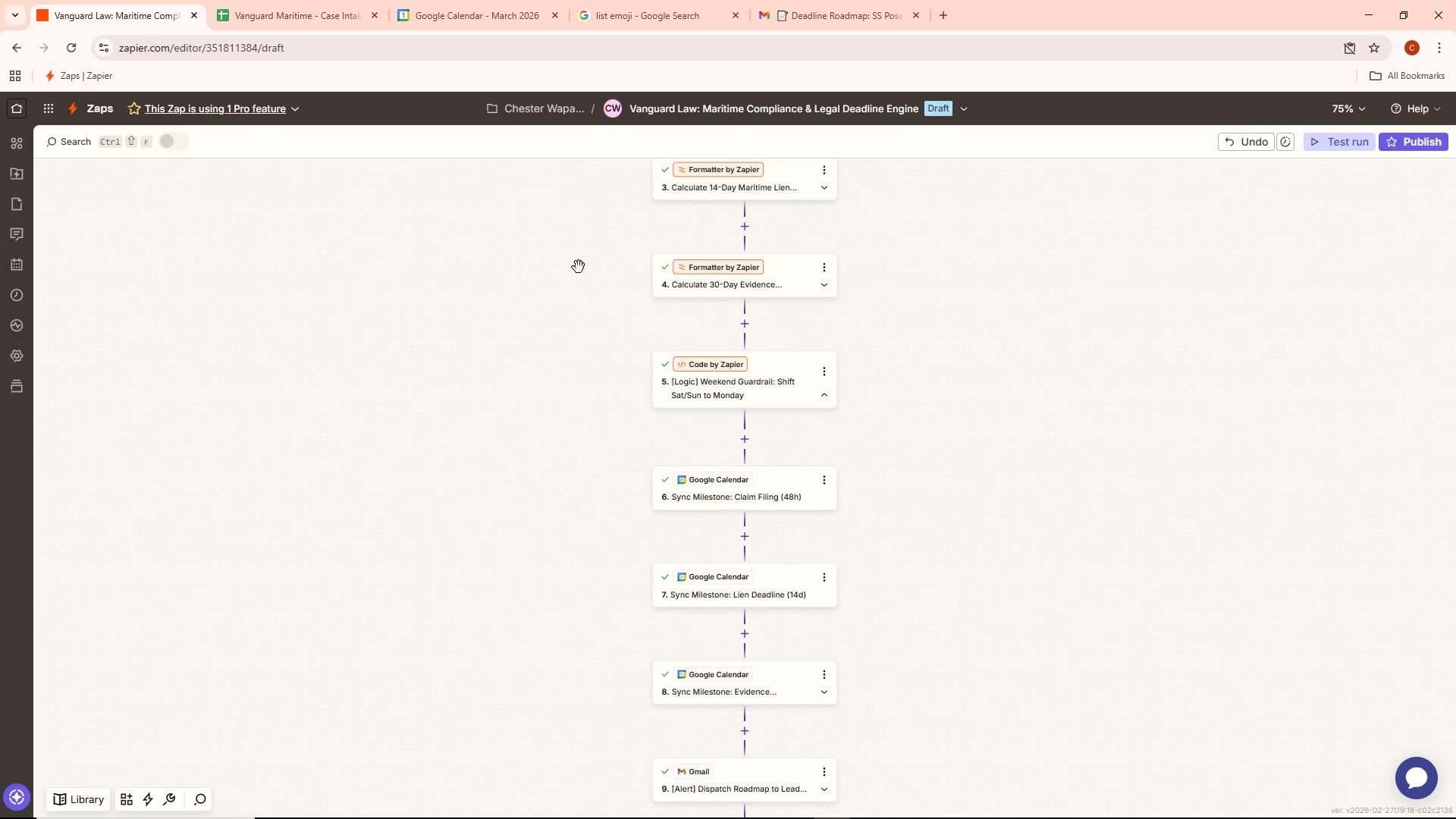 
scroll: coordinate [651, 248], scroll_direction: up, amount: 11.0
 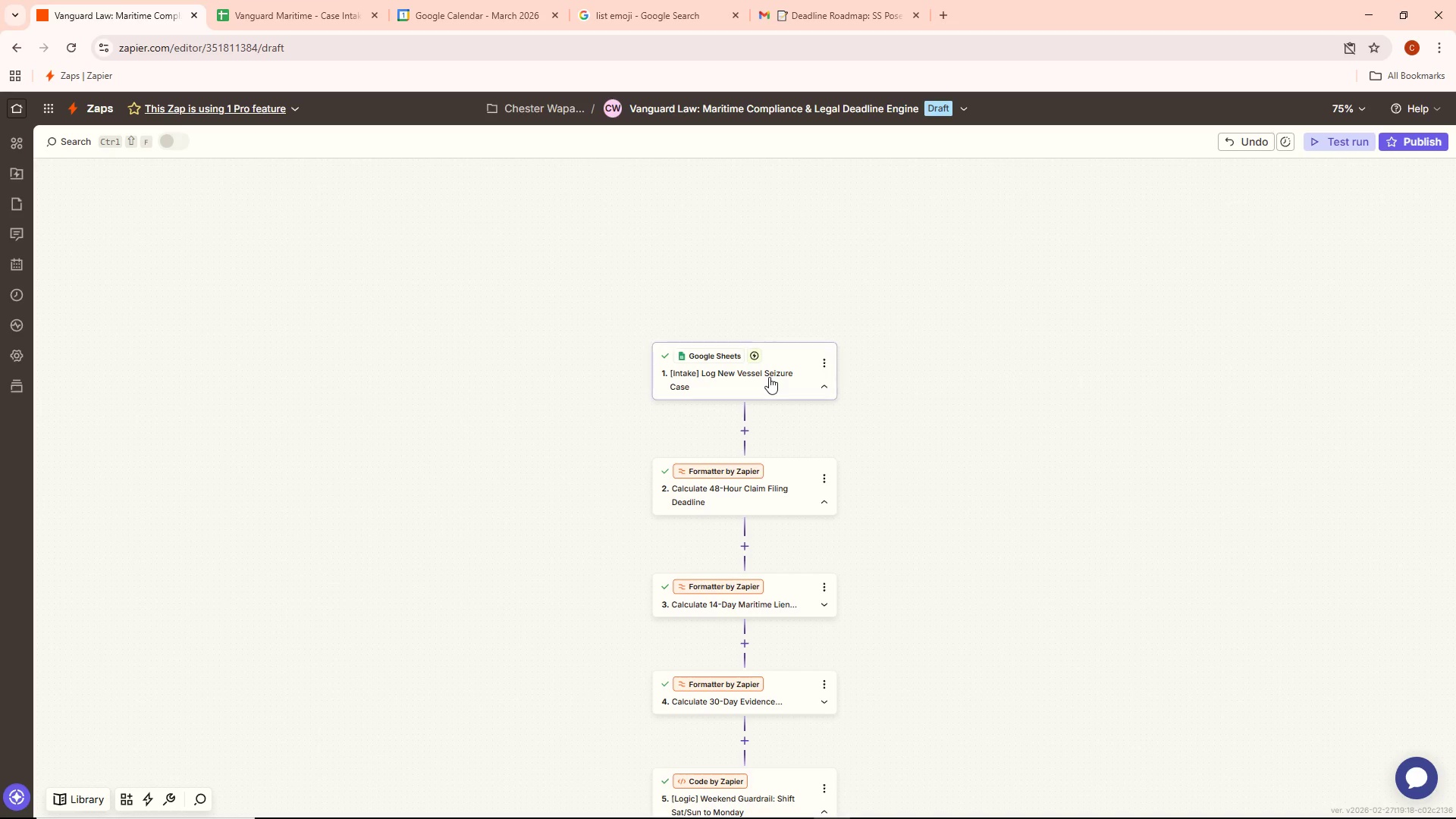 
double_click([769, 377])
 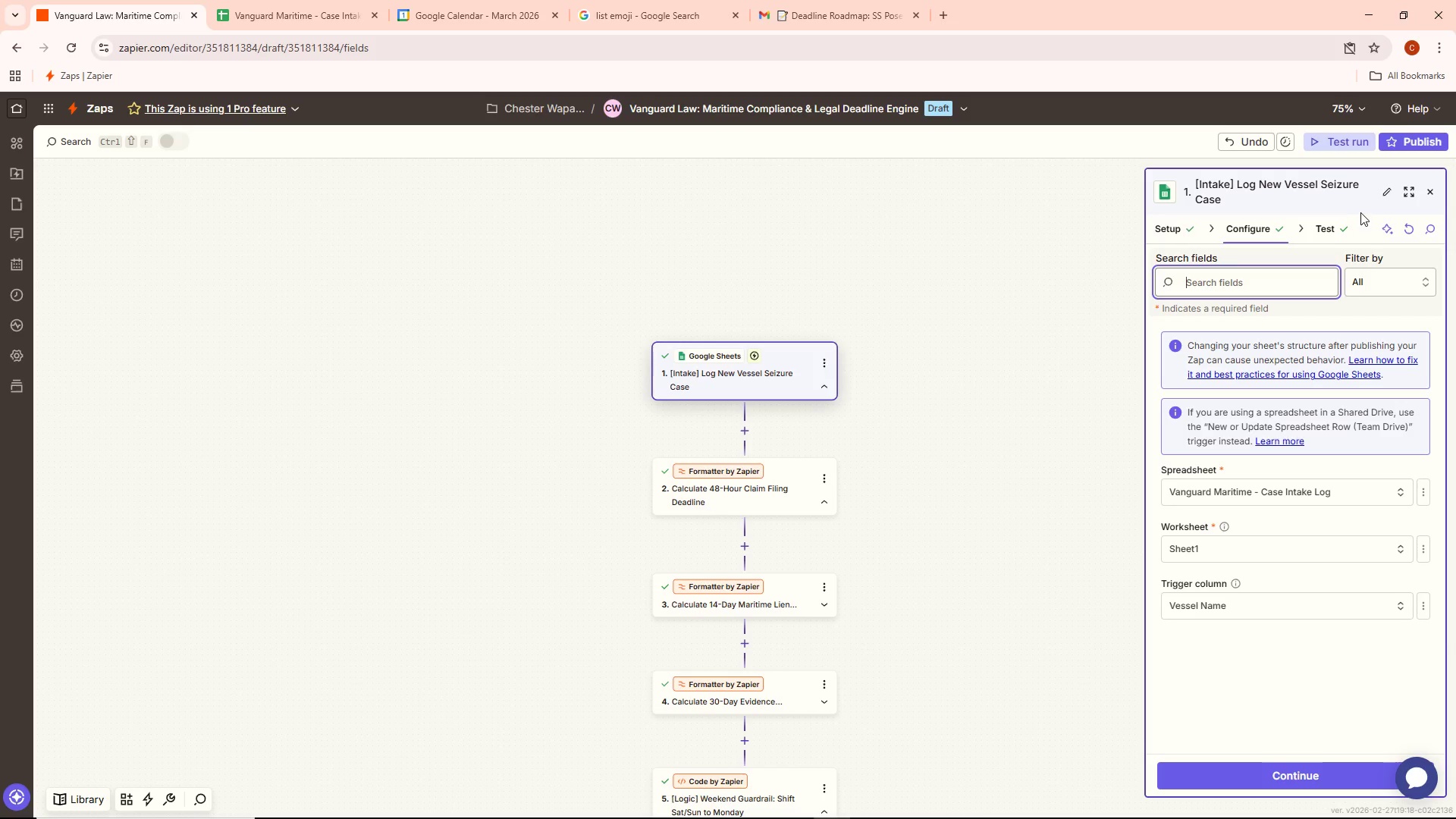 
left_click([1336, 224])
 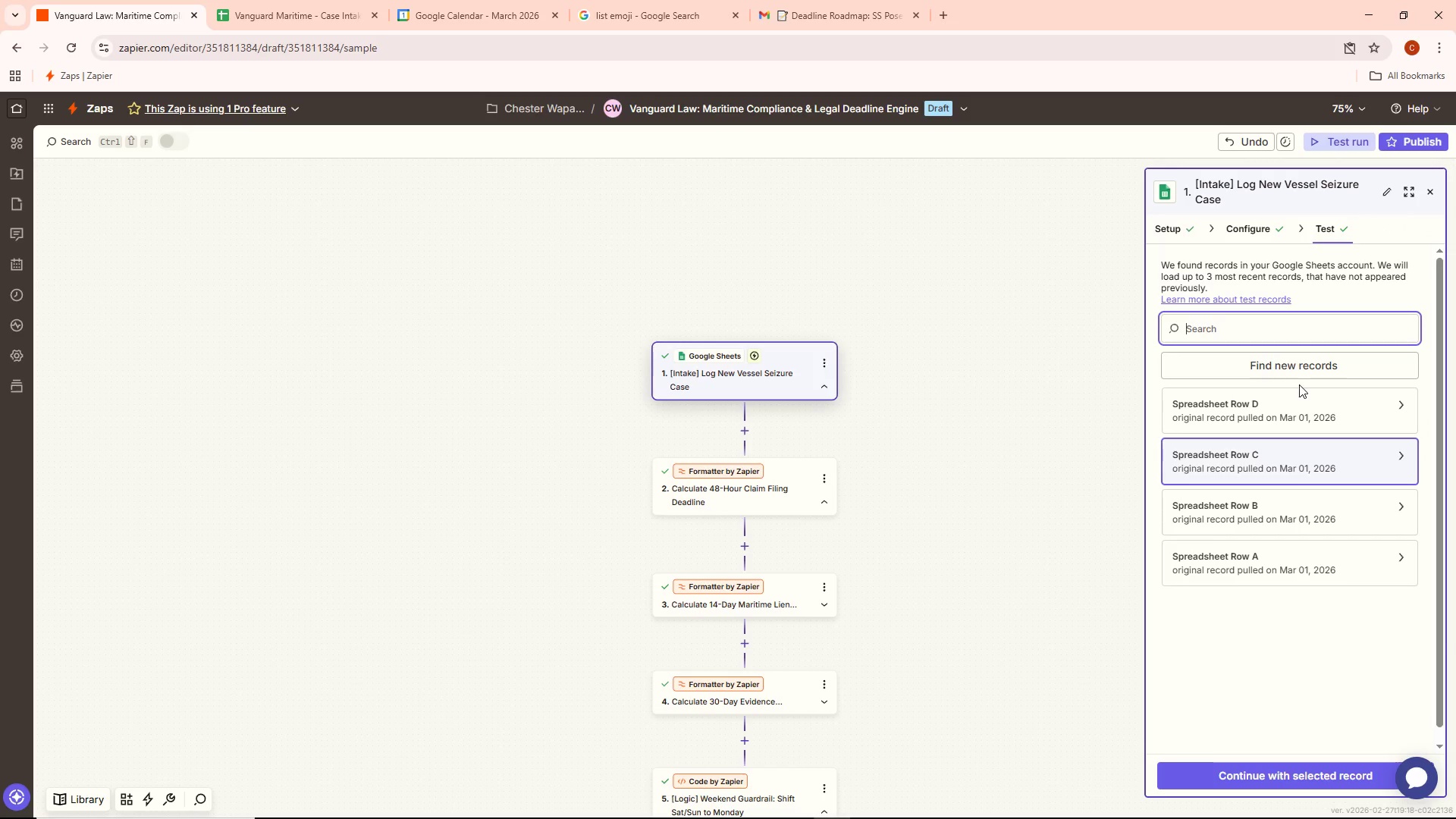 
left_click([1297, 372])
 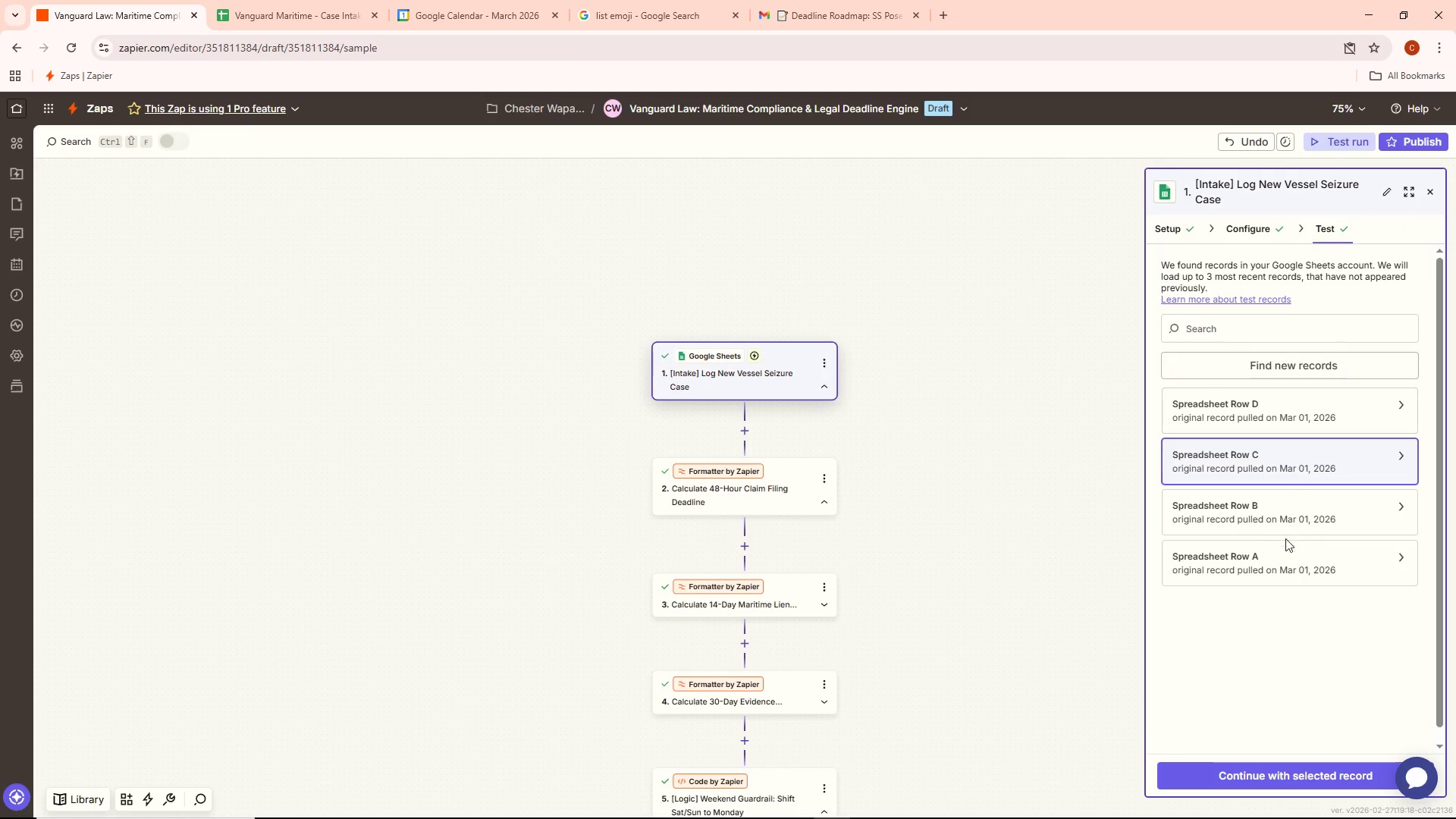 
left_click([1279, 420])
 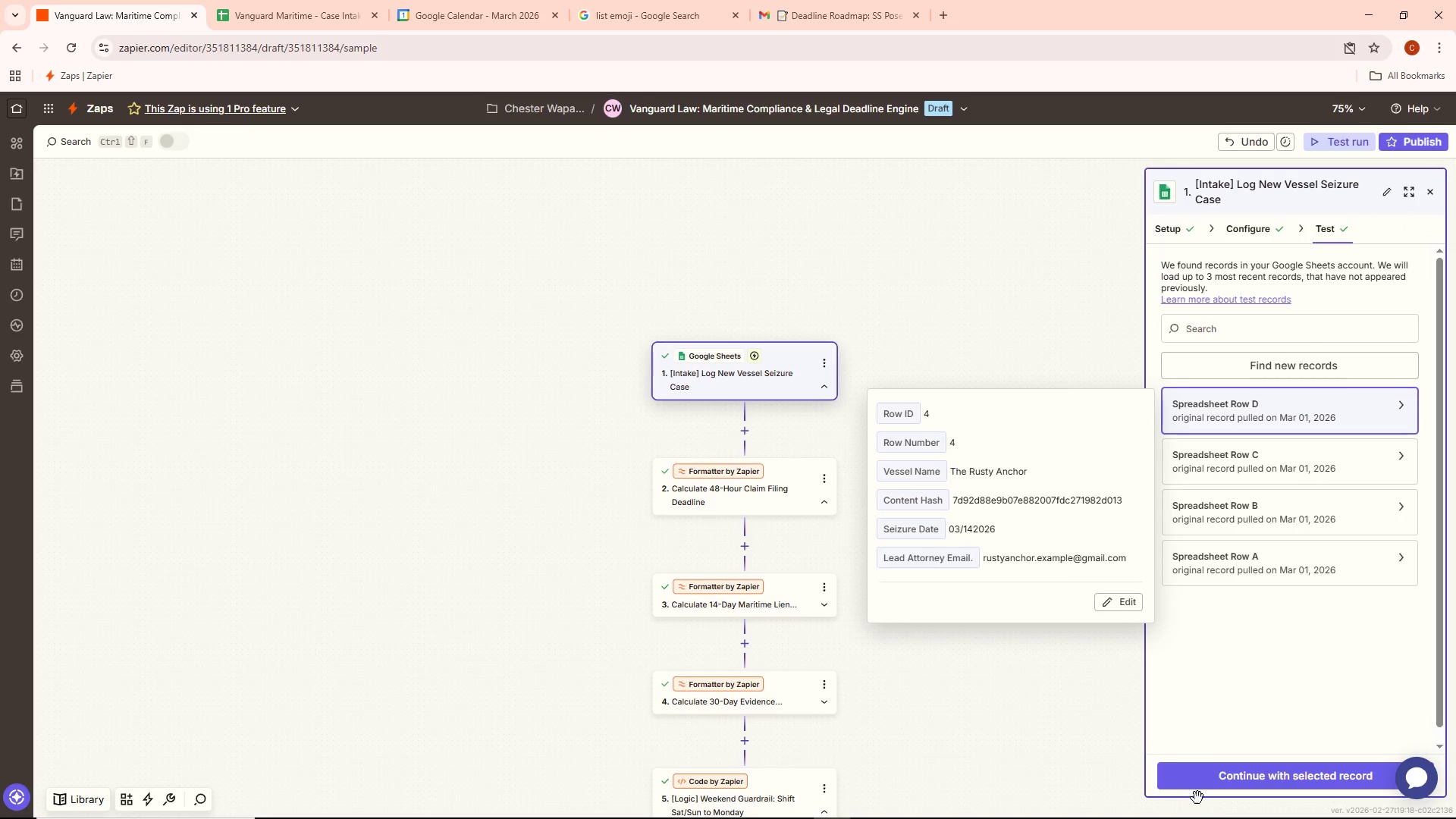 
left_click([1260, 777])
 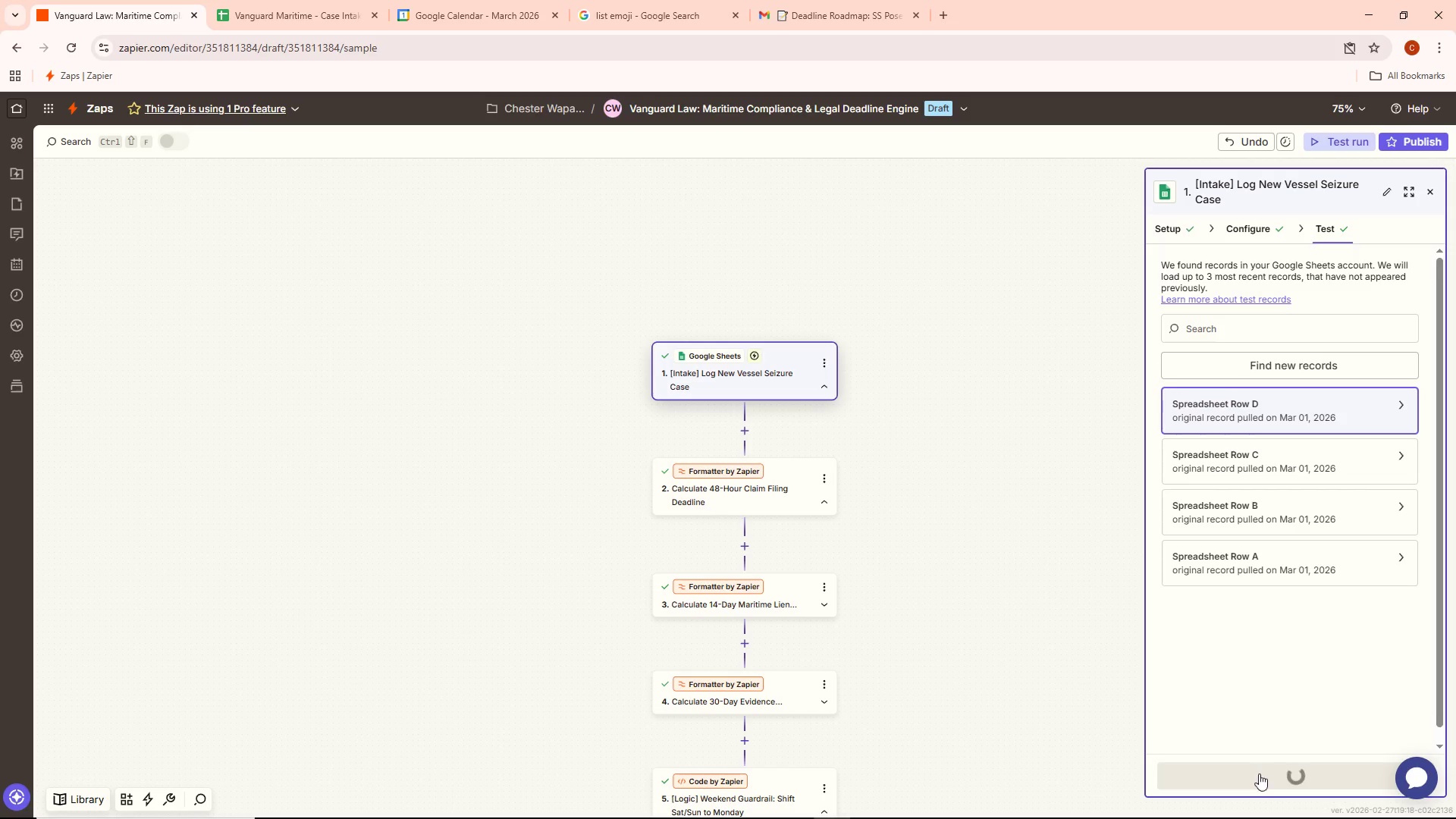 
double_click([1258, 772])
 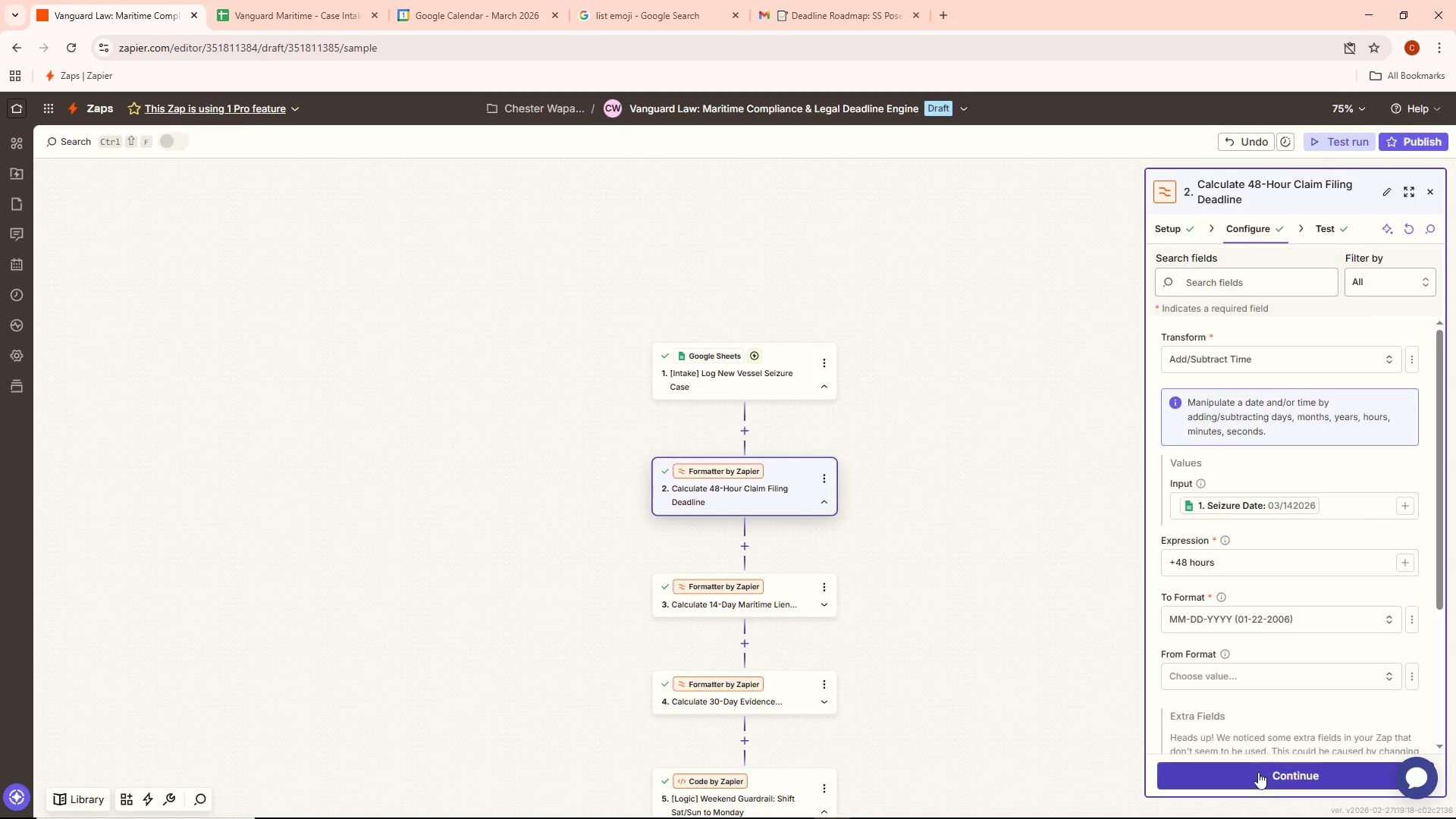 
triple_click([1258, 772])
 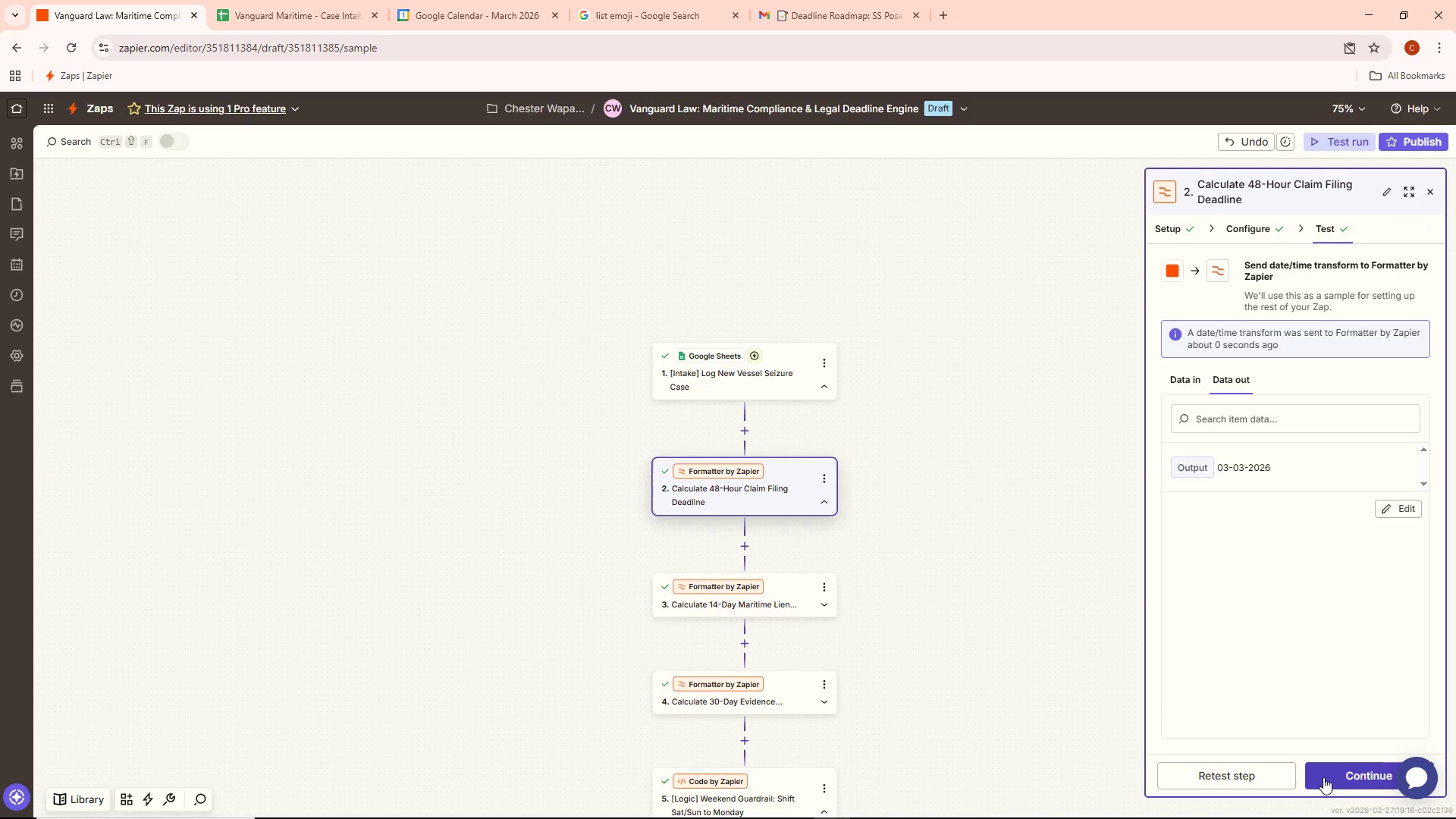 
left_click([1348, 779])
 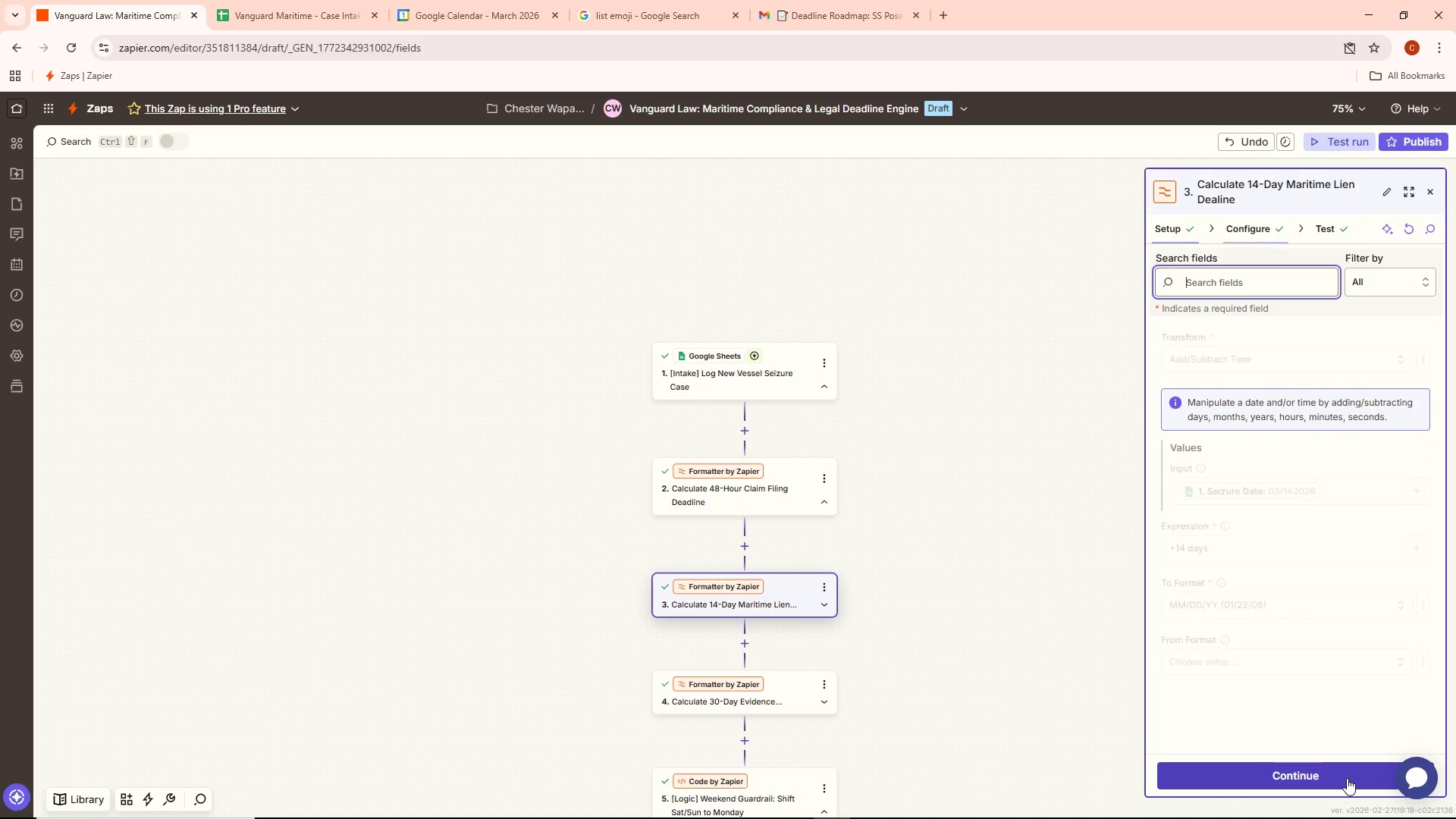 
left_click([1347, 778])
 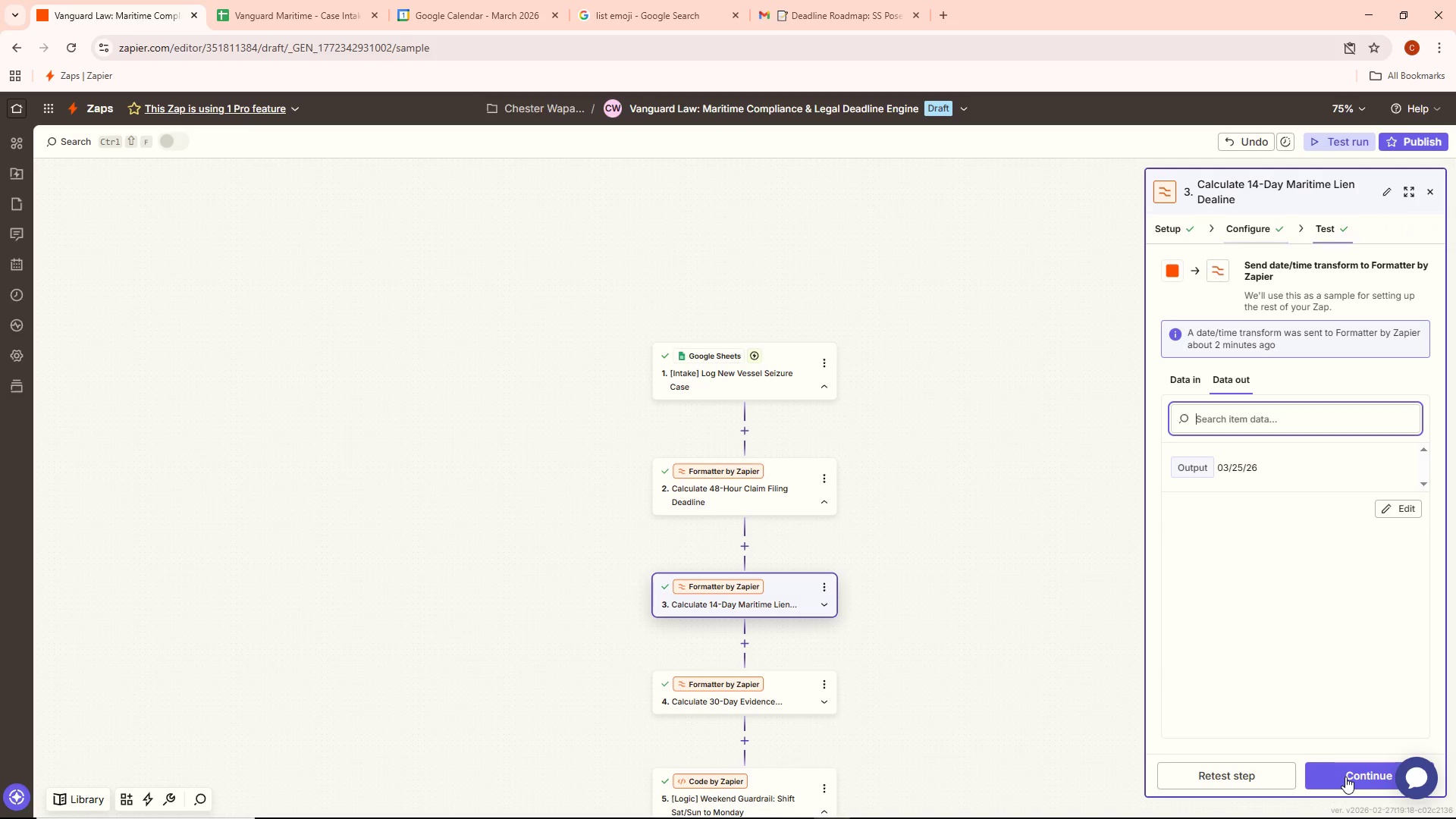 
left_click([1345, 777])
 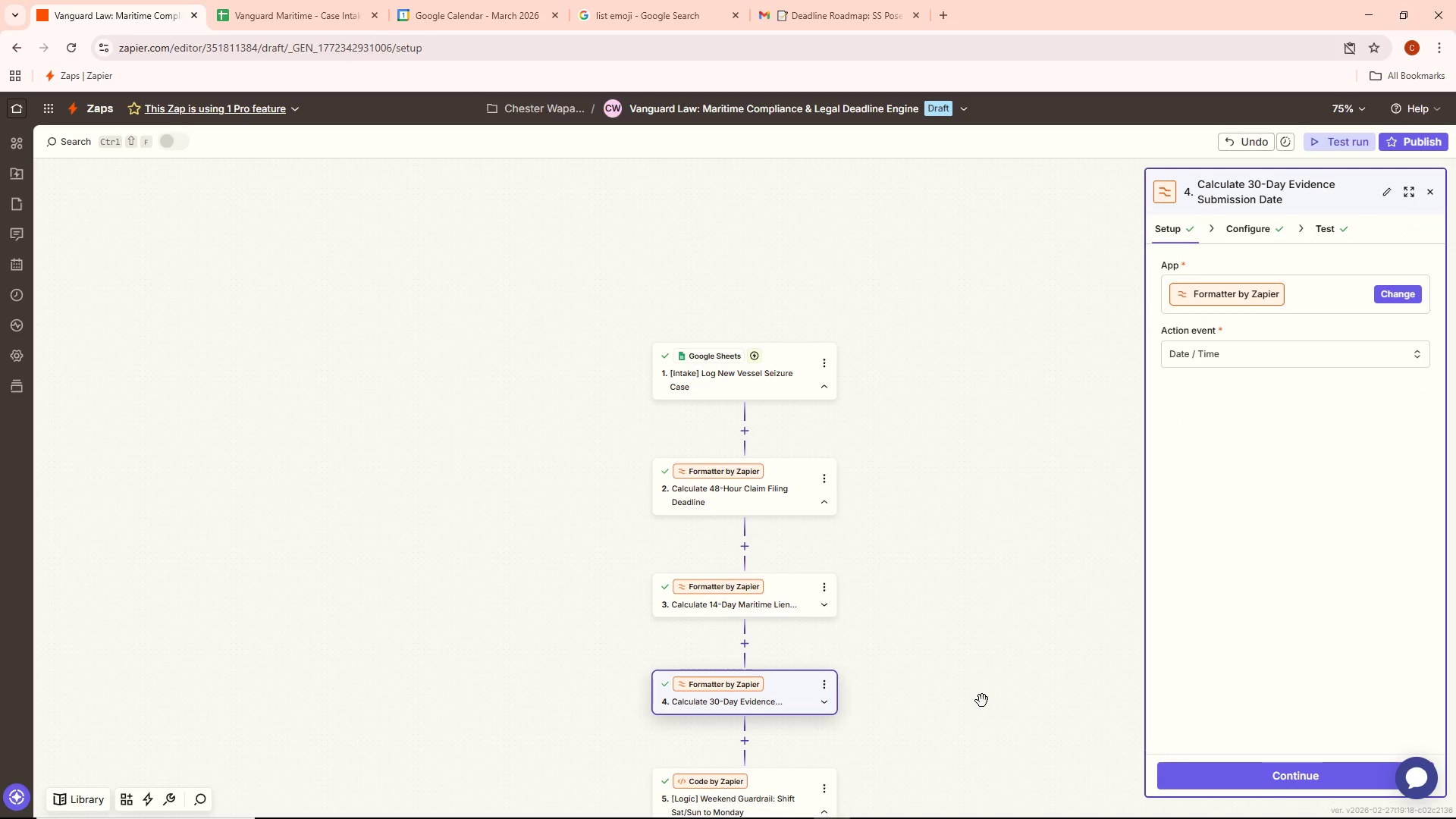 
double_click([783, 581])
 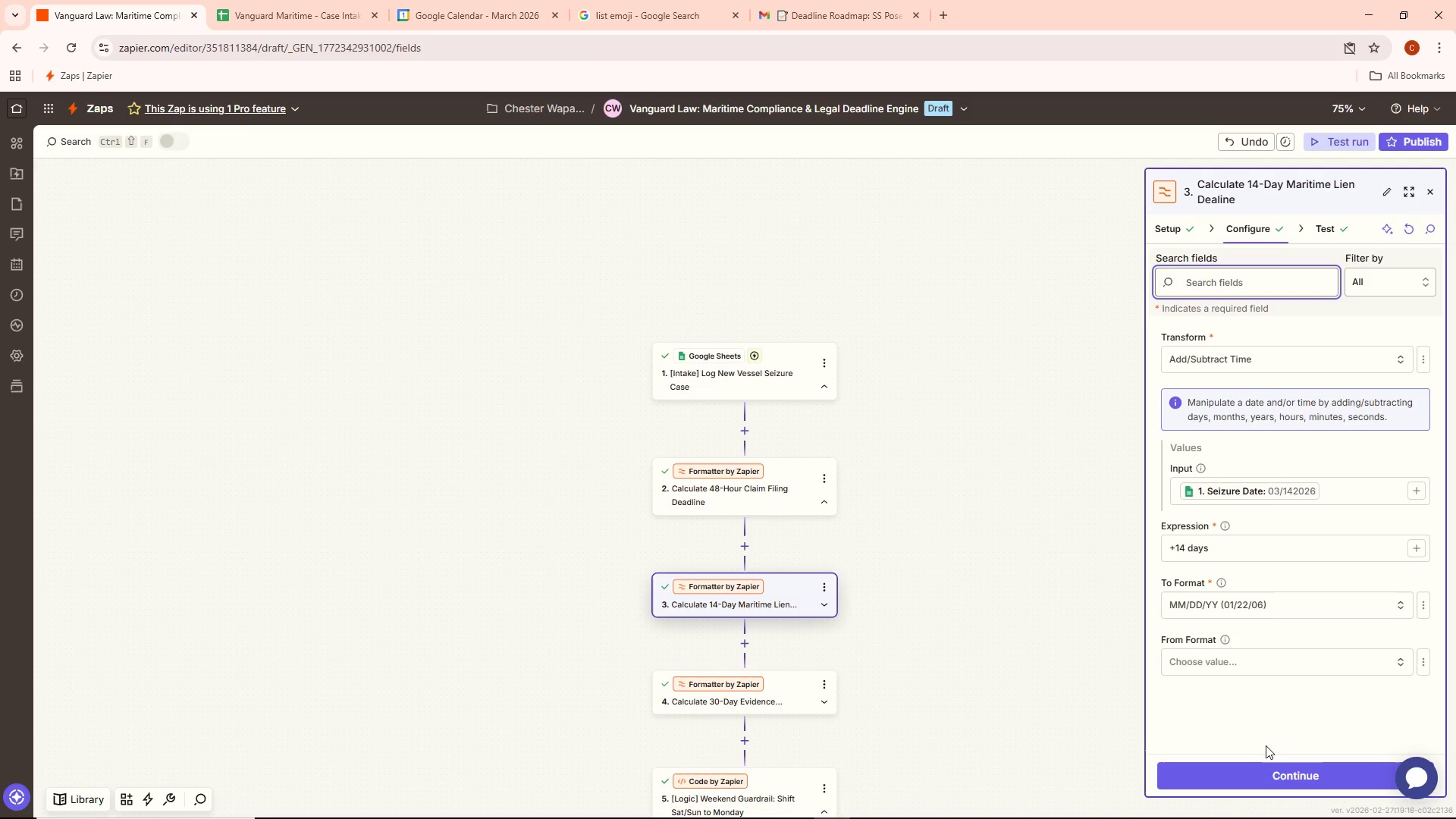 
left_click([1264, 762])
 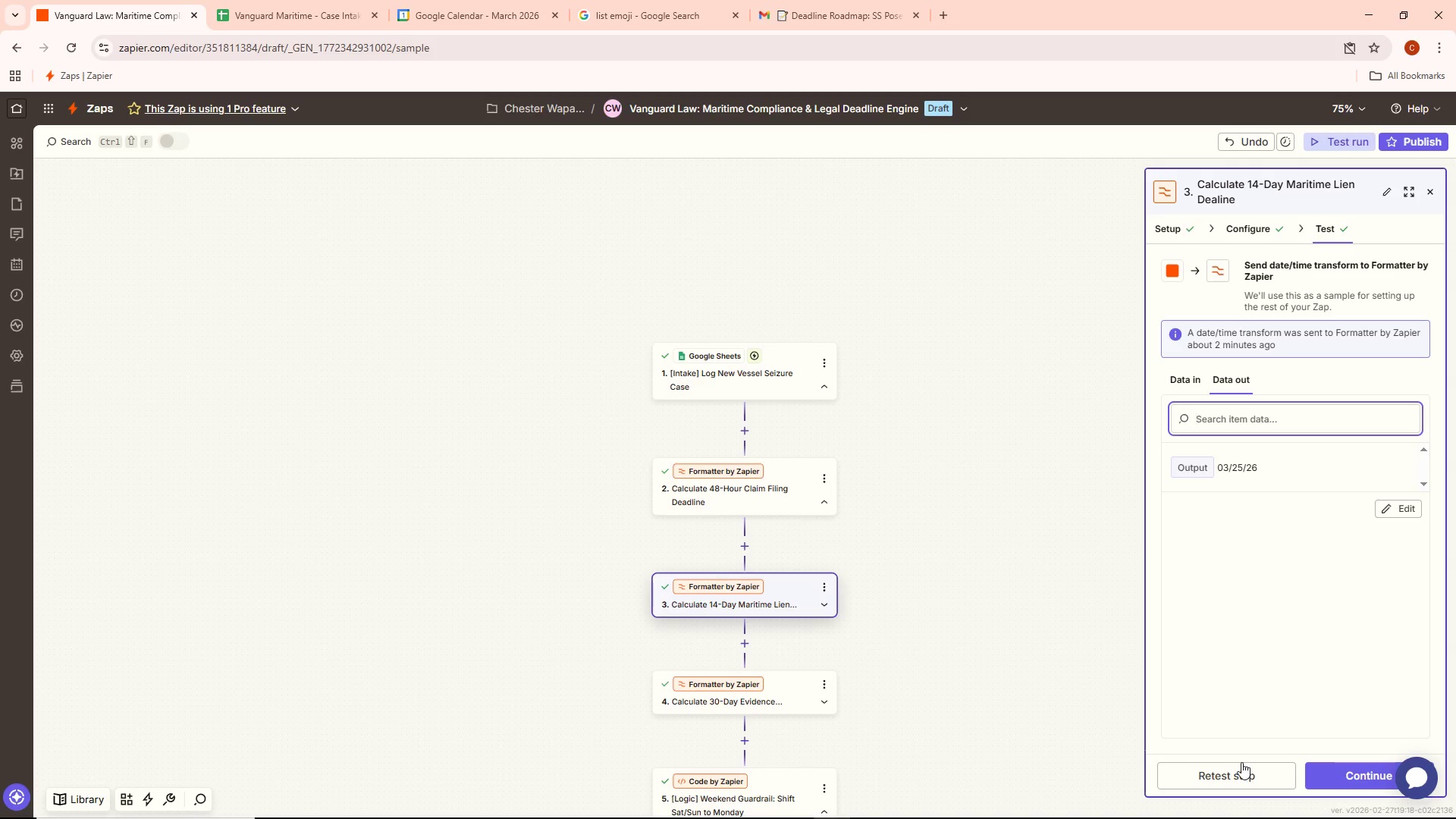 
left_click([1238, 765])
 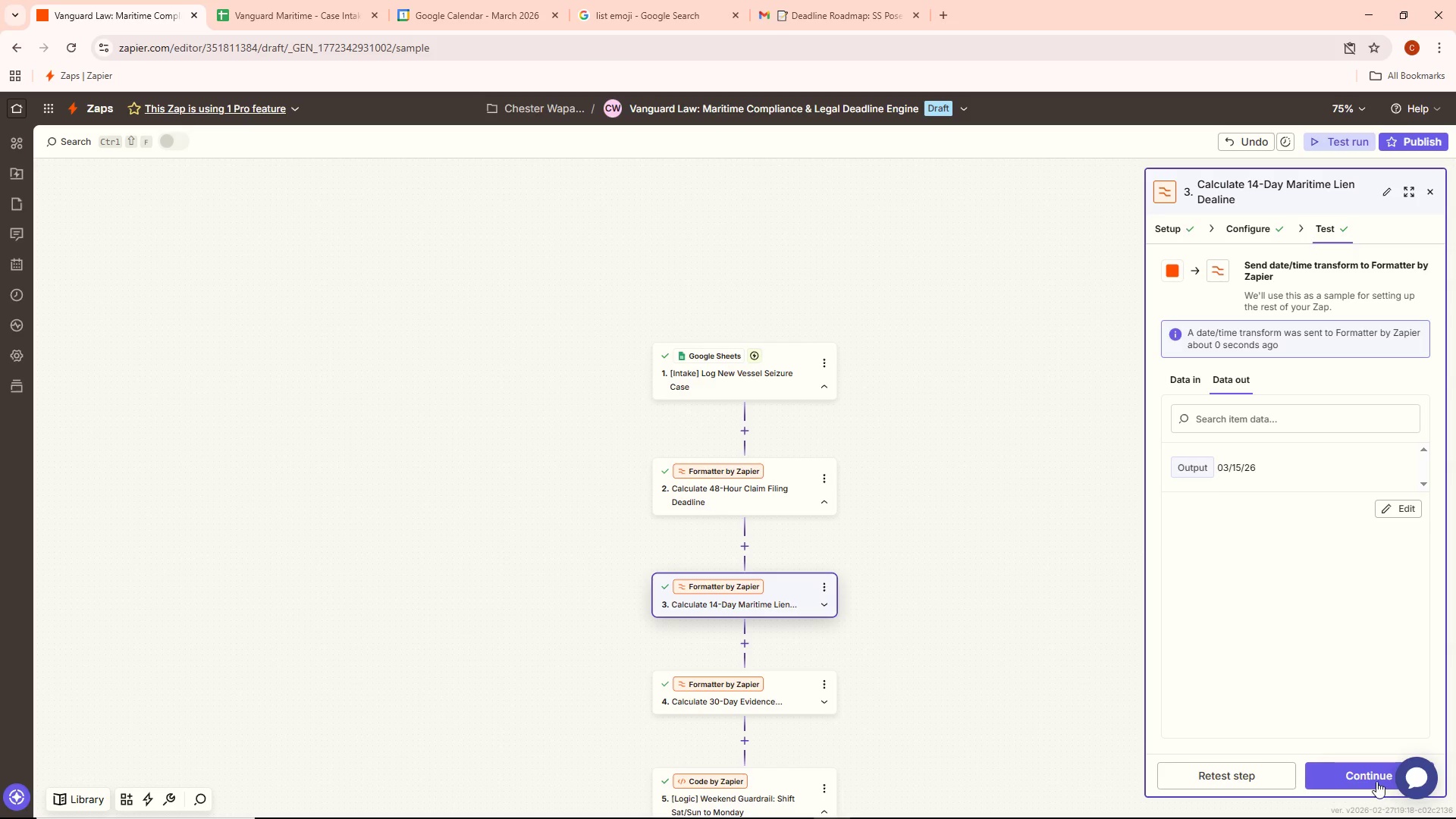 
left_click([1367, 774])
 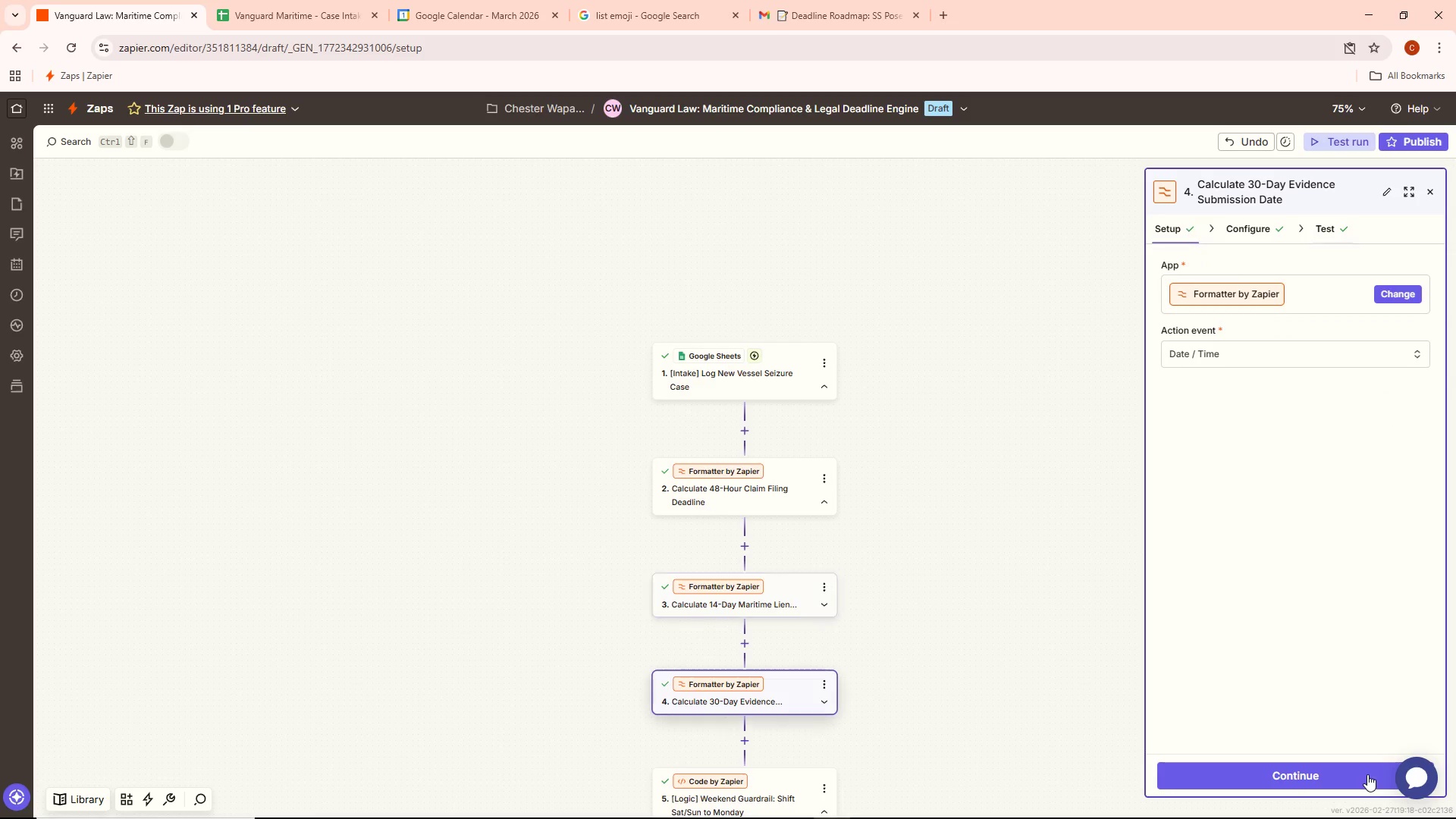 
left_click([1367, 774])
 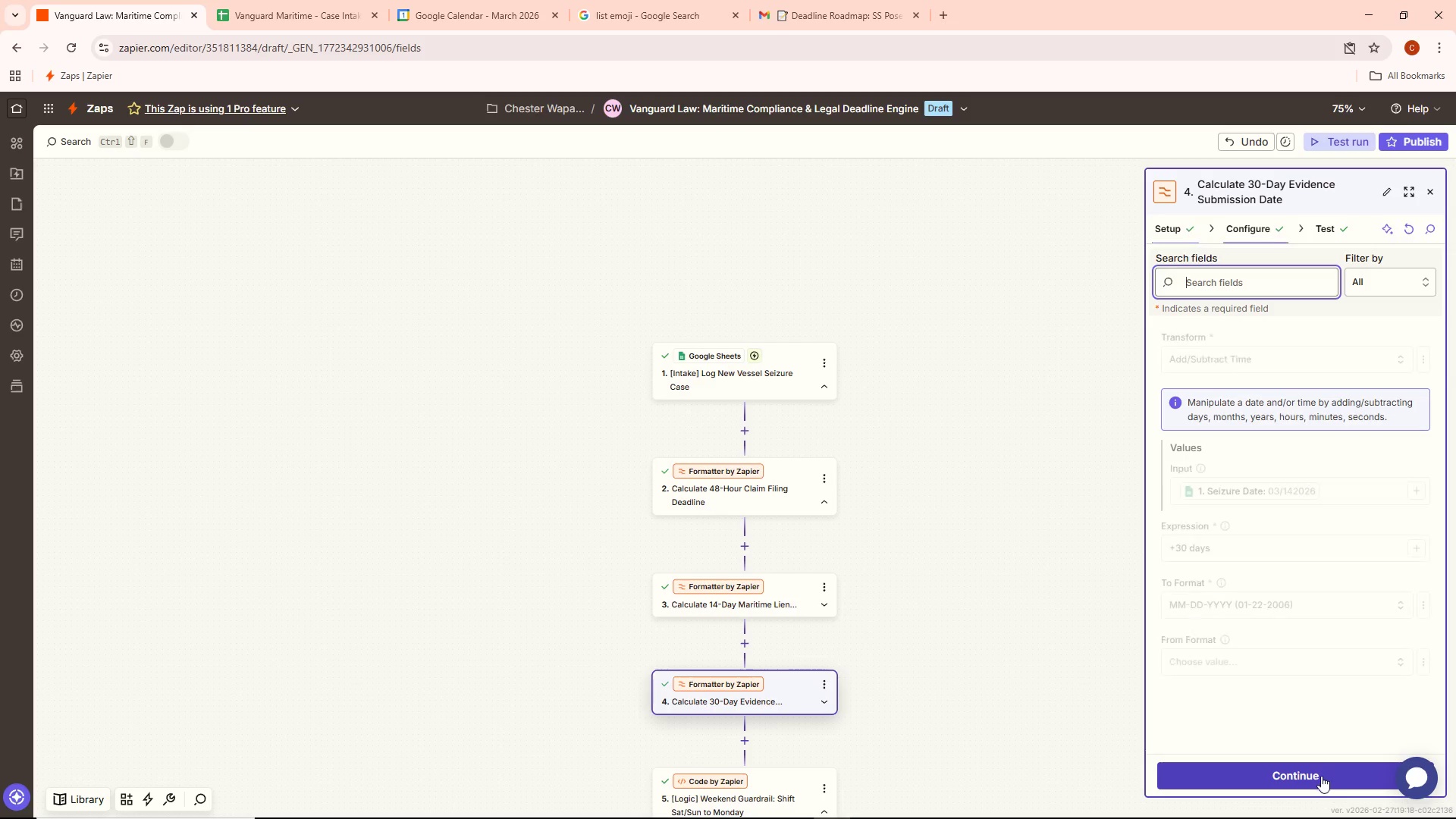 
left_click([1301, 772])
 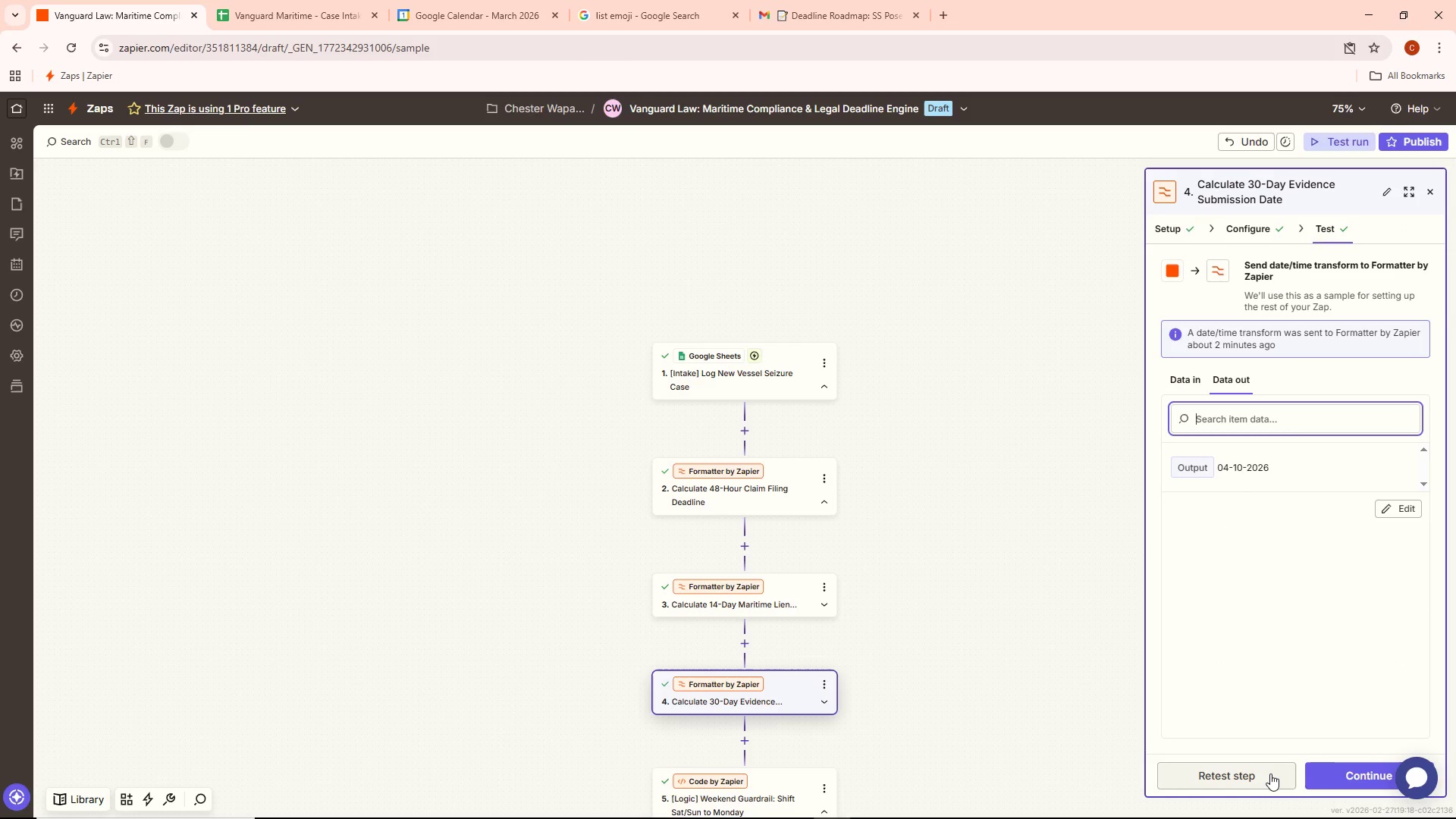 
left_click([1270, 774])
 